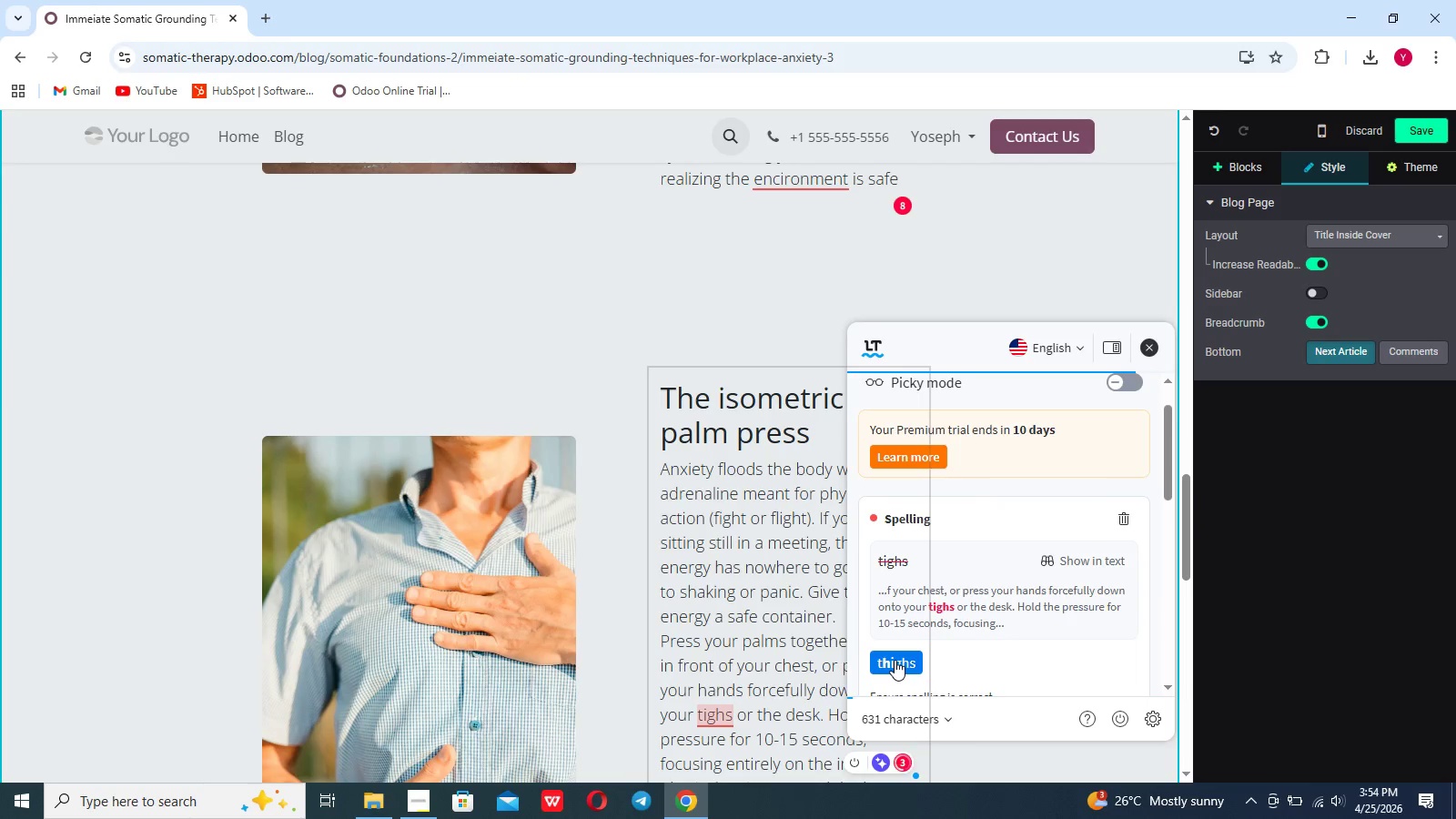 
left_click([895, 660])
 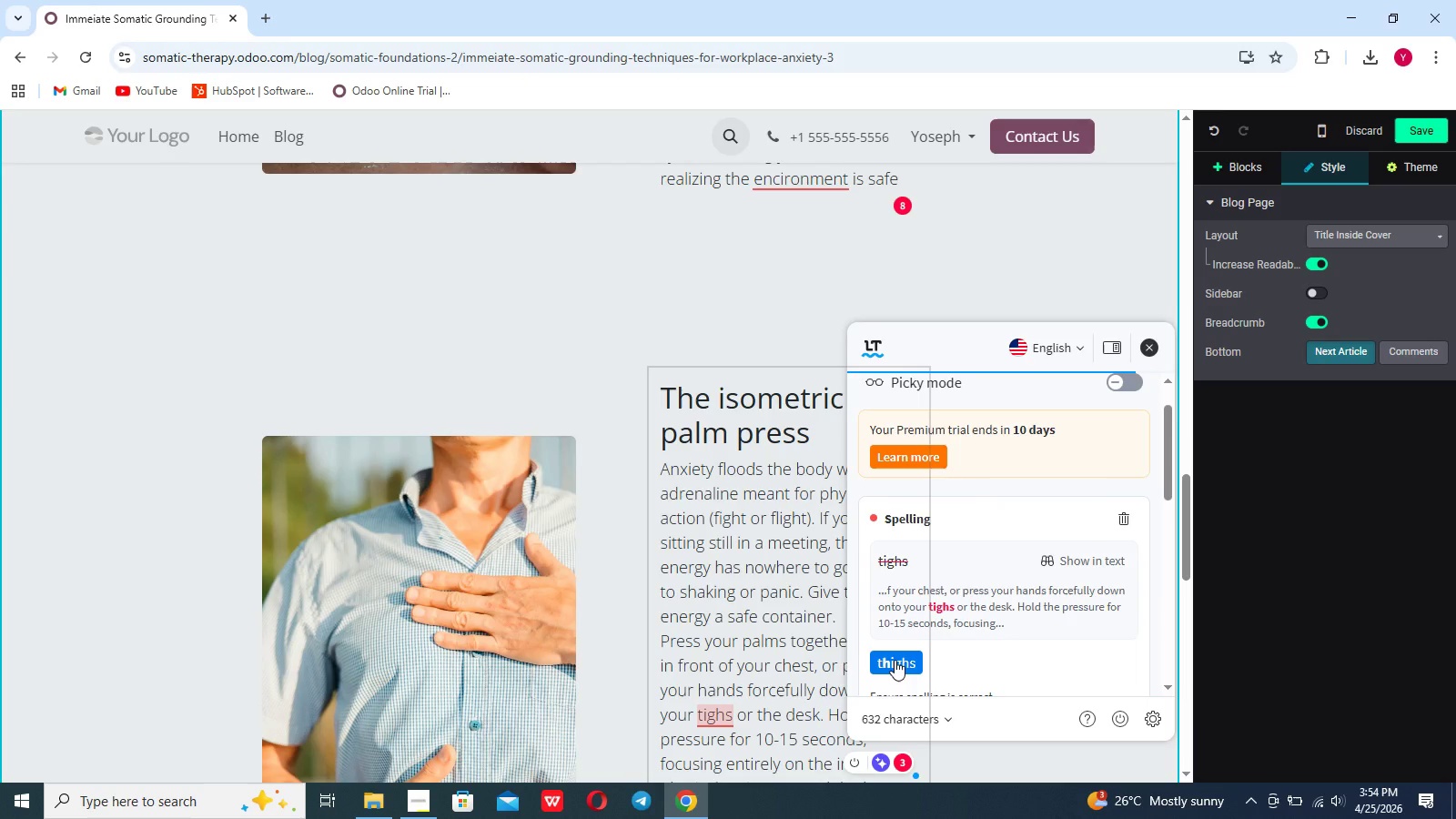 
left_click([895, 660])
 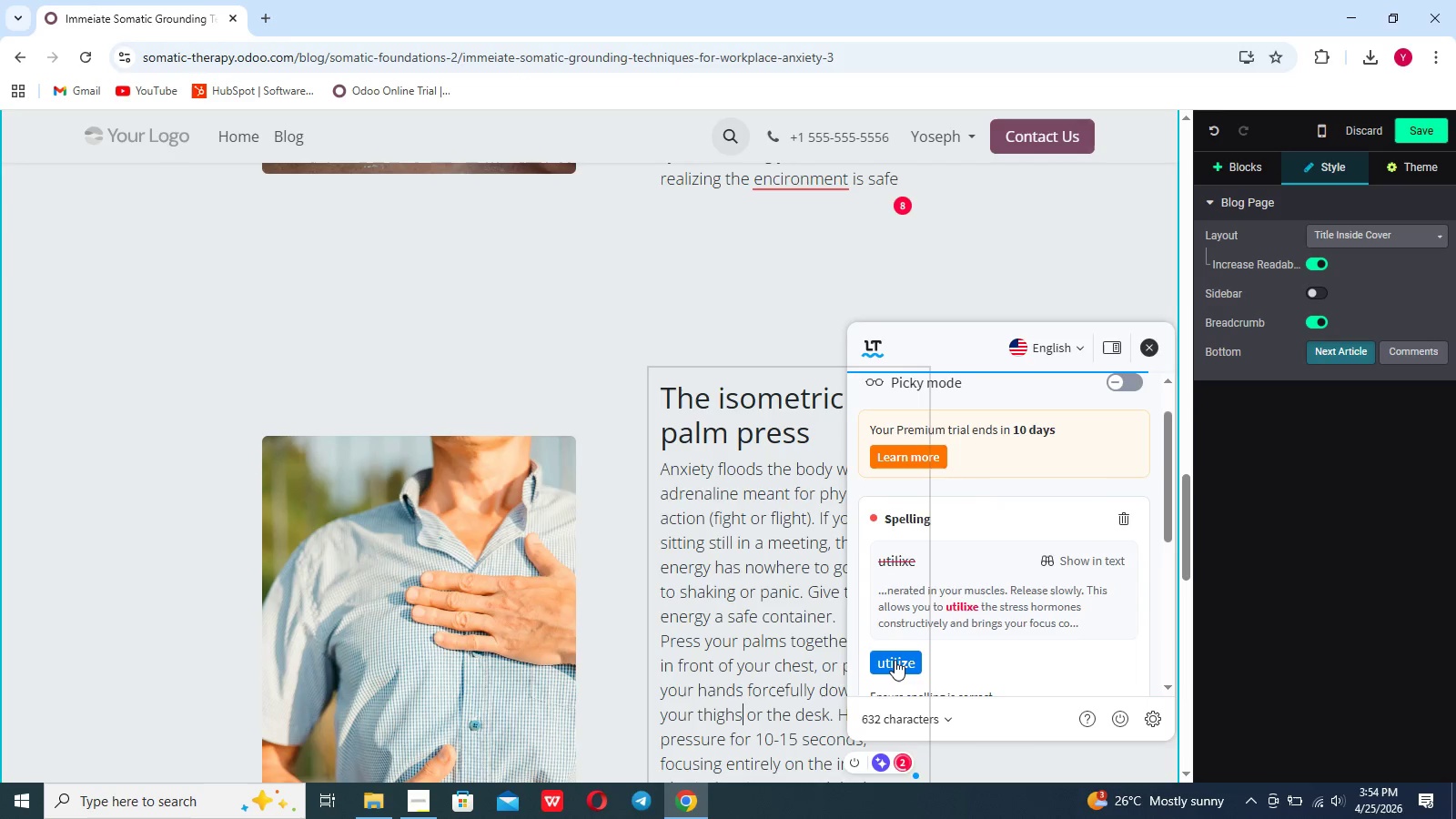 
left_click([895, 660])
 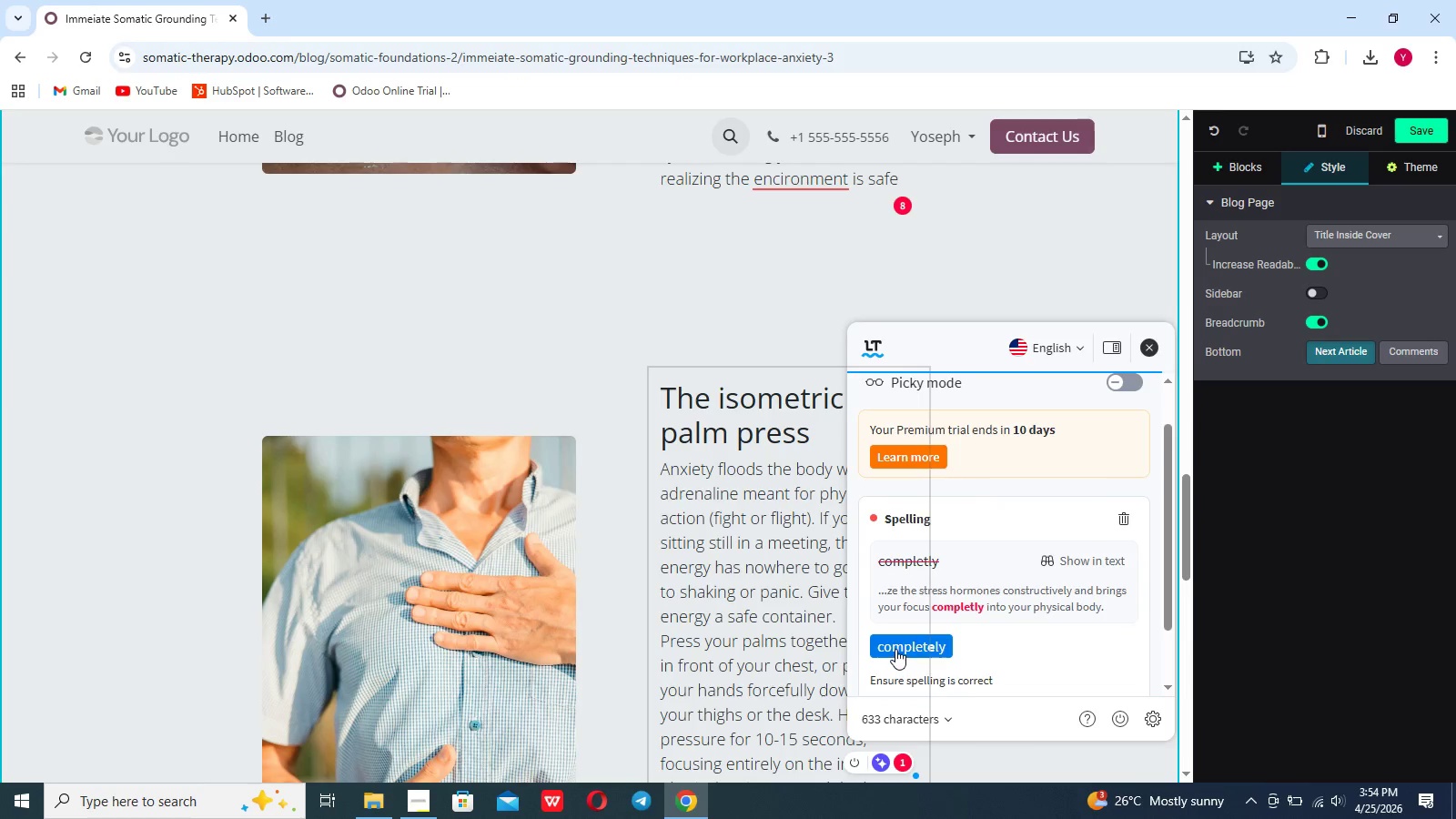 
left_click([895, 649])
 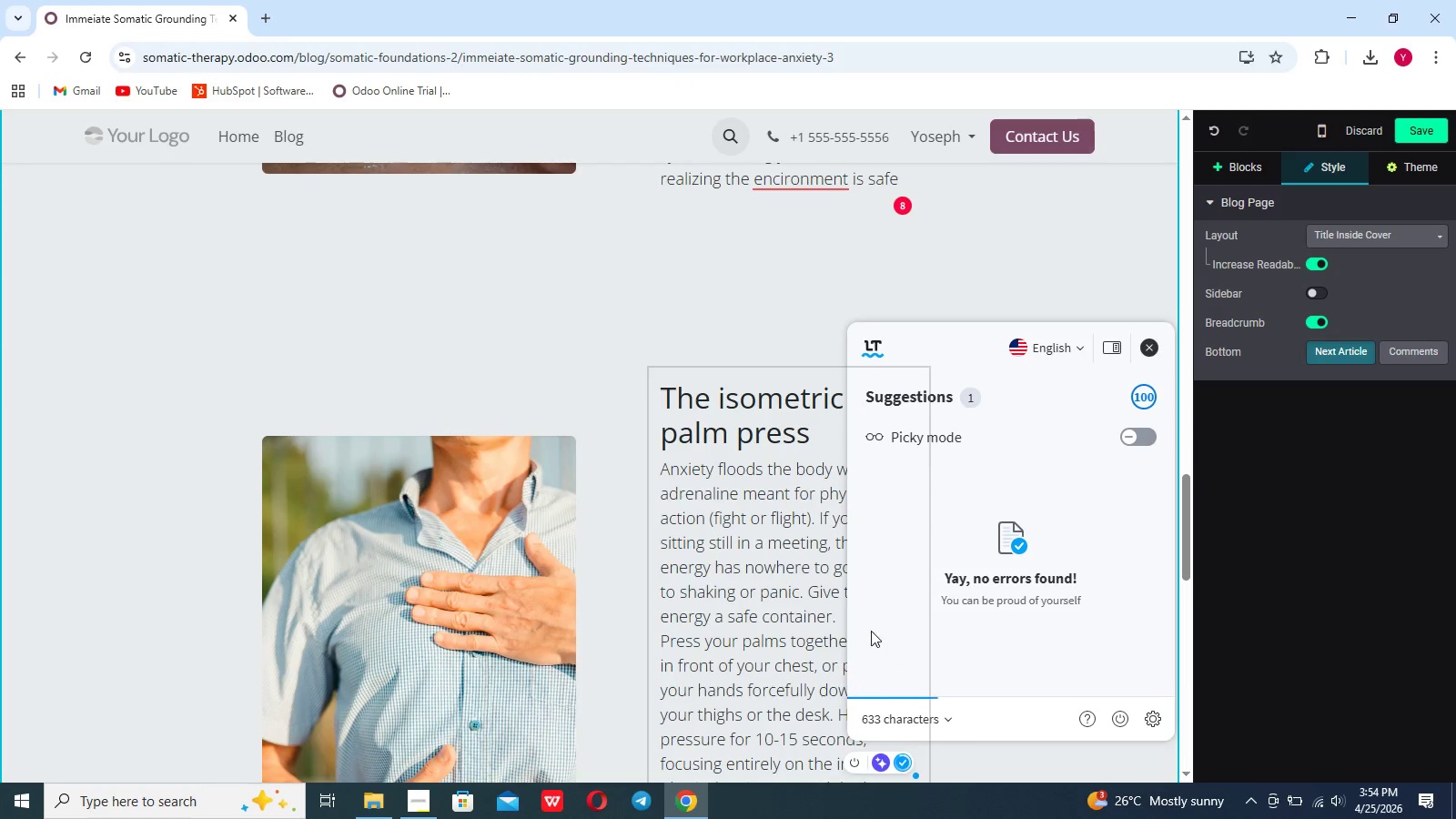 
left_click([779, 590])
 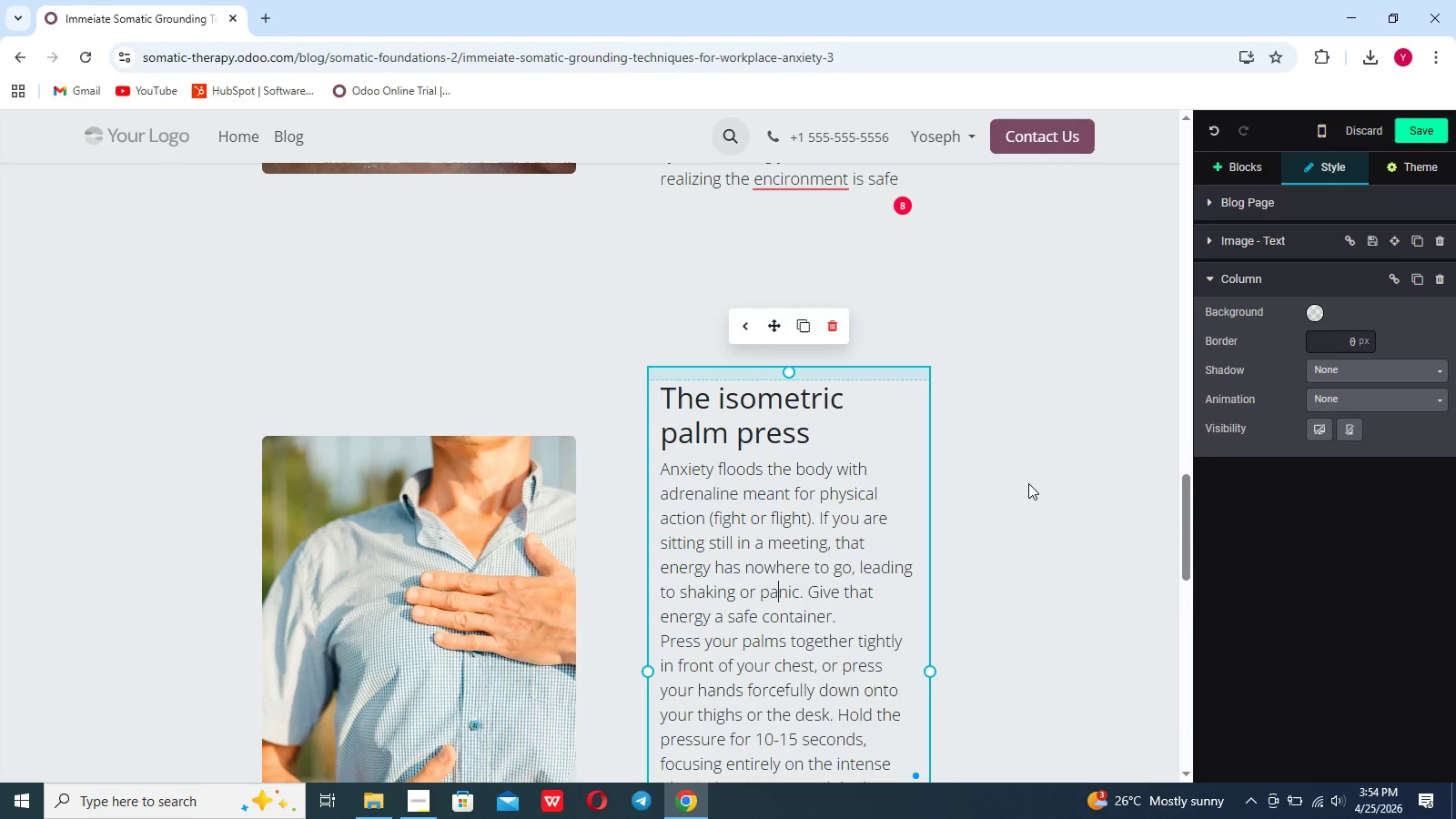 
scroll: coordinate [1036, 480], scroll_direction: up, amount: 8.0
 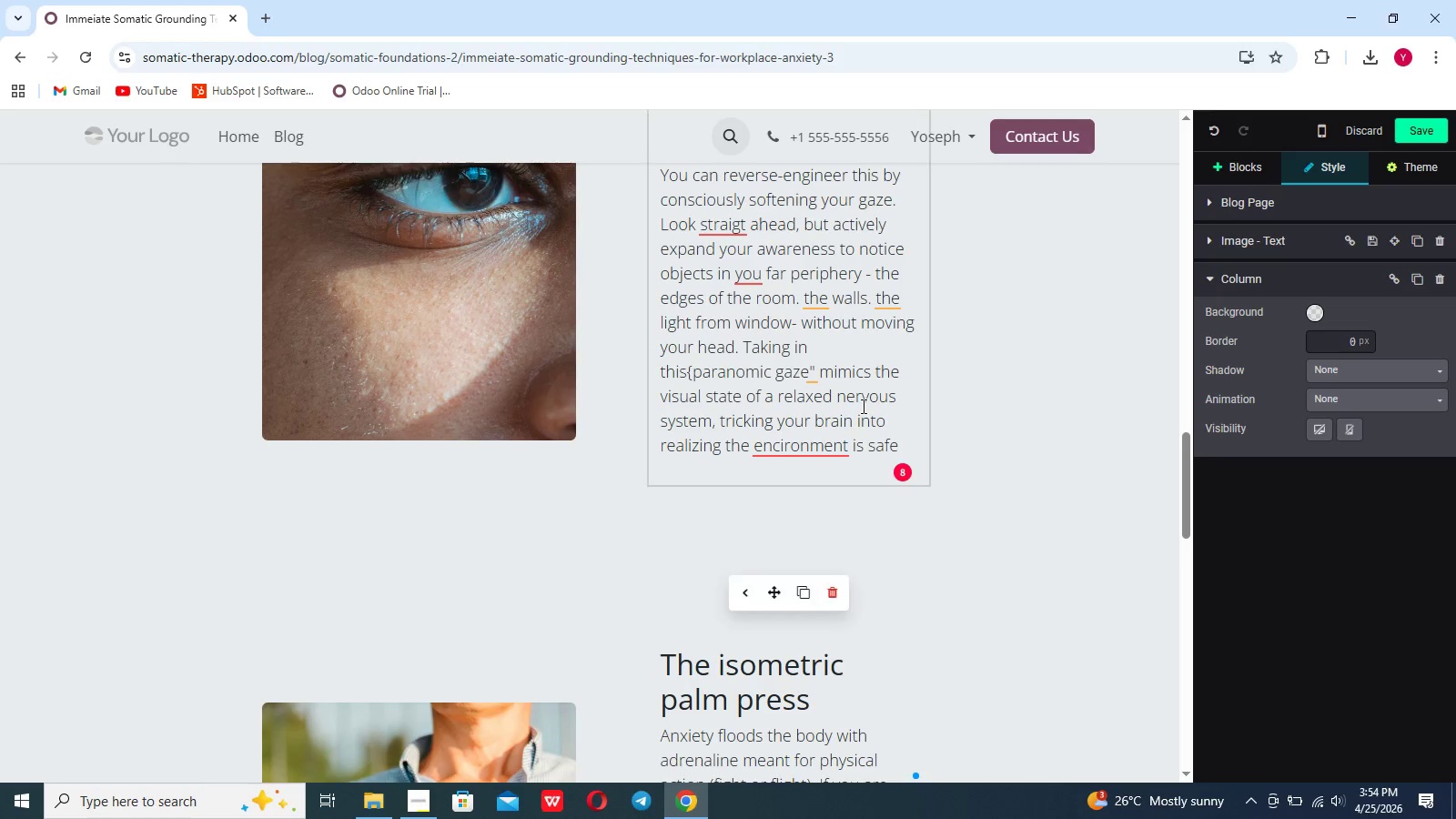 
left_click([862, 406])
 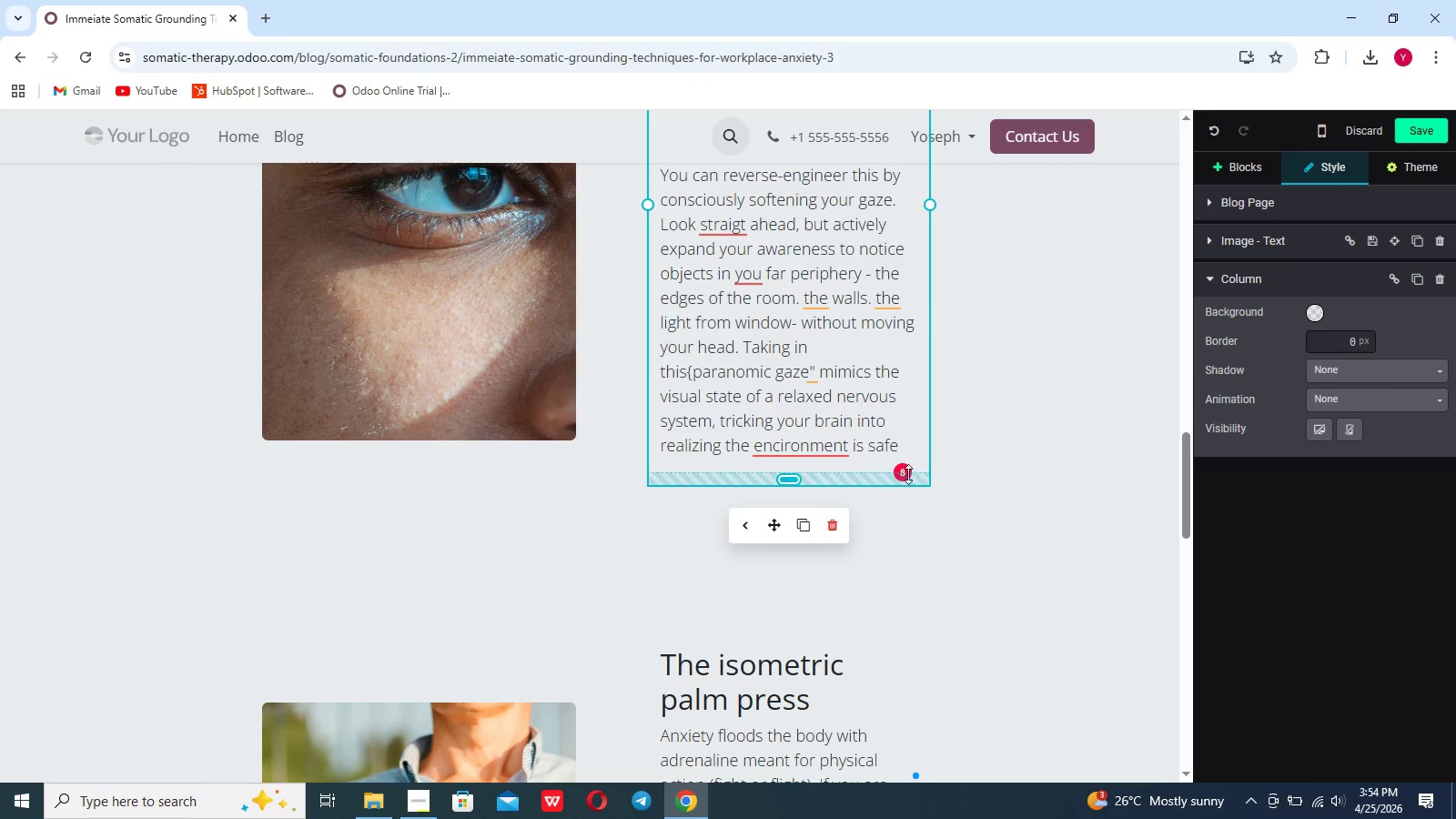 
left_click([905, 470])
 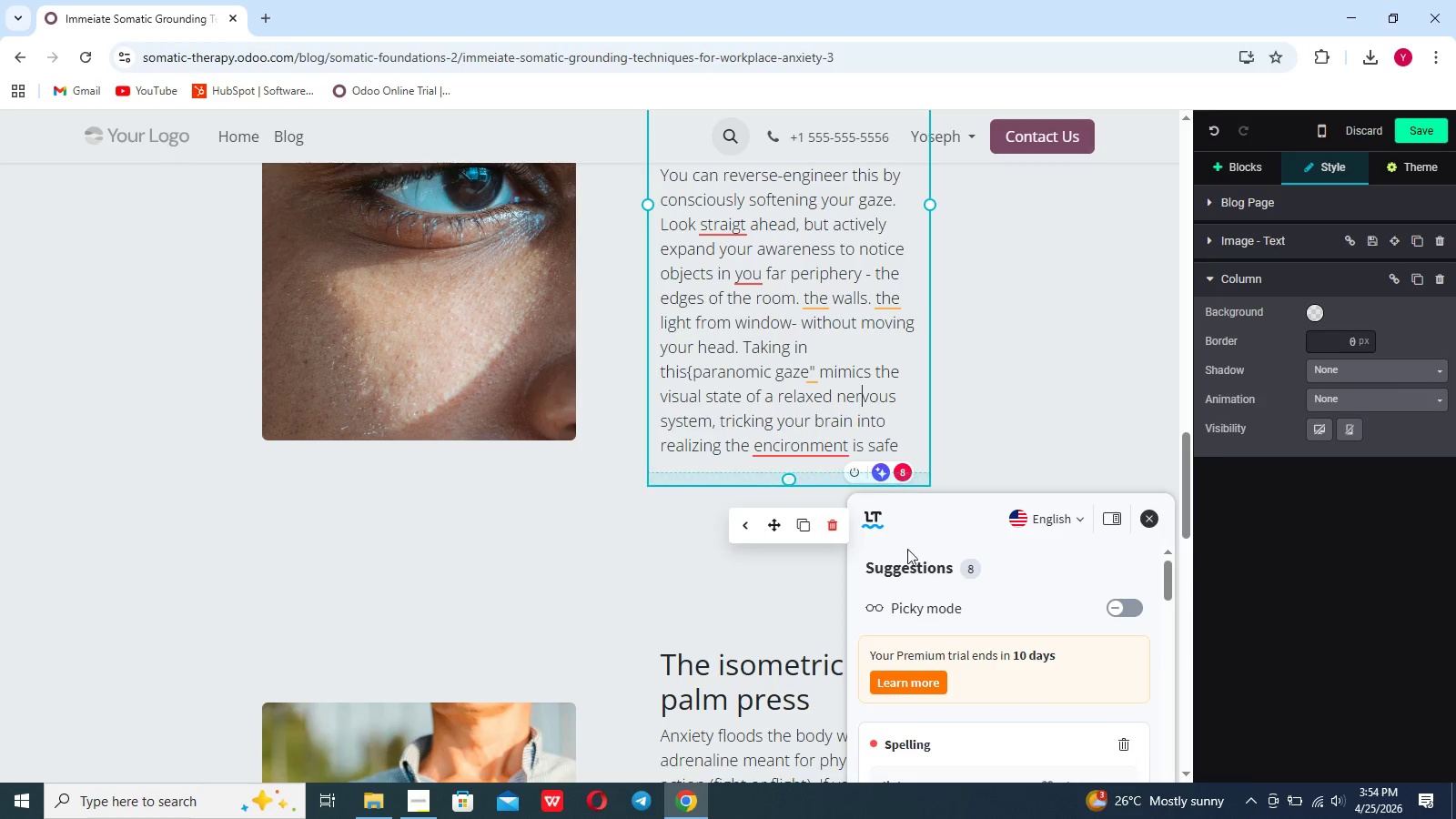 
scroll: coordinate [908, 591], scroll_direction: down, amount: 3.0
 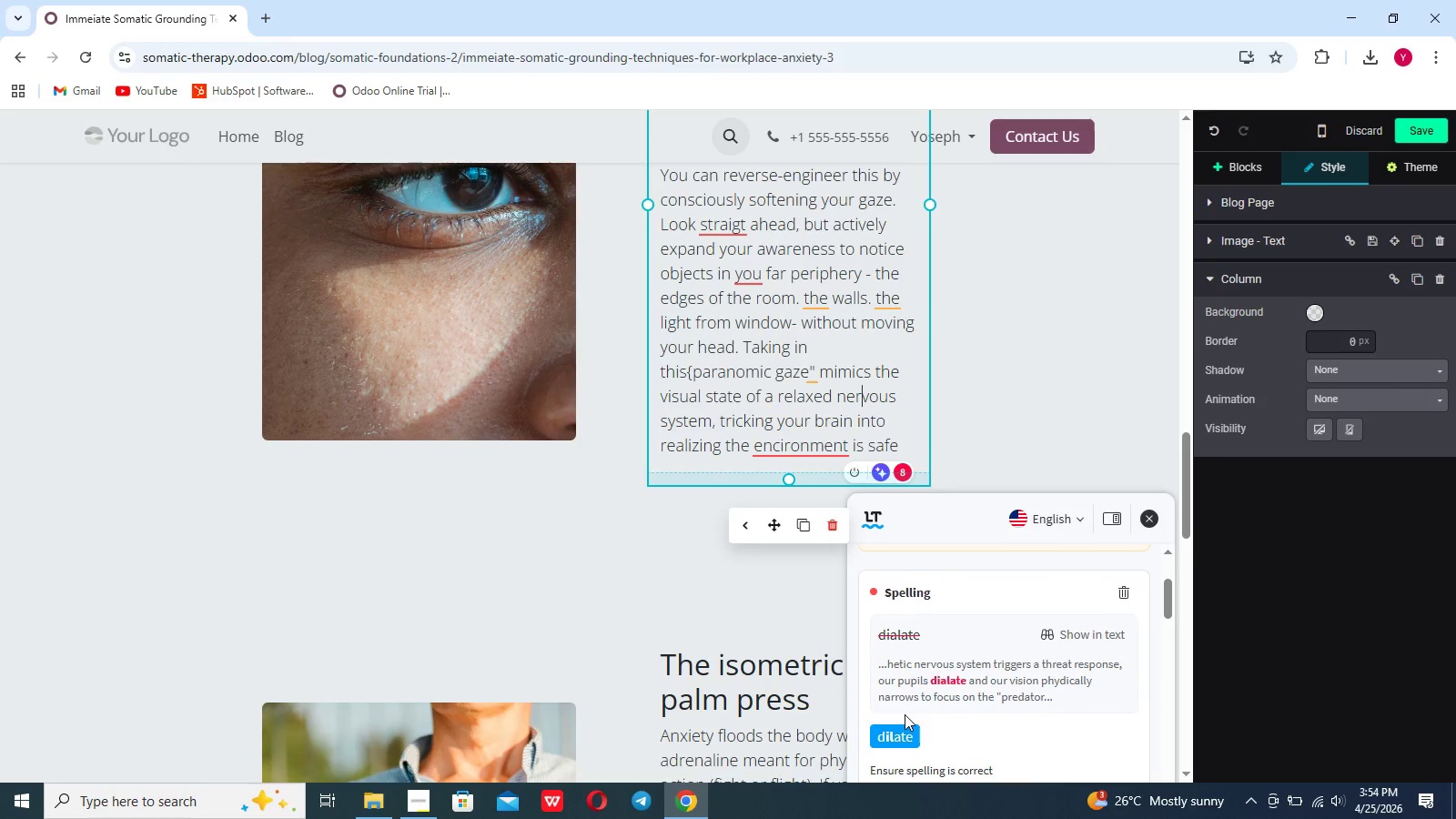 
left_click([904, 728])
 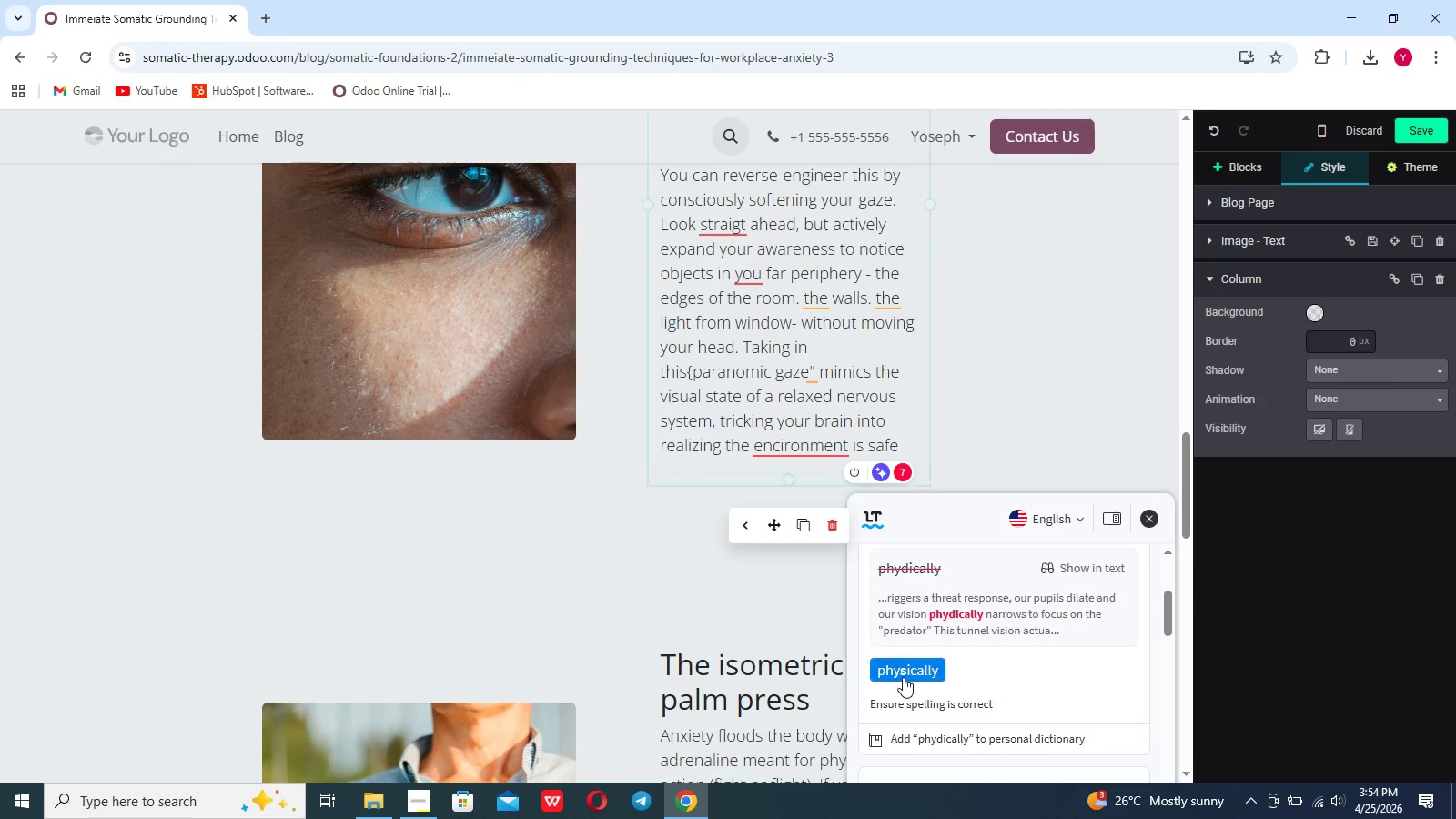 
left_click([903, 674])
 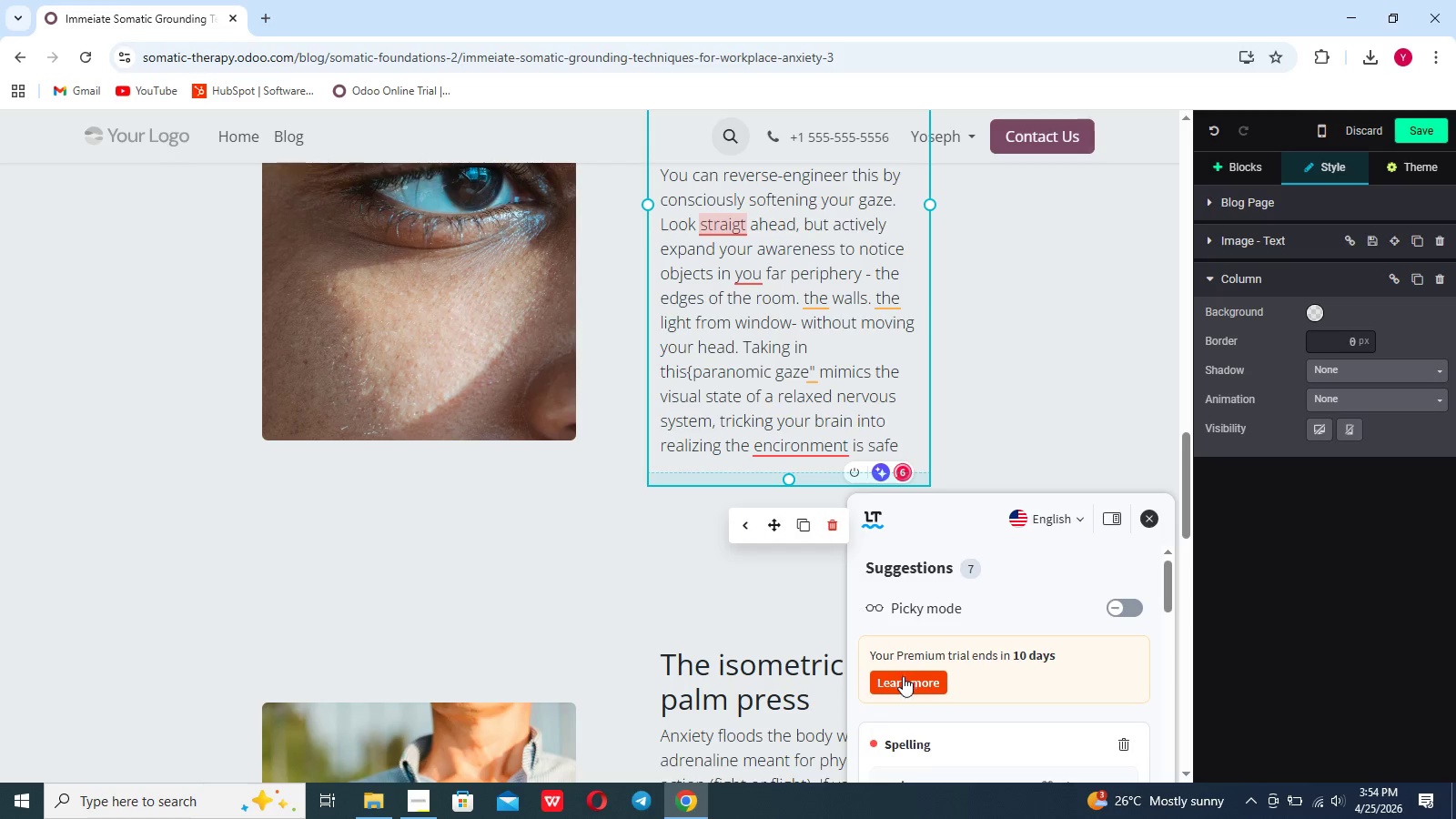 
scroll: coordinate [1001, 741], scroll_direction: down, amount: 16.0
 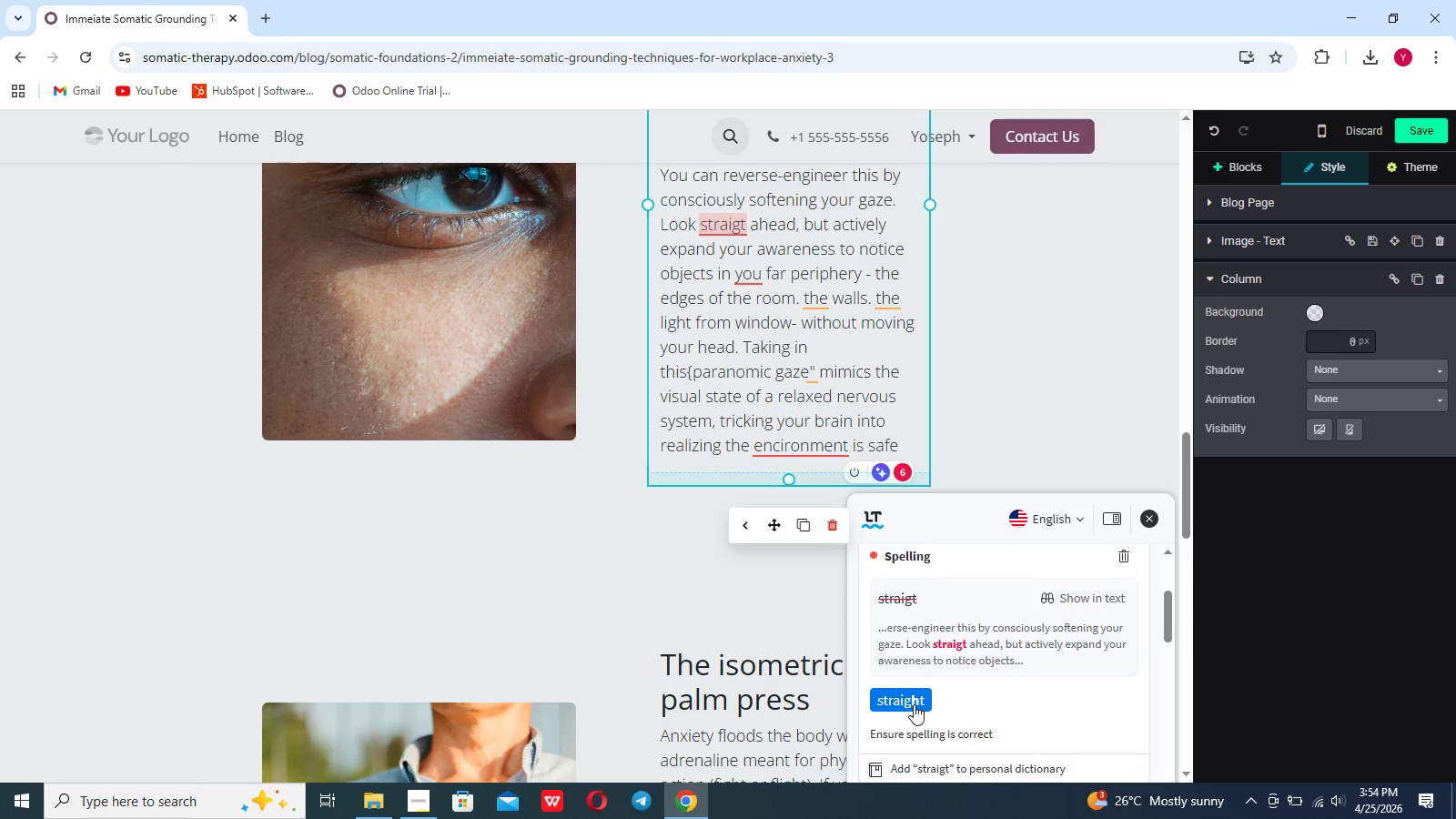 
left_click([914, 704])
 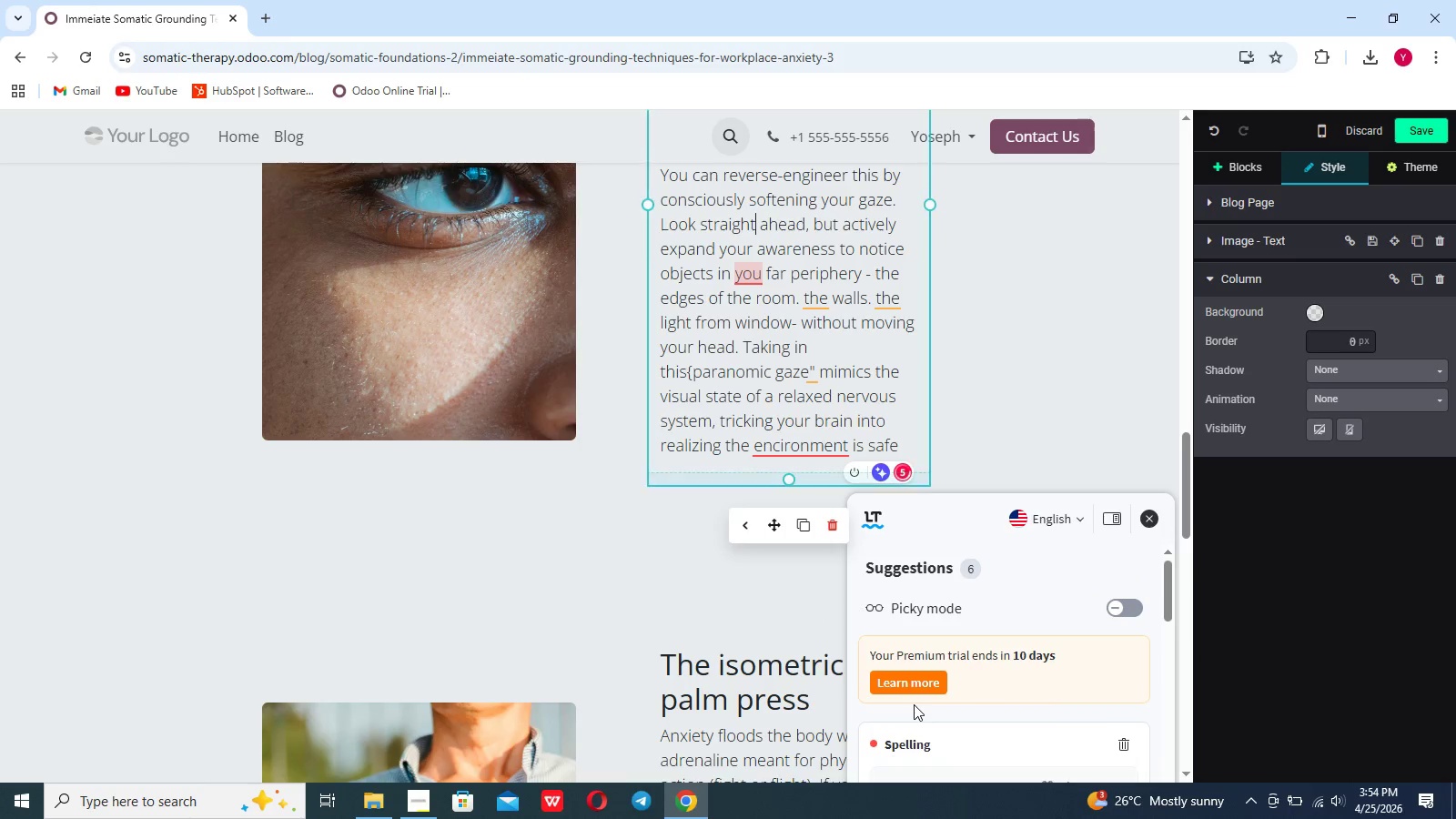 
scroll: coordinate [971, 715], scroll_direction: down, amount: 12.0
 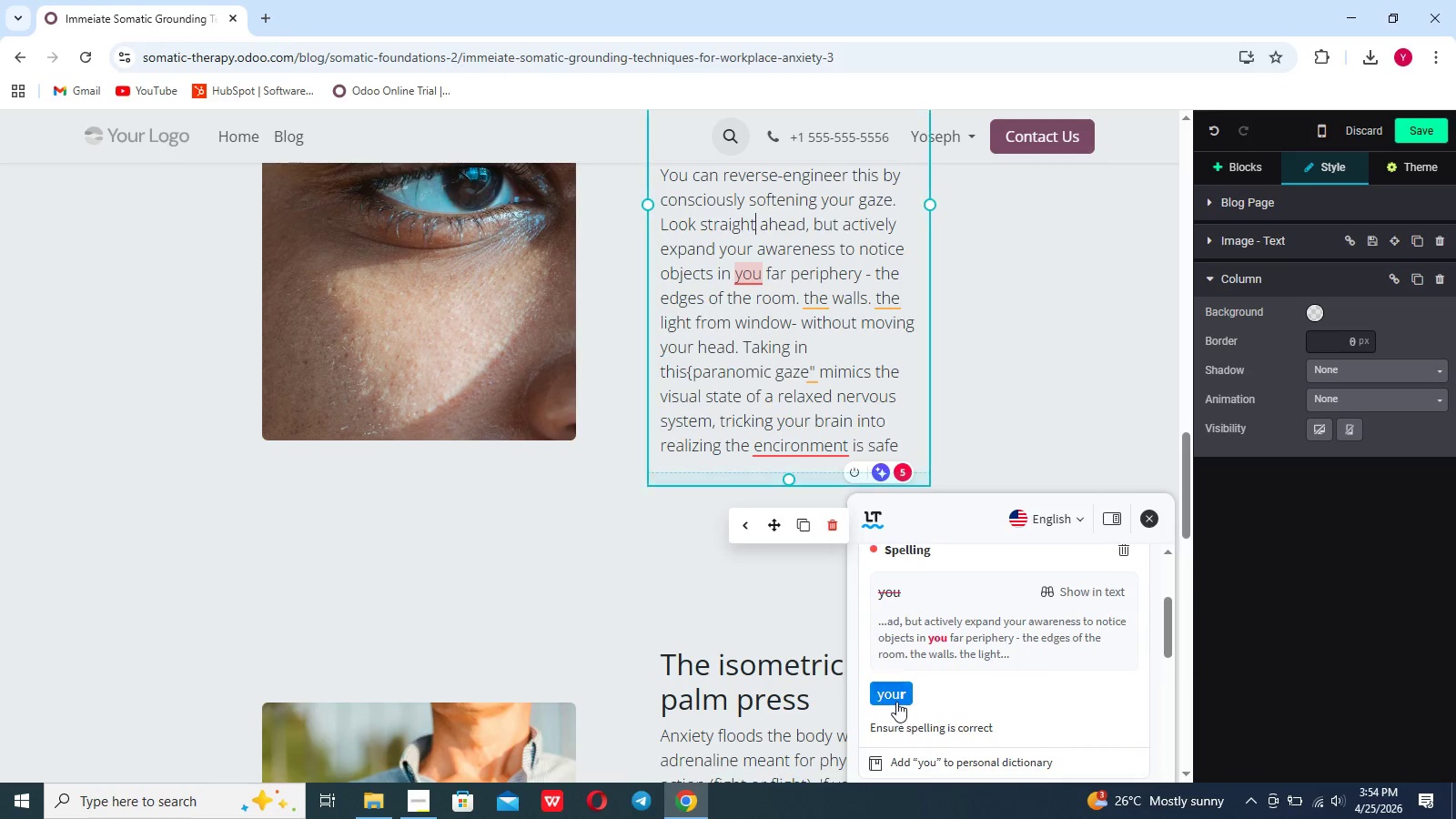 
left_click([896, 702])
 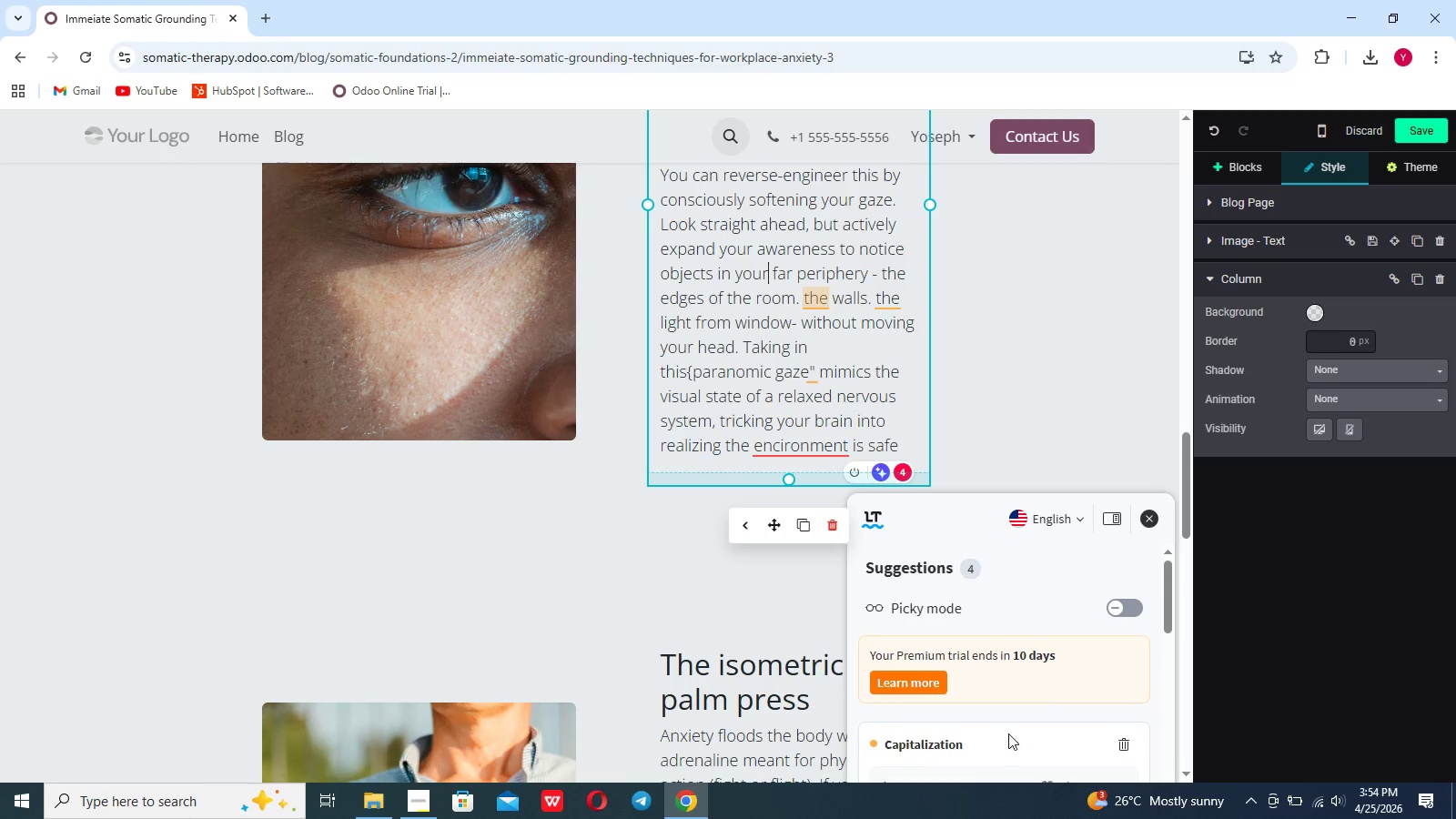 
scroll: coordinate [1011, 723], scroll_direction: down, amount: 7.0
 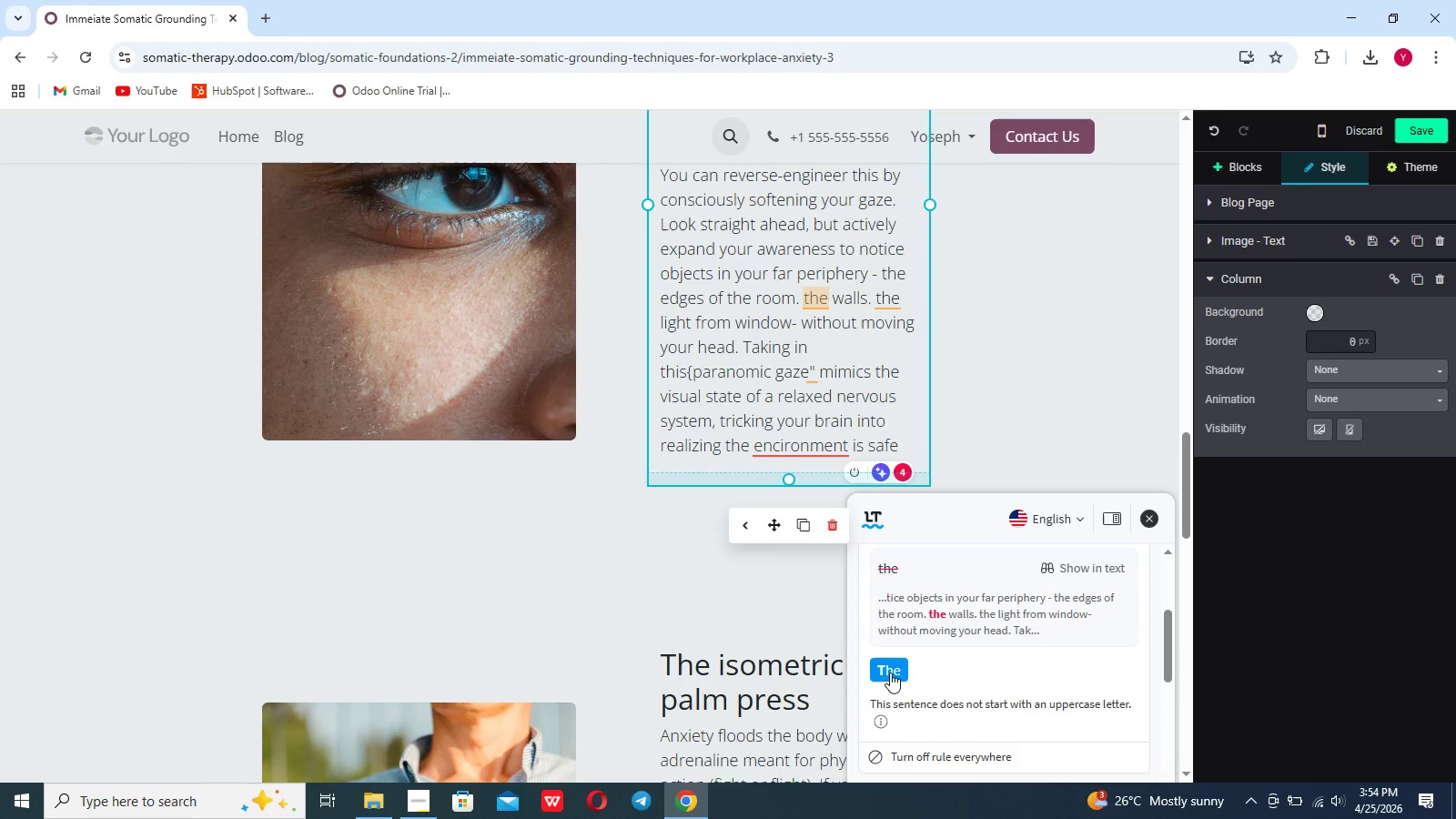 
left_click([890, 671])
 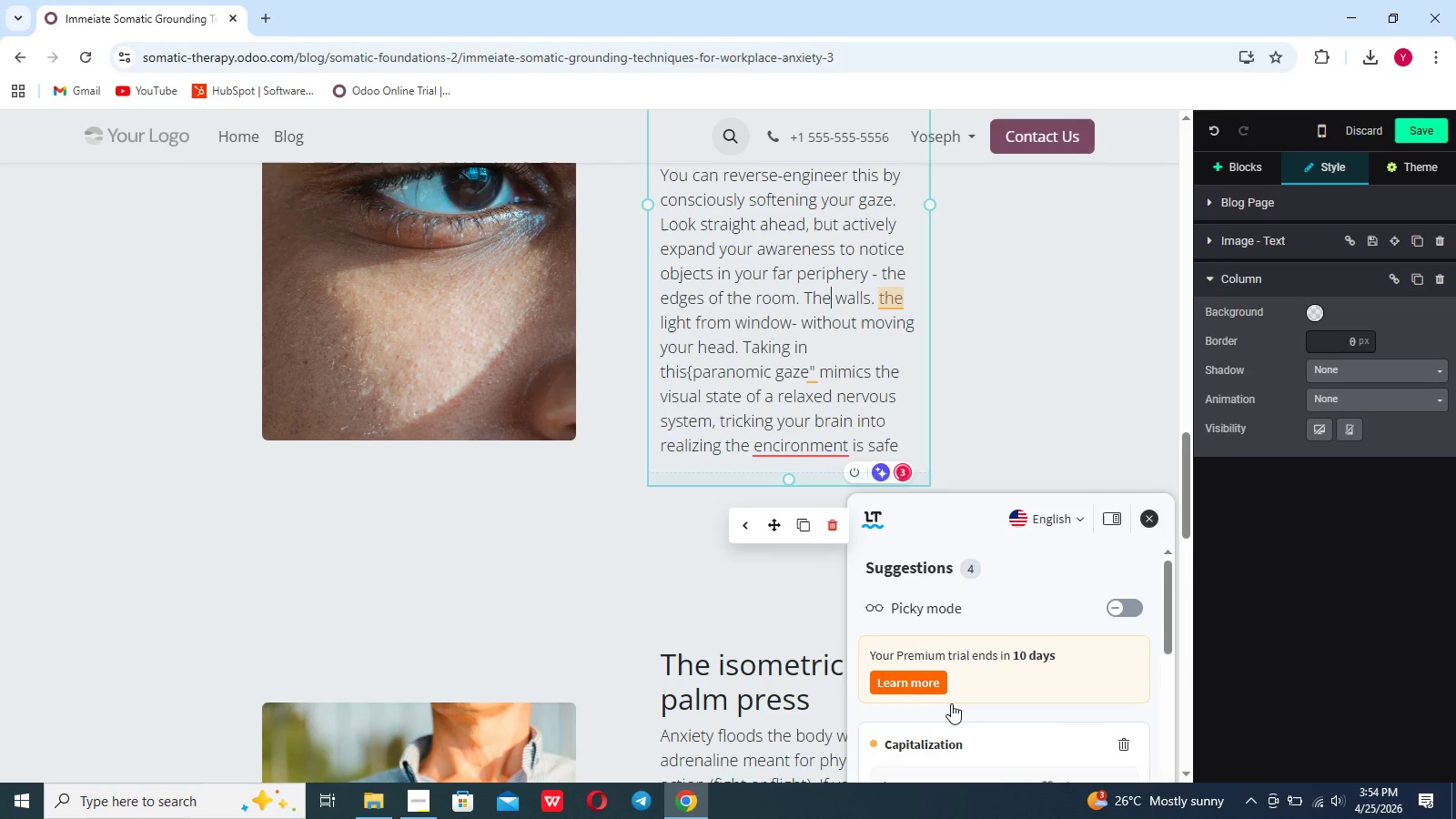 
scroll: coordinate [951, 703], scroll_direction: down, amount: 7.0
 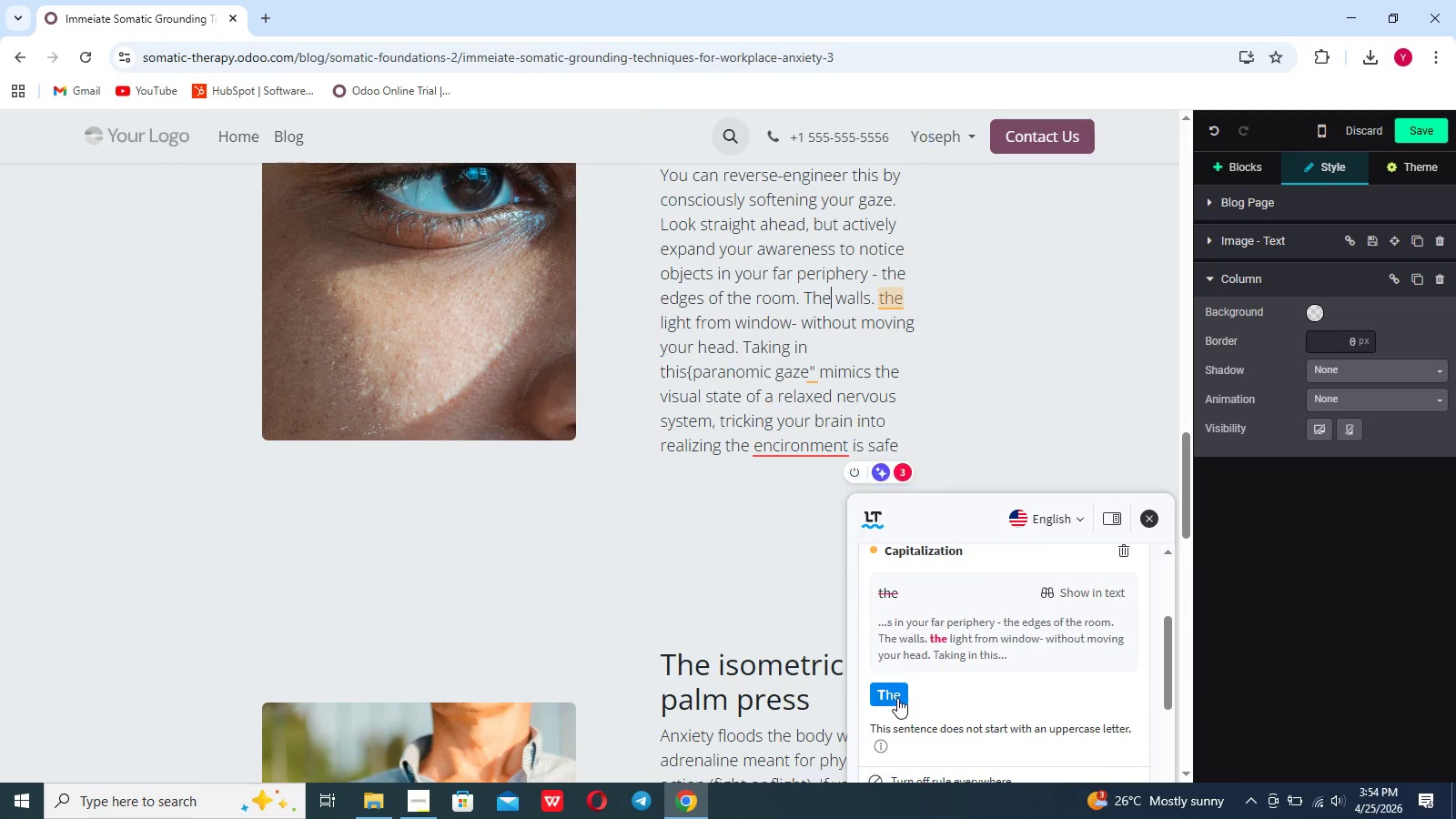 
left_click([897, 698])
 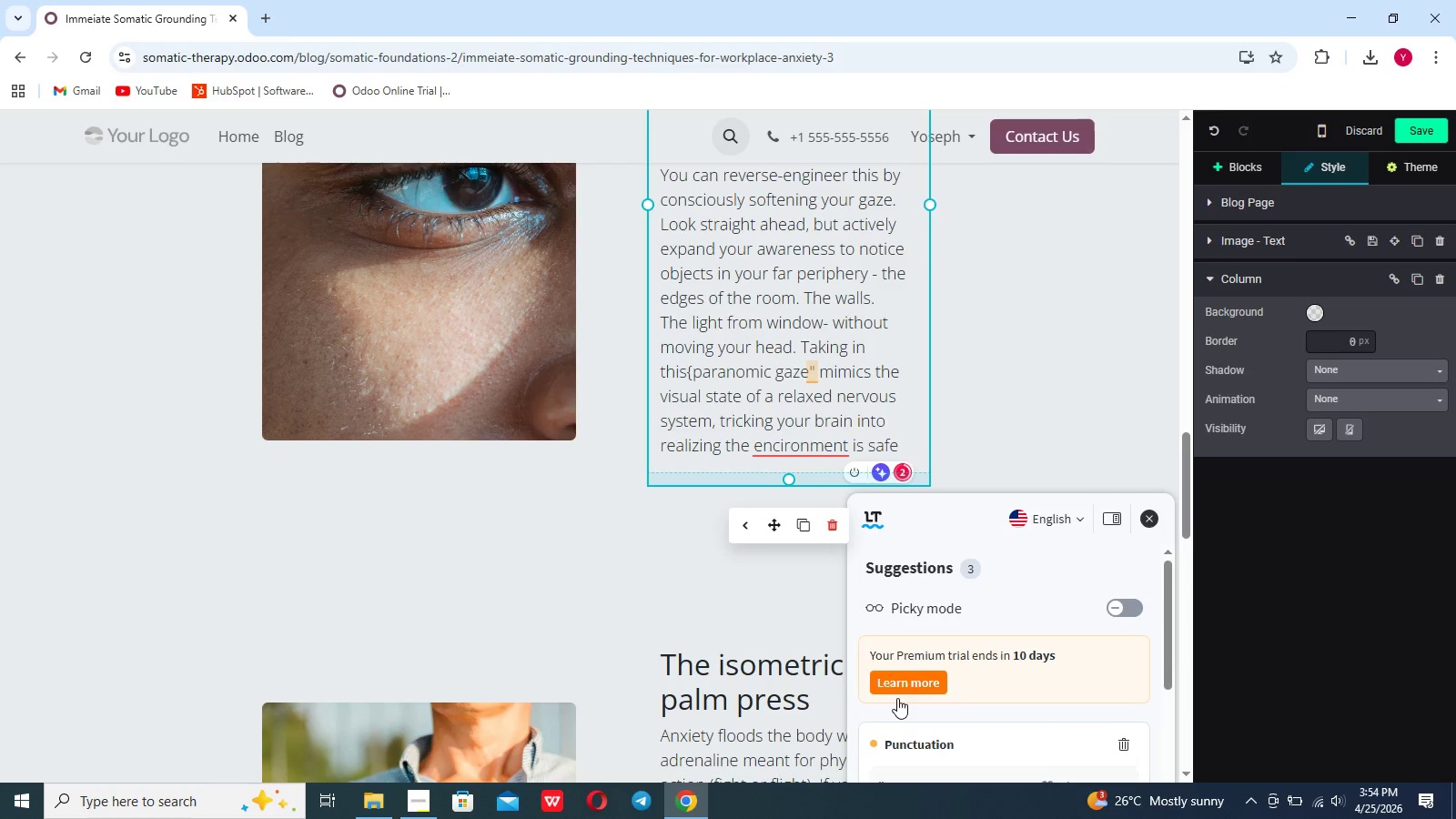 
scroll: coordinate [928, 692], scroll_direction: down, amount: 19.0
 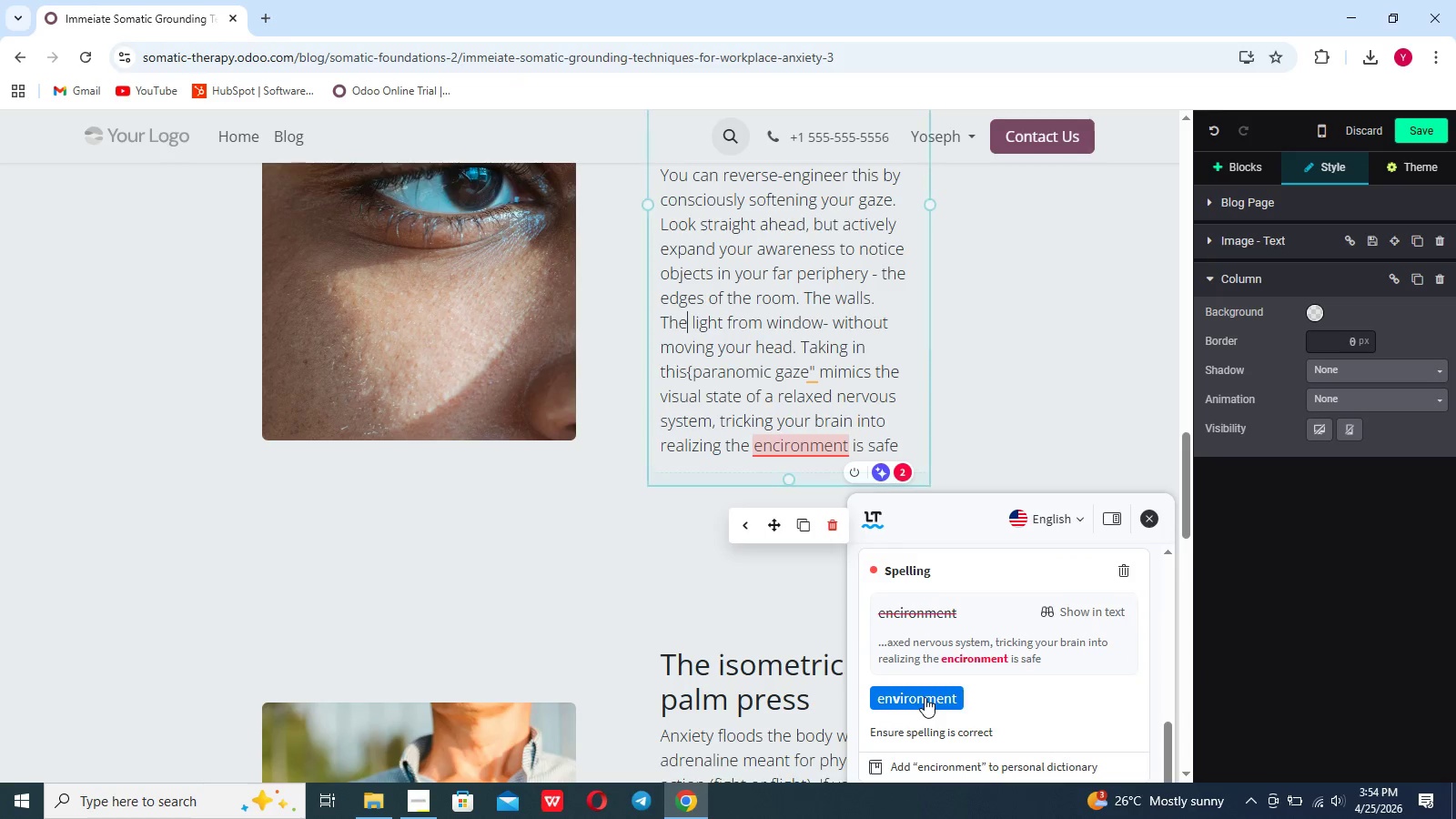 
left_click([925, 697])
 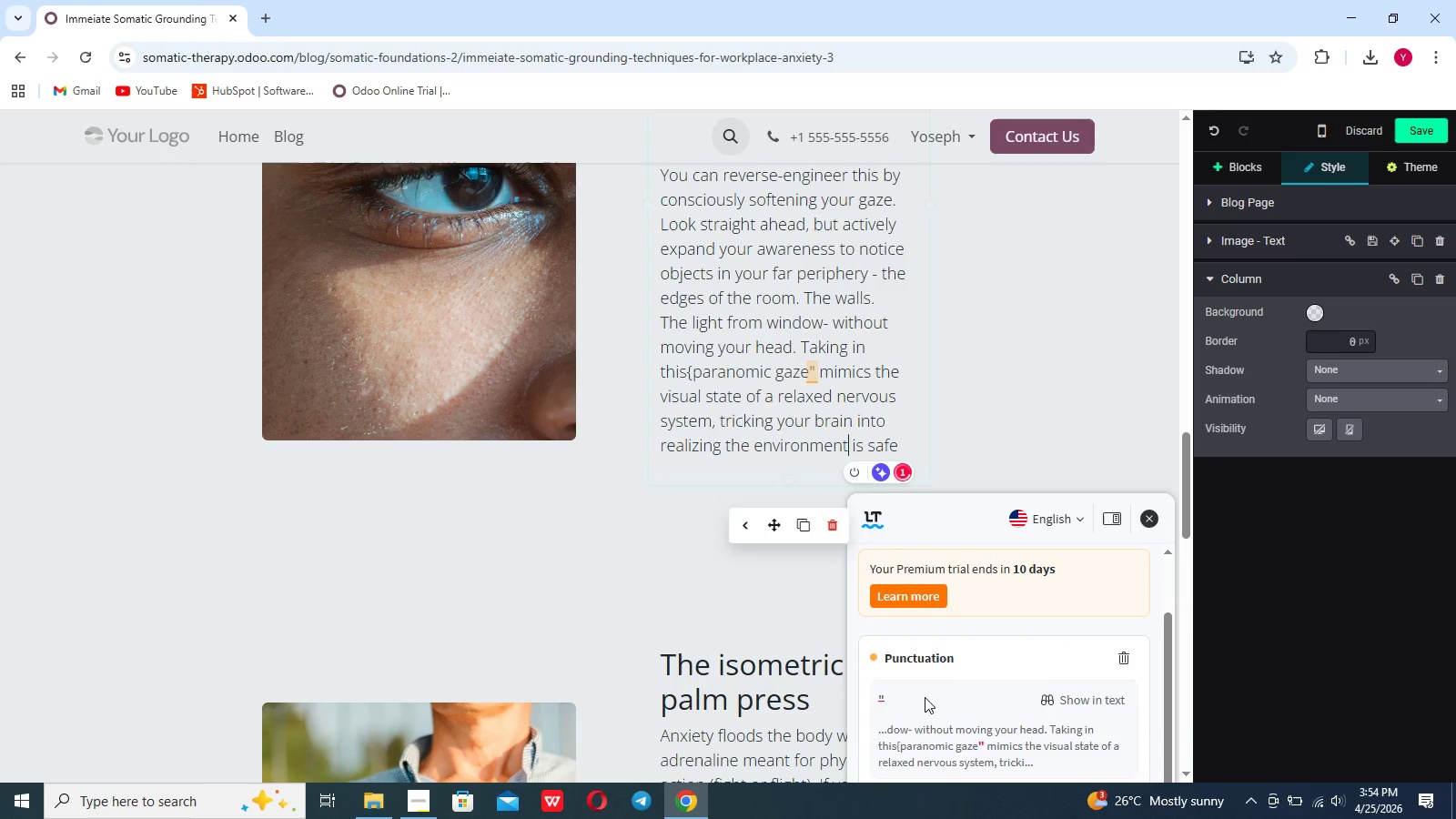 
scroll: coordinate [1005, 719], scroll_direction: down, amount: 21.0
 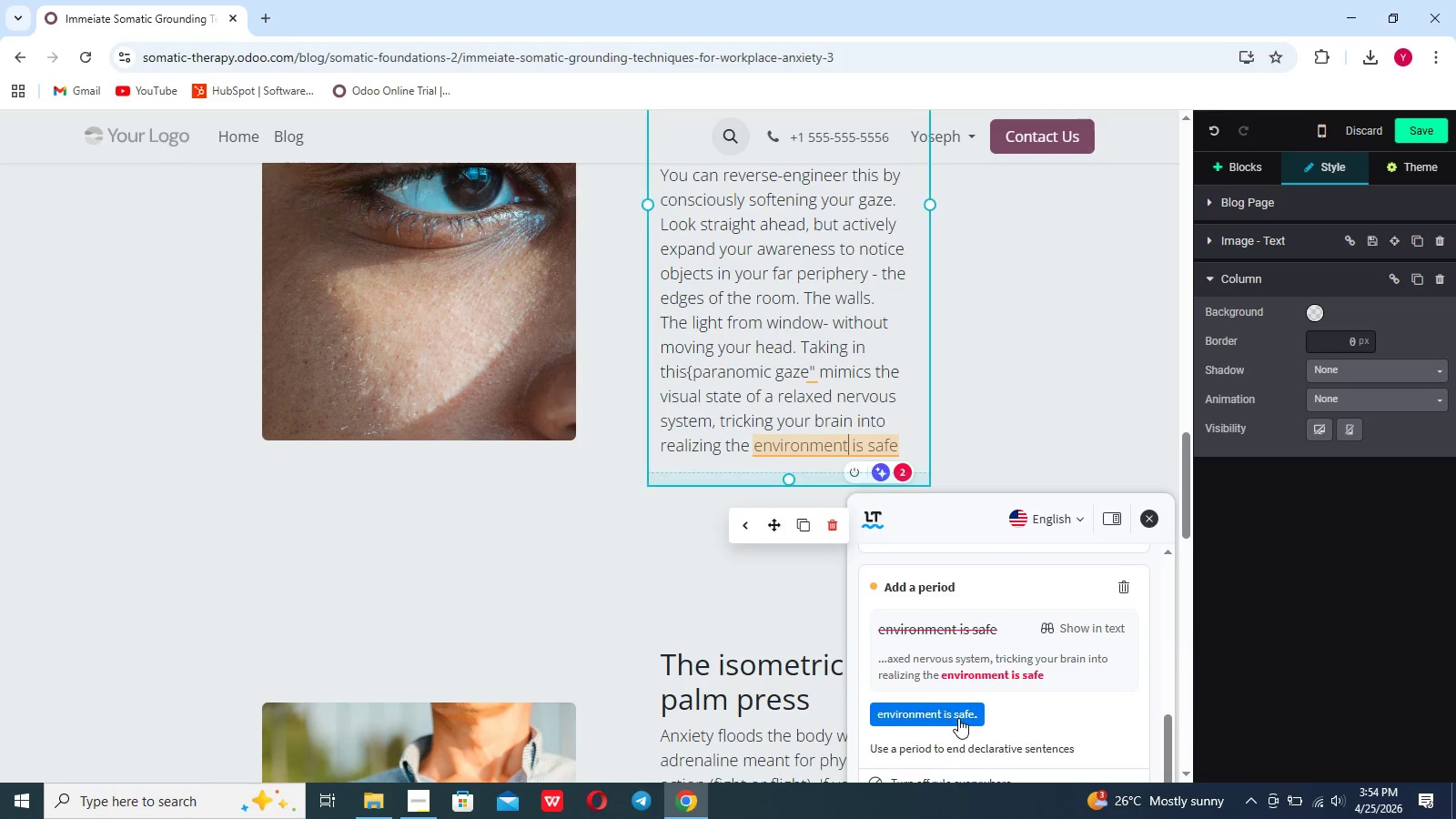 
left_click([958, 718])
 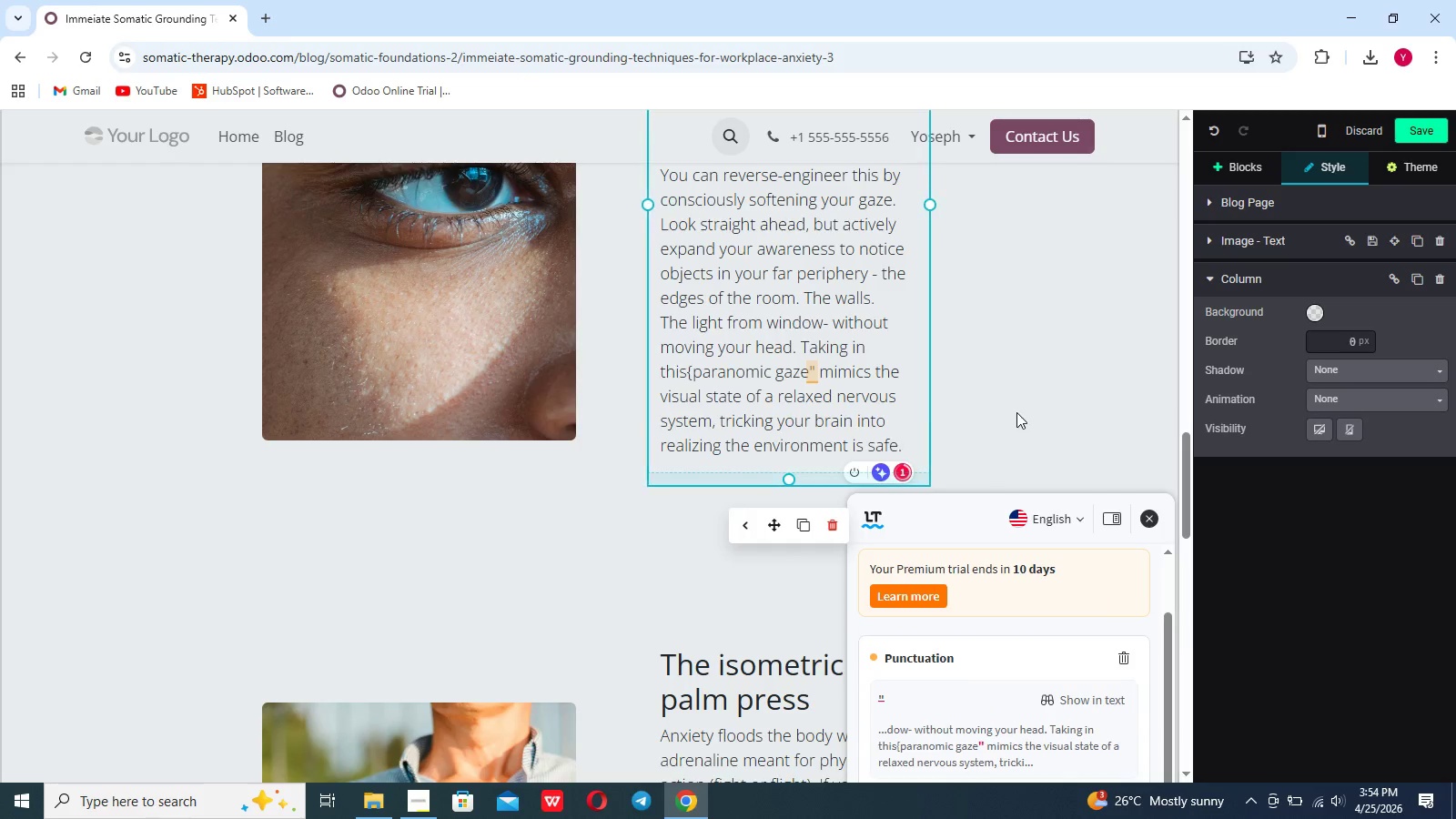 
left_click([1016, 416])
 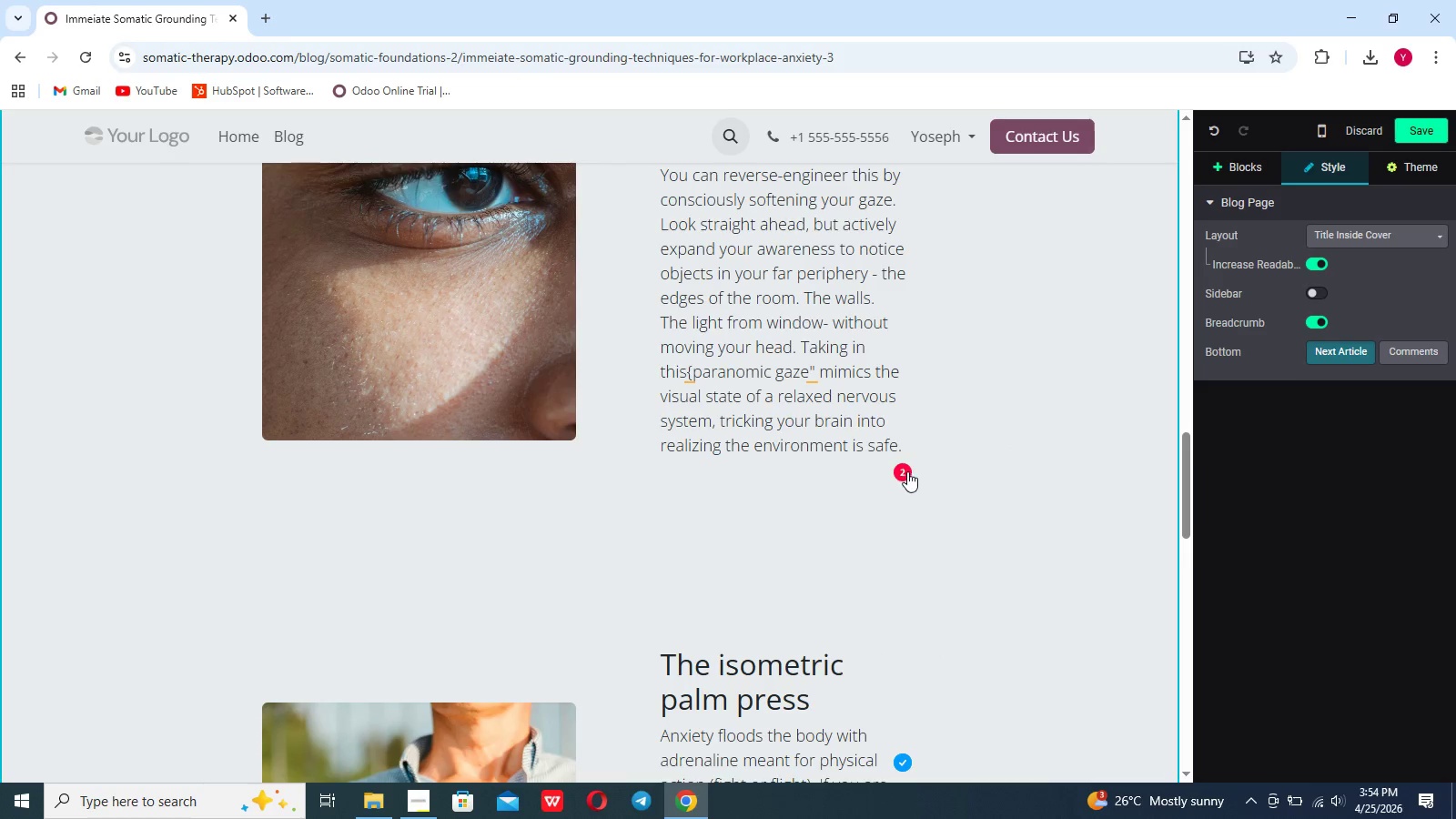 
left_click([904, 474])
 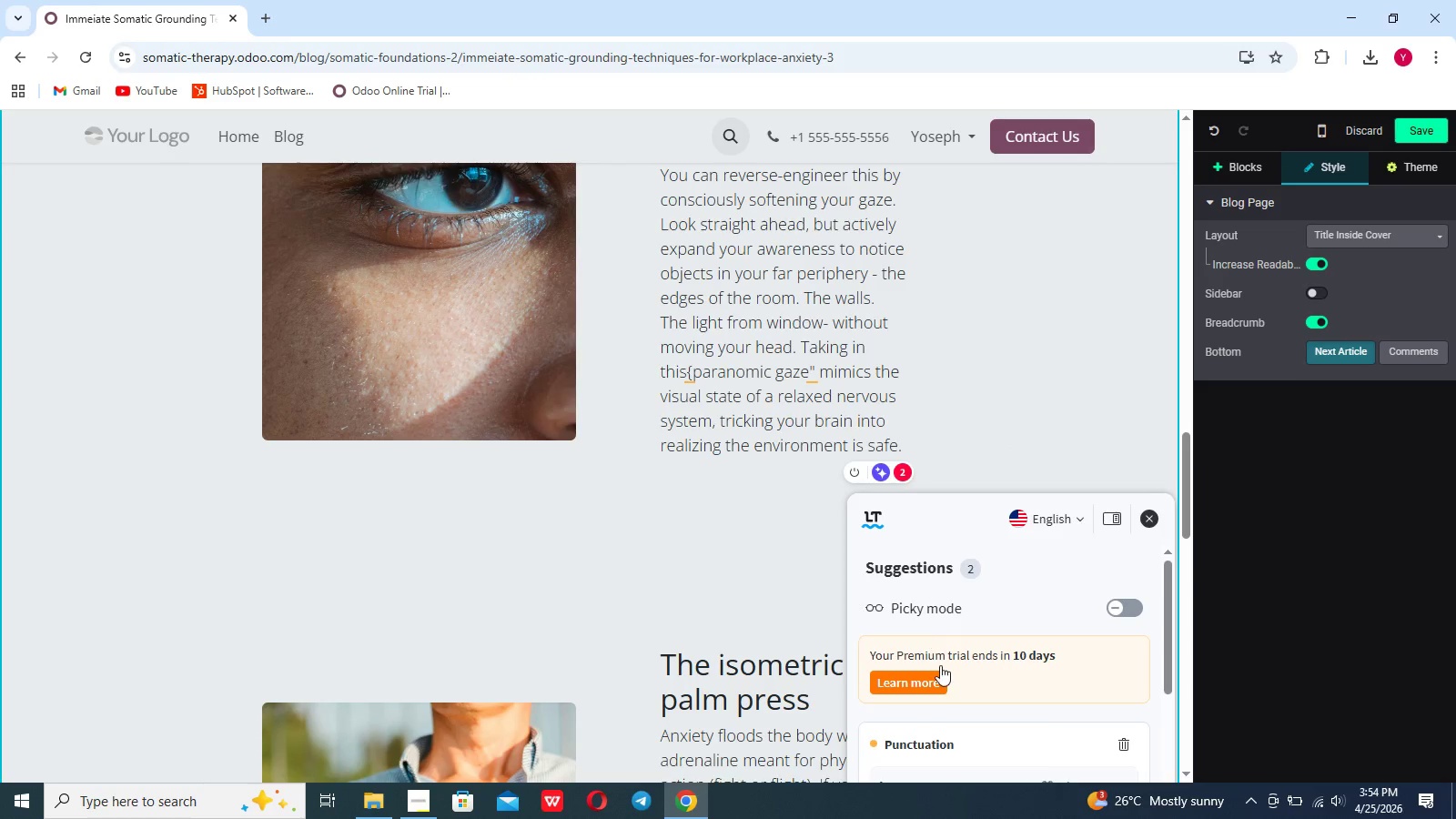 
scroll: coordinate [940, 665], scroll_direction: down, amount: 7.0
 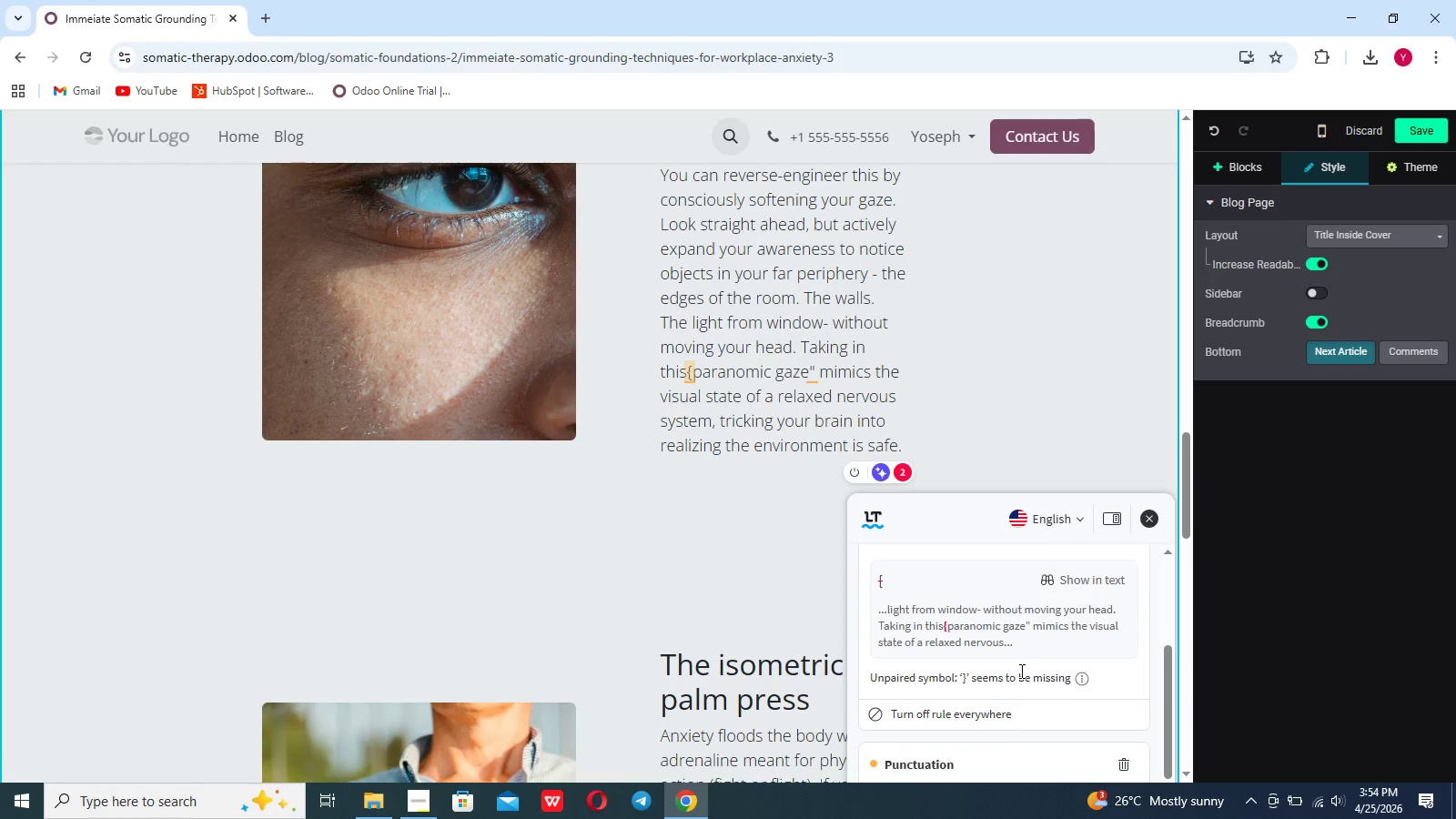 
left_click([996, 677])
 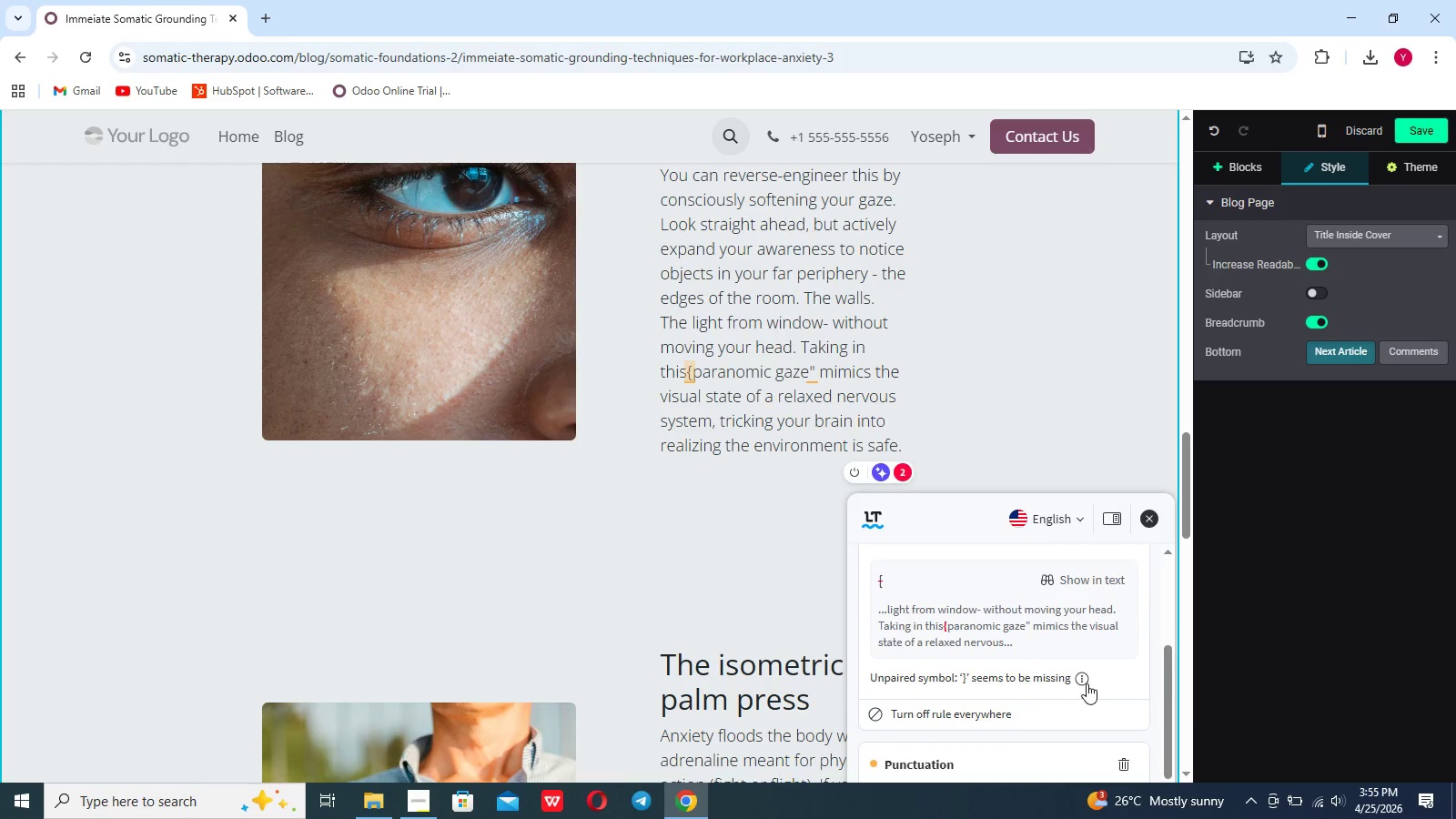 
left_click([1083, 682])
 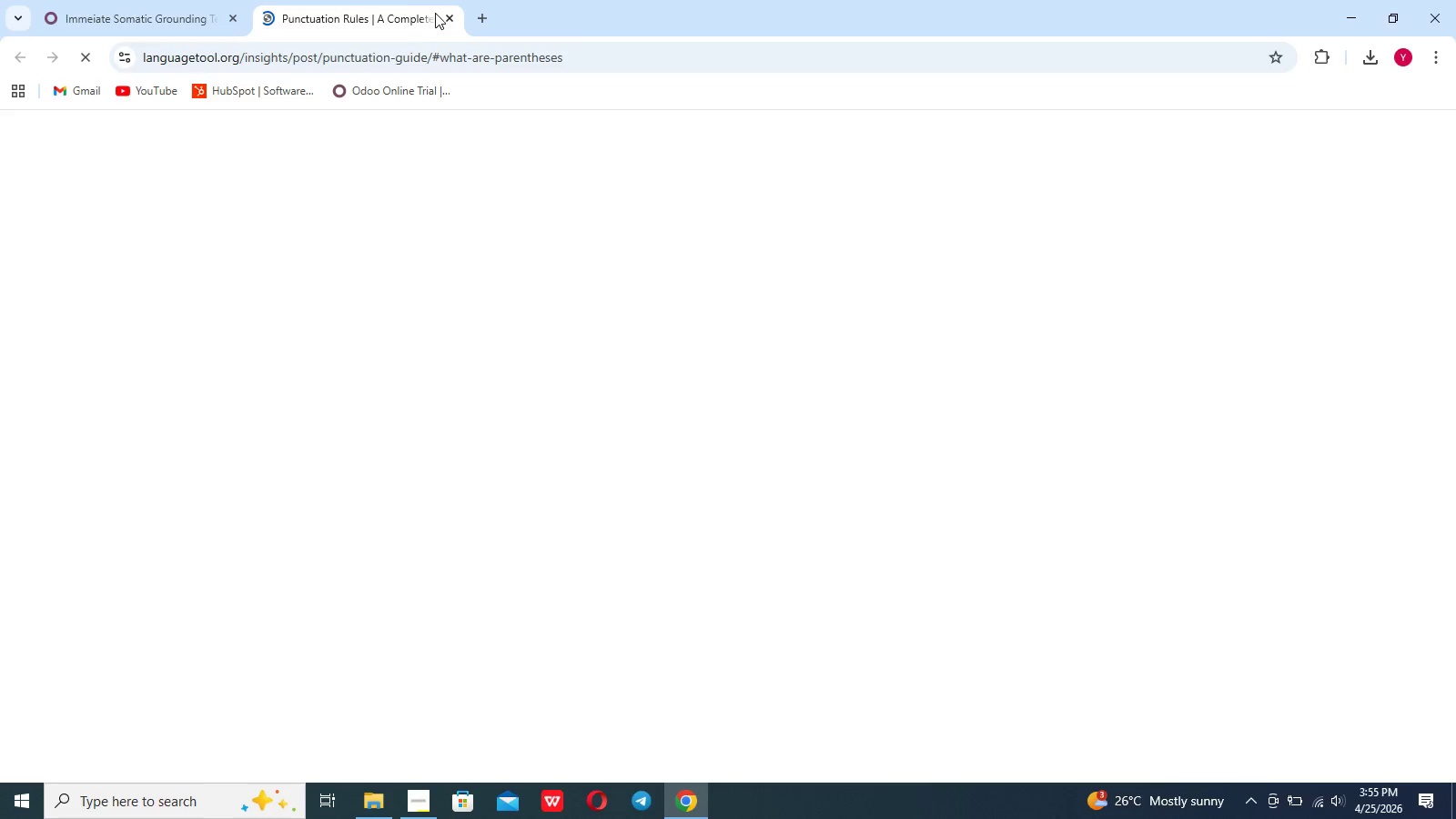 
left_click([447, 20])
 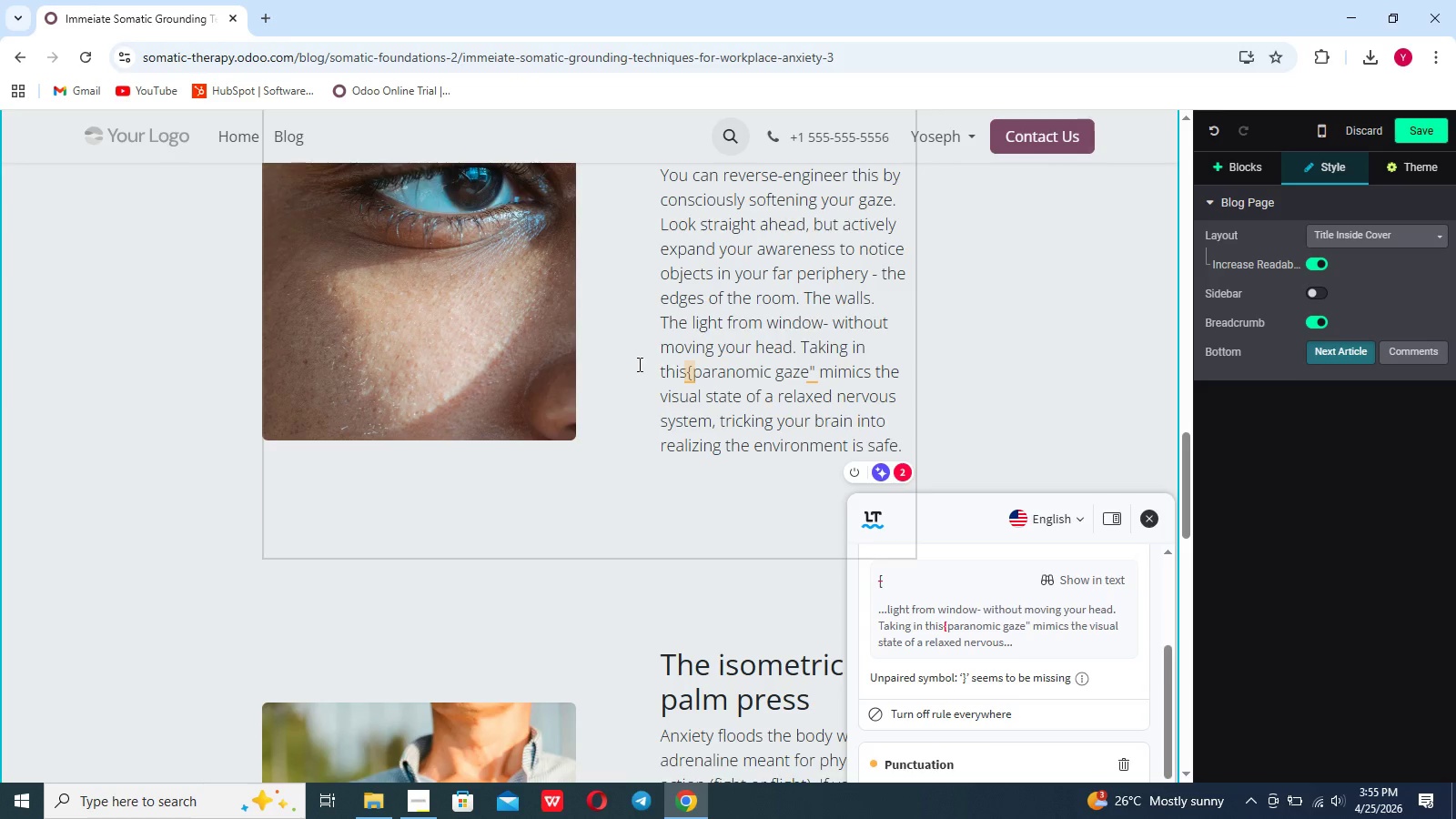 
left_click([692, 368])
 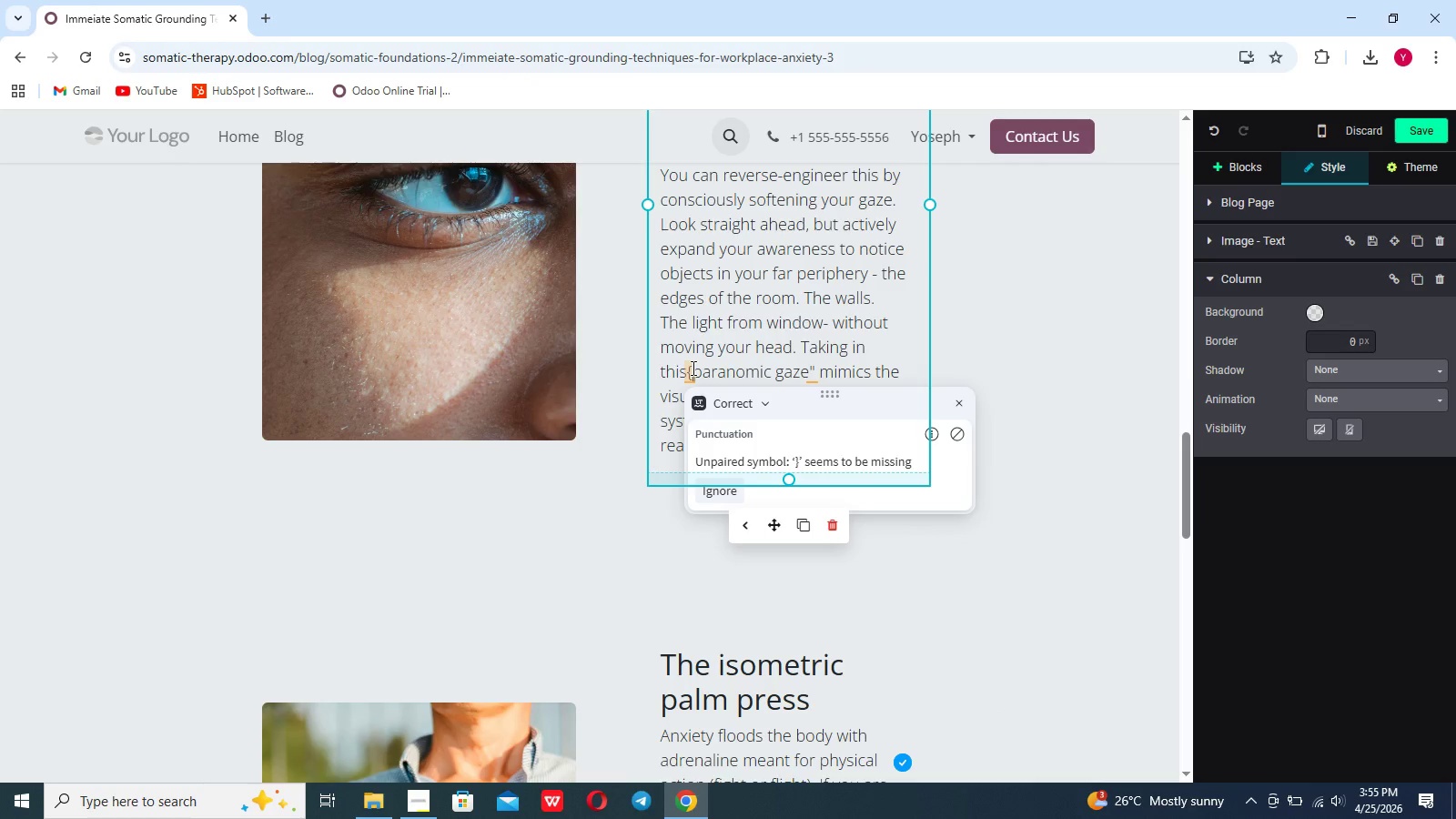 
key(Backspace)
 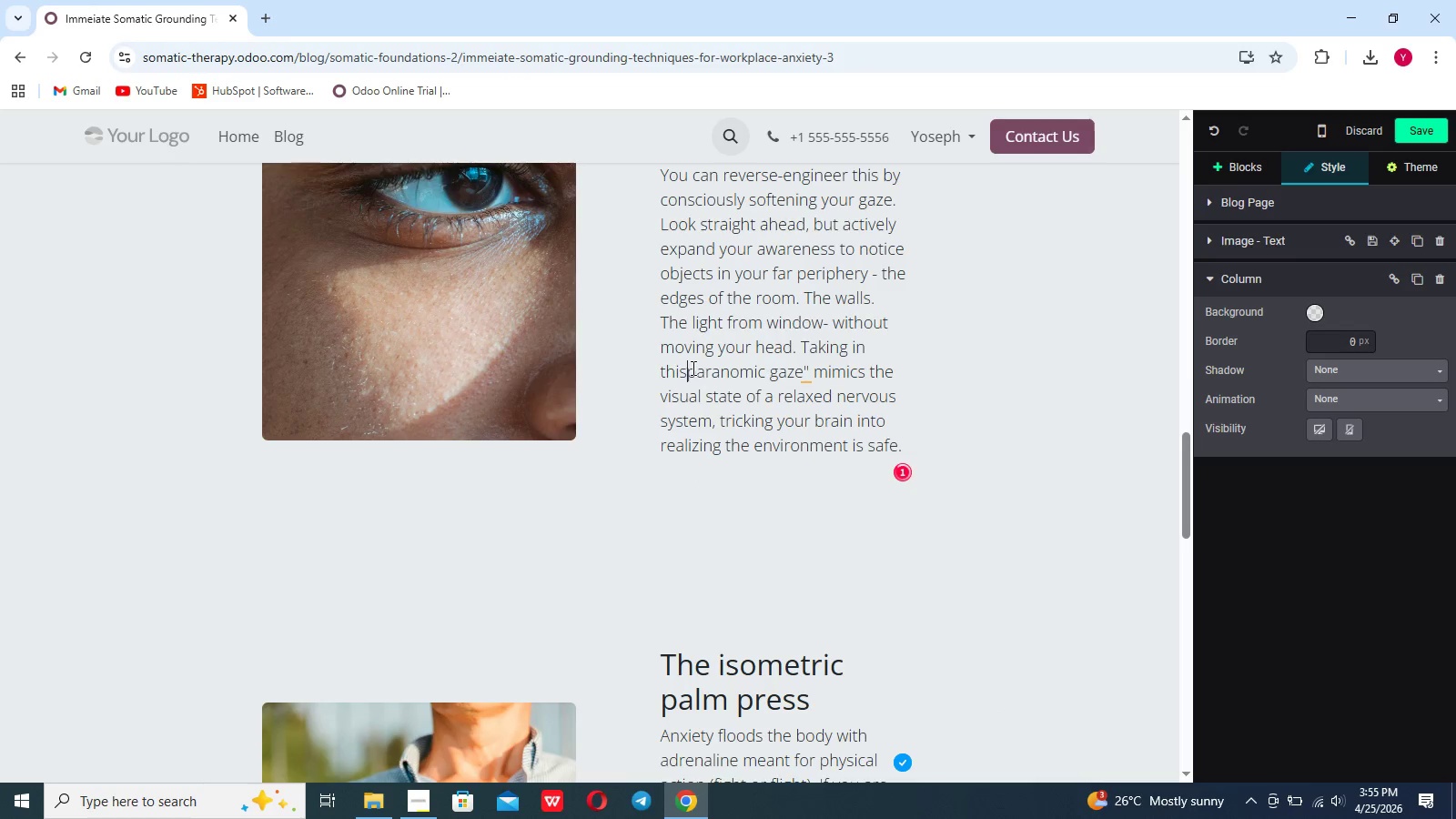 
key(Shift+ShiftLeft)
 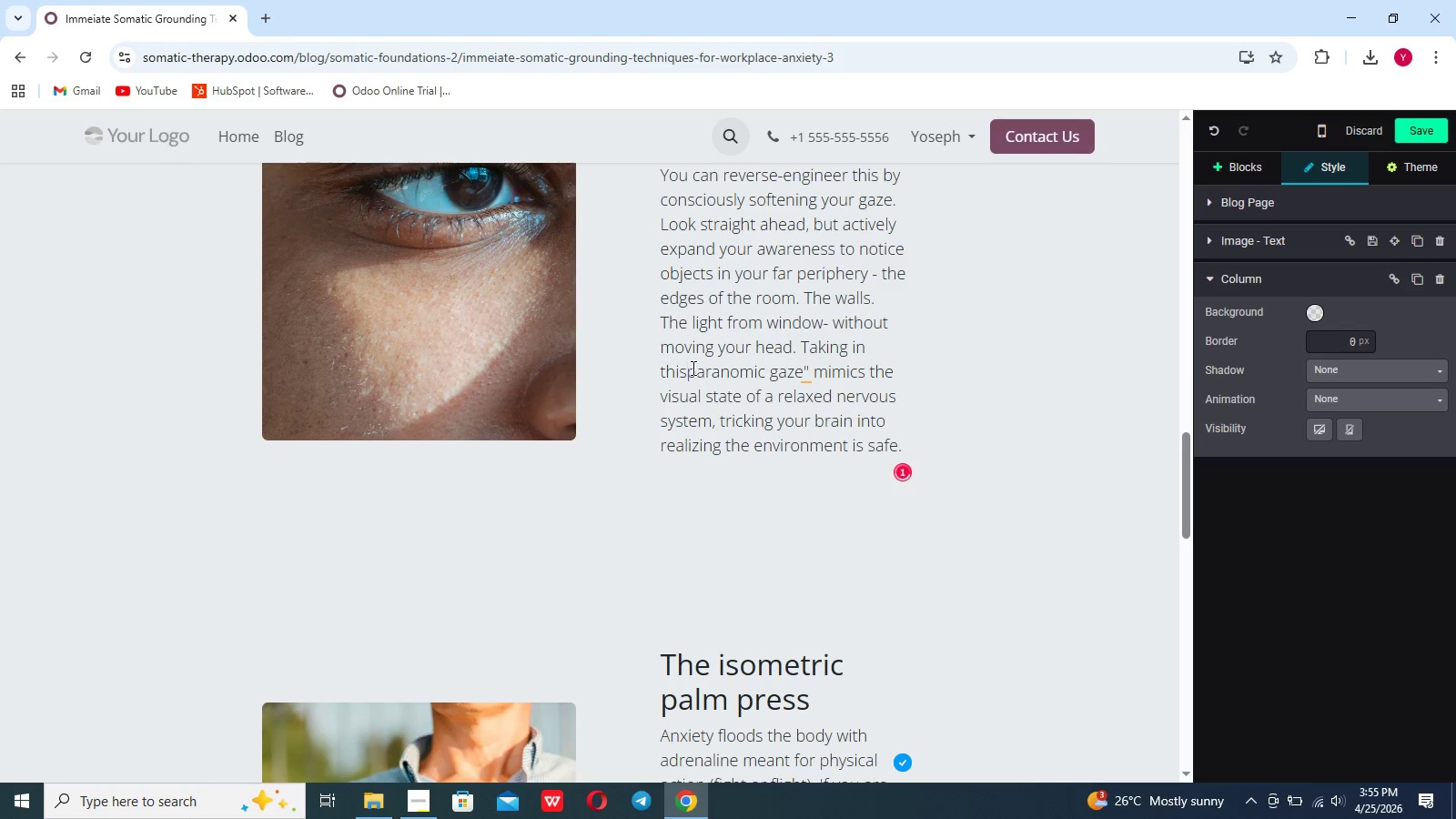 
key(Shift+Quote)
 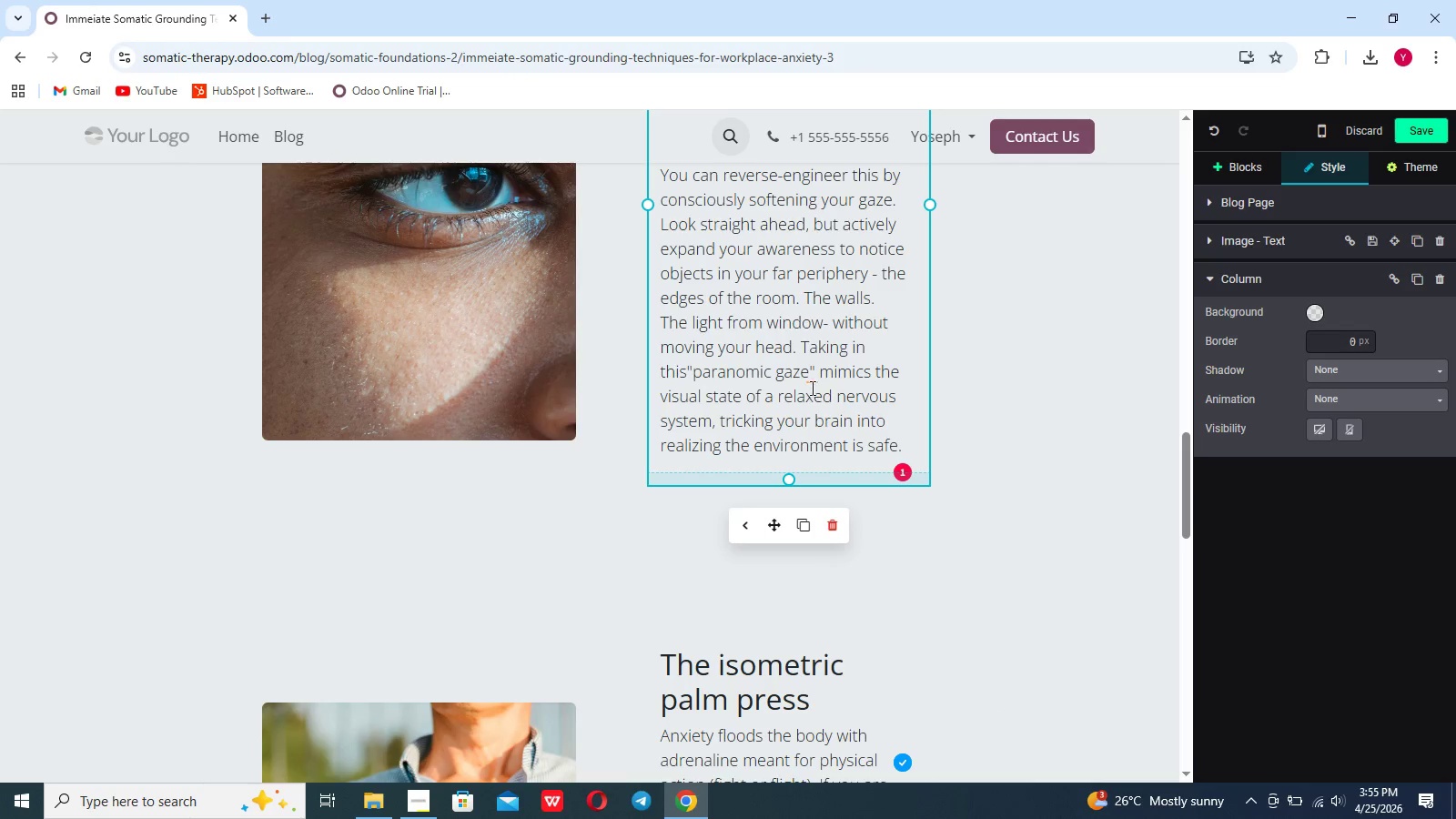 
left_click([813, 379])
 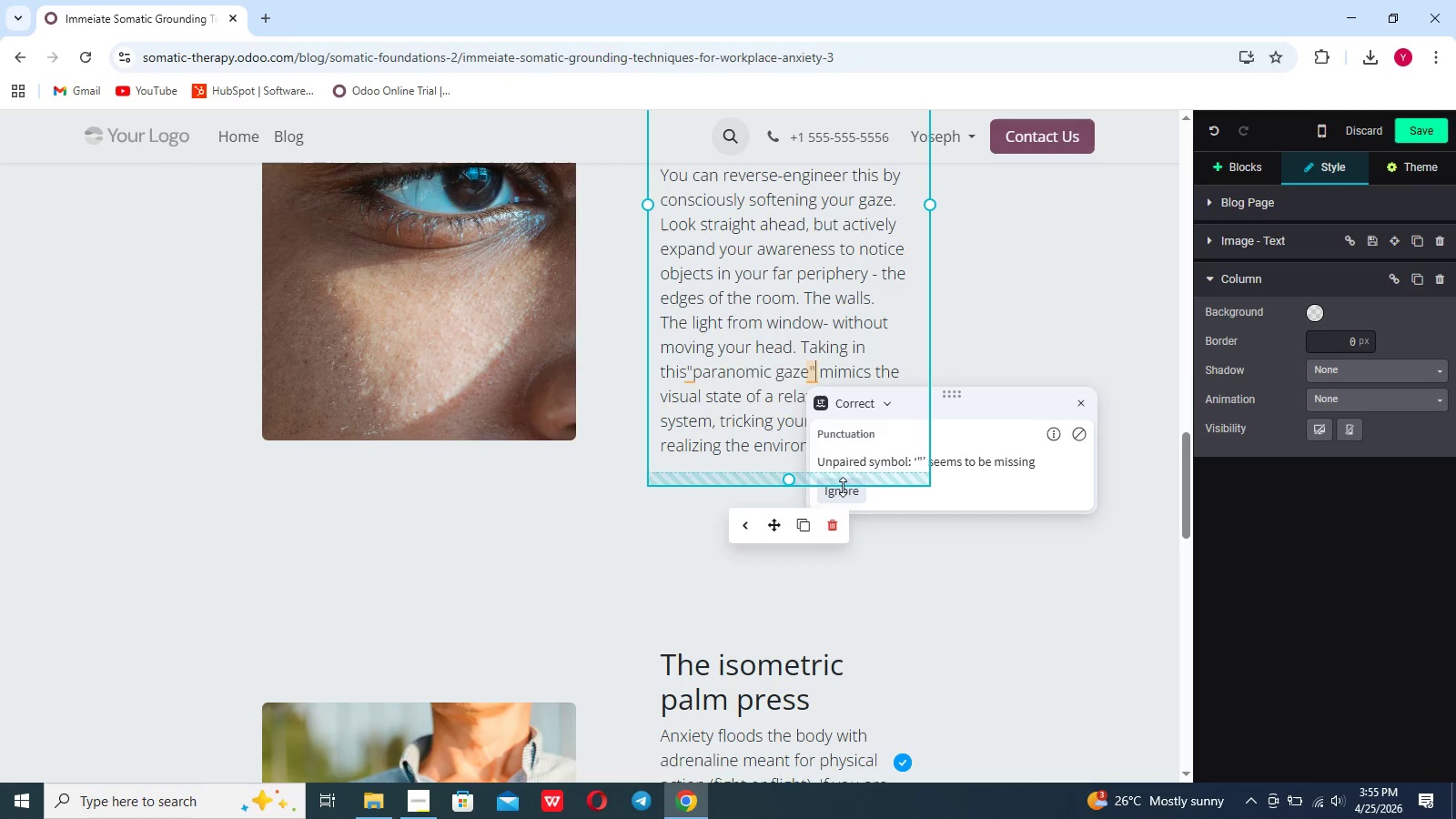 
left_click([842, 484])
 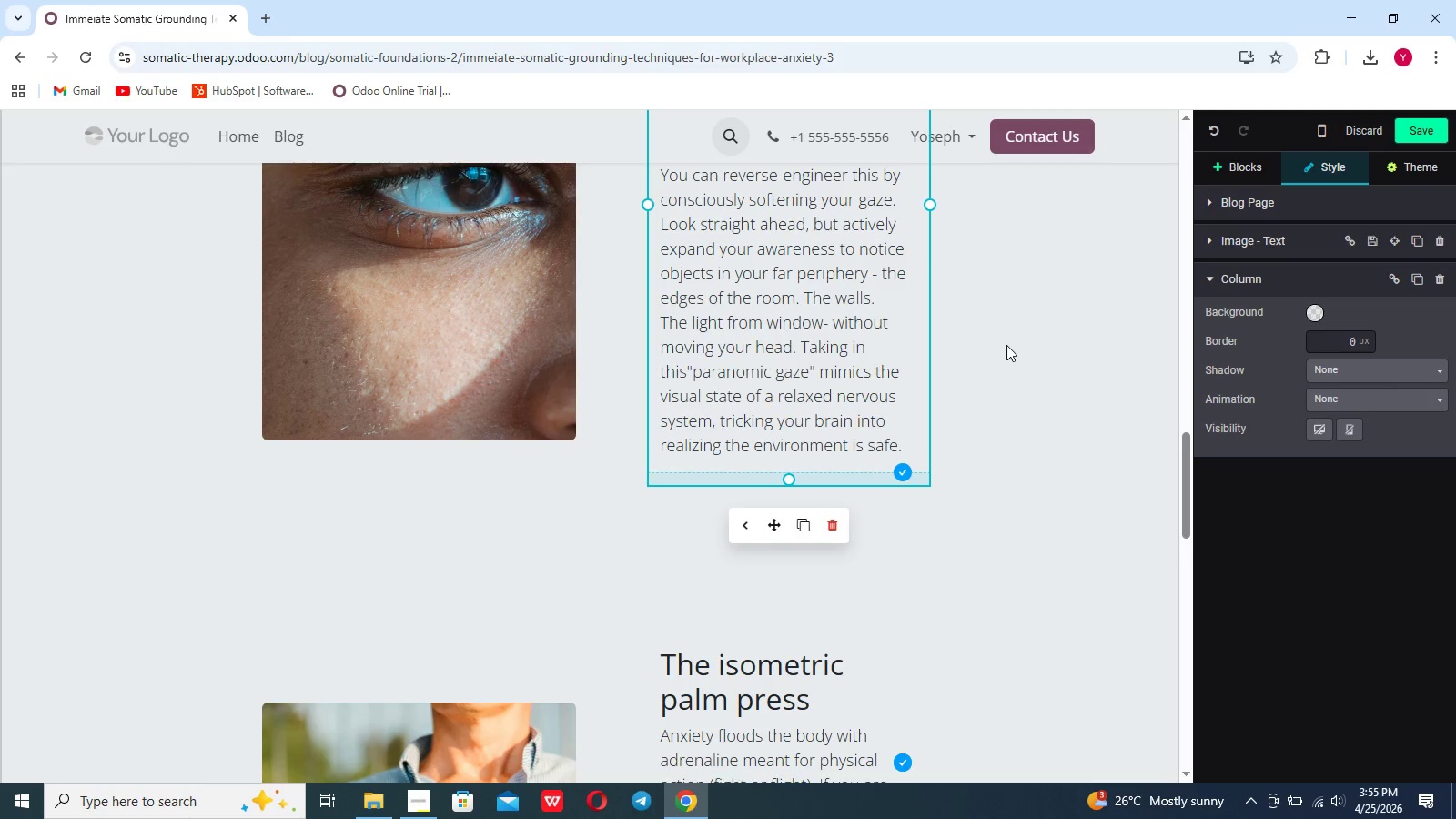 
scroll: coordinate [1006, 345], scroll_direction: up, amount: 27.0
 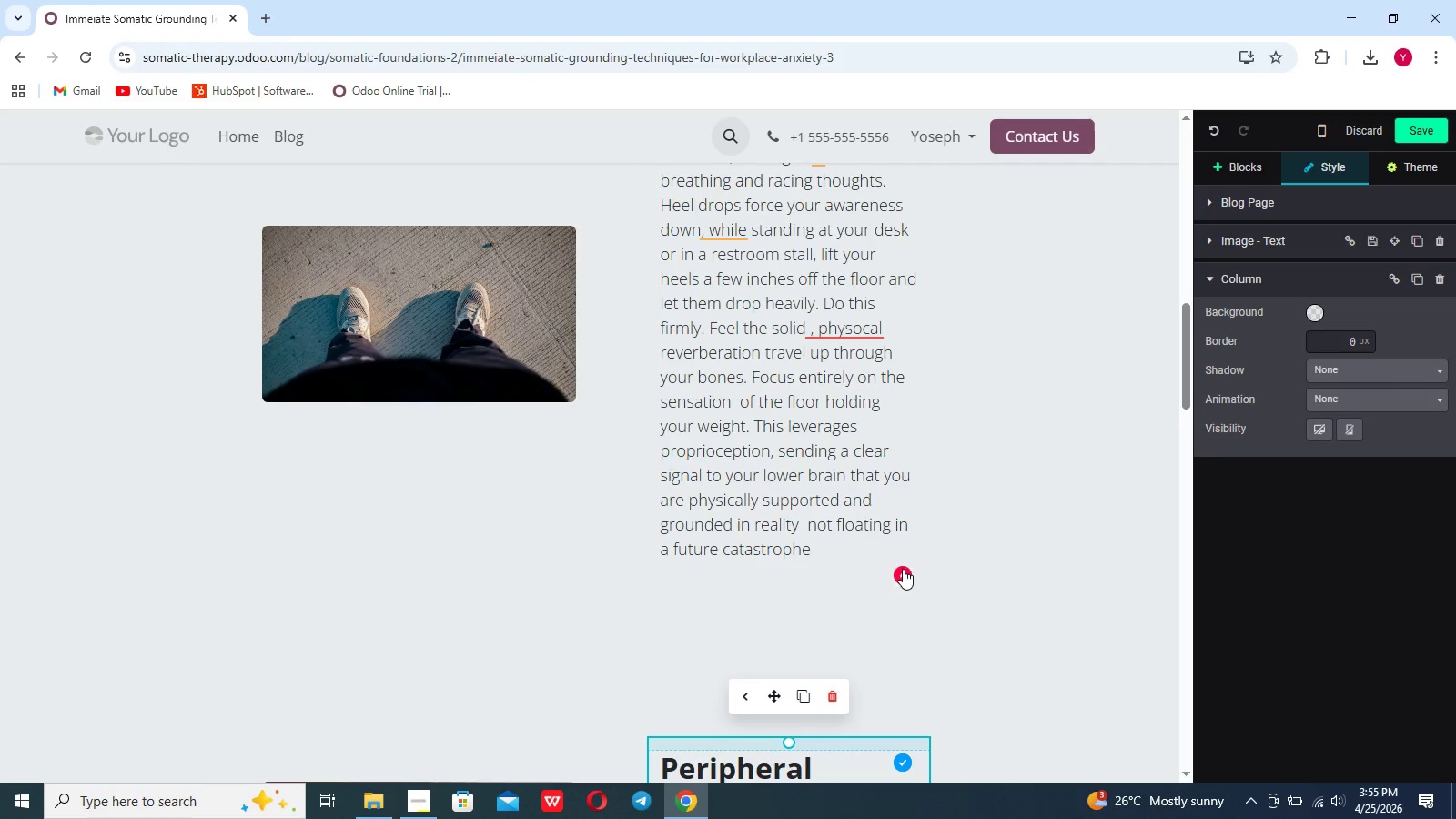 
left_click([903, 571])
 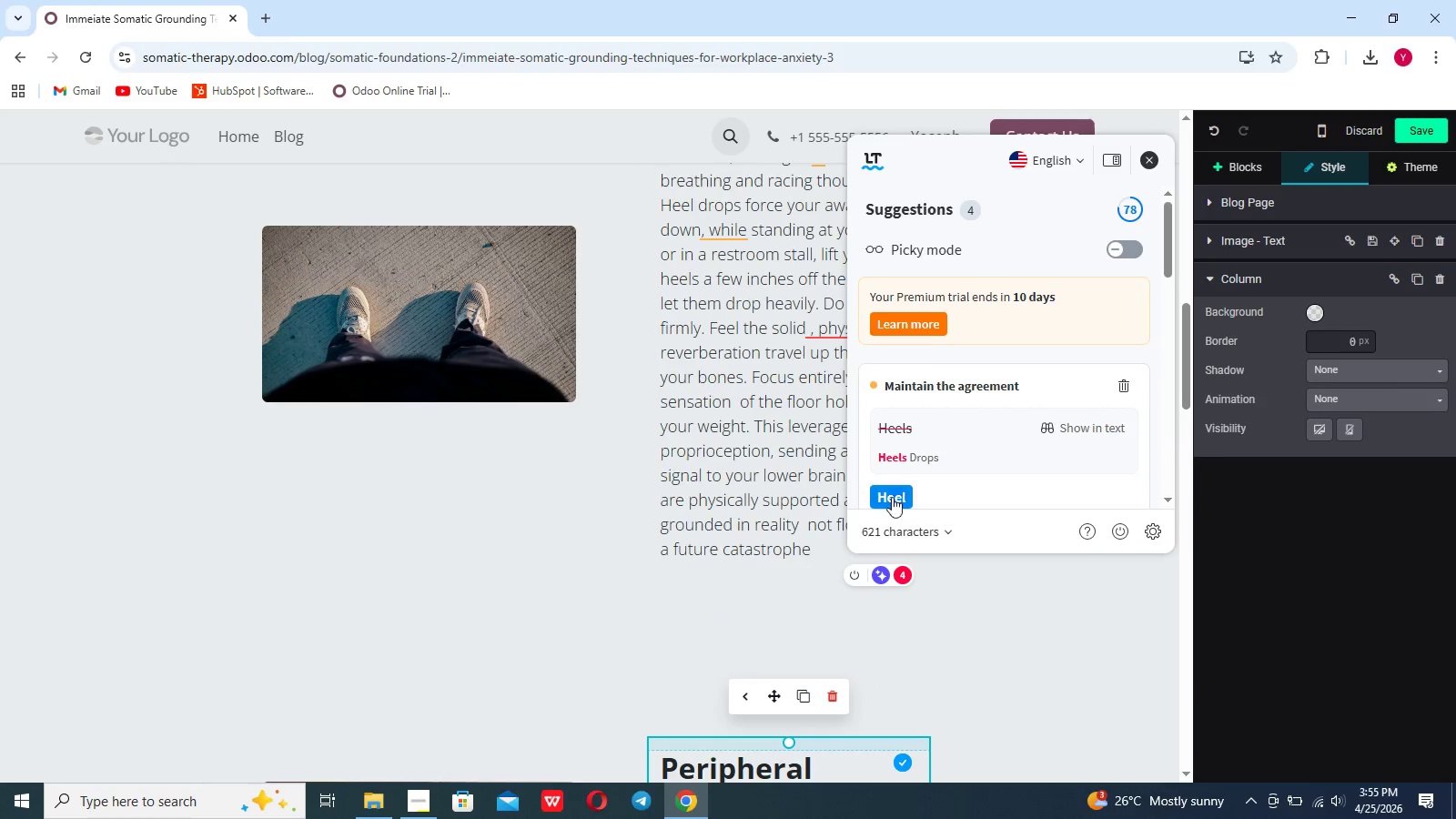 
left_click([891, 504])
 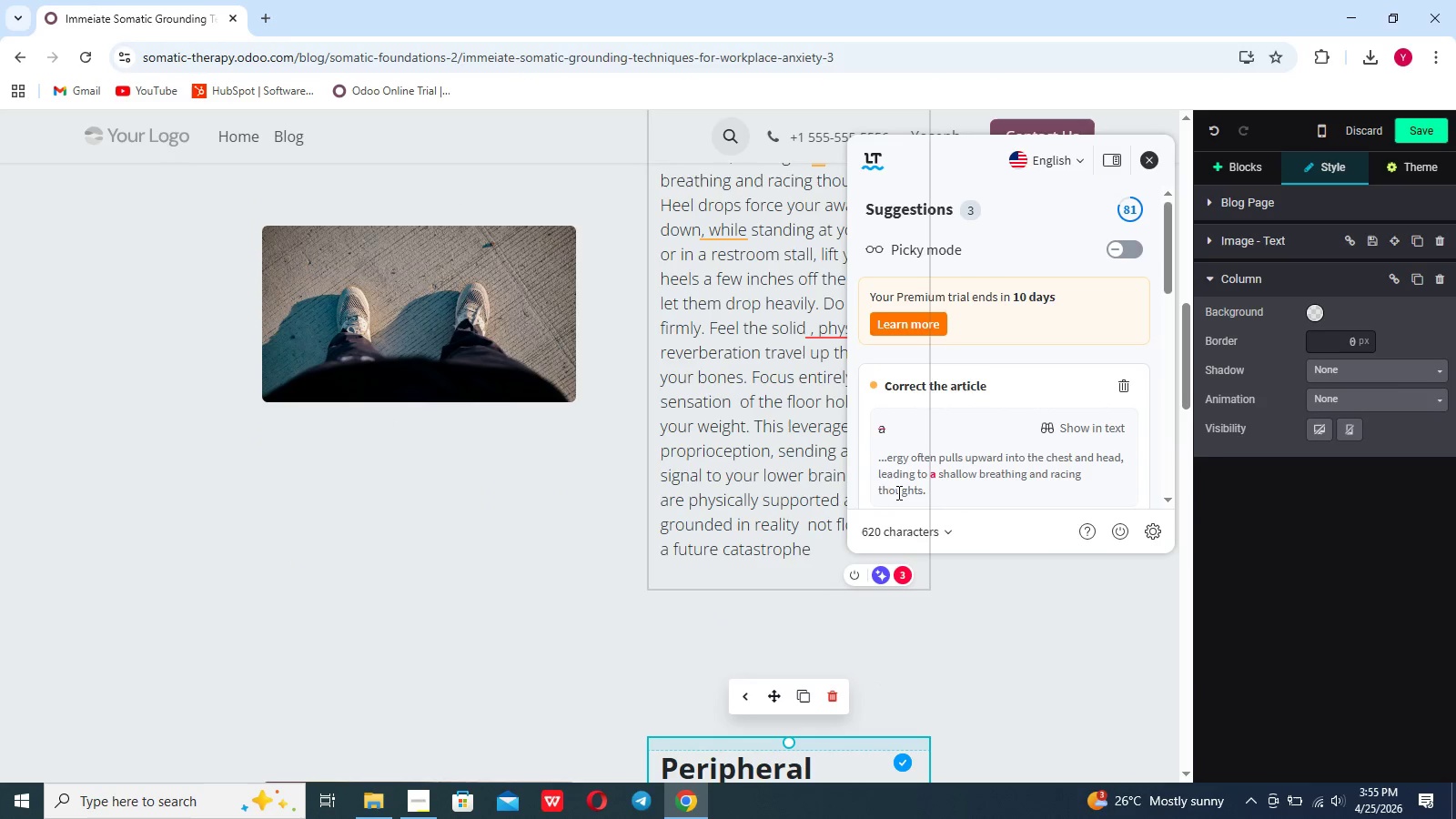 
scroll: coordinate [904, 483], scroll_direction: down, amount: 2.0
 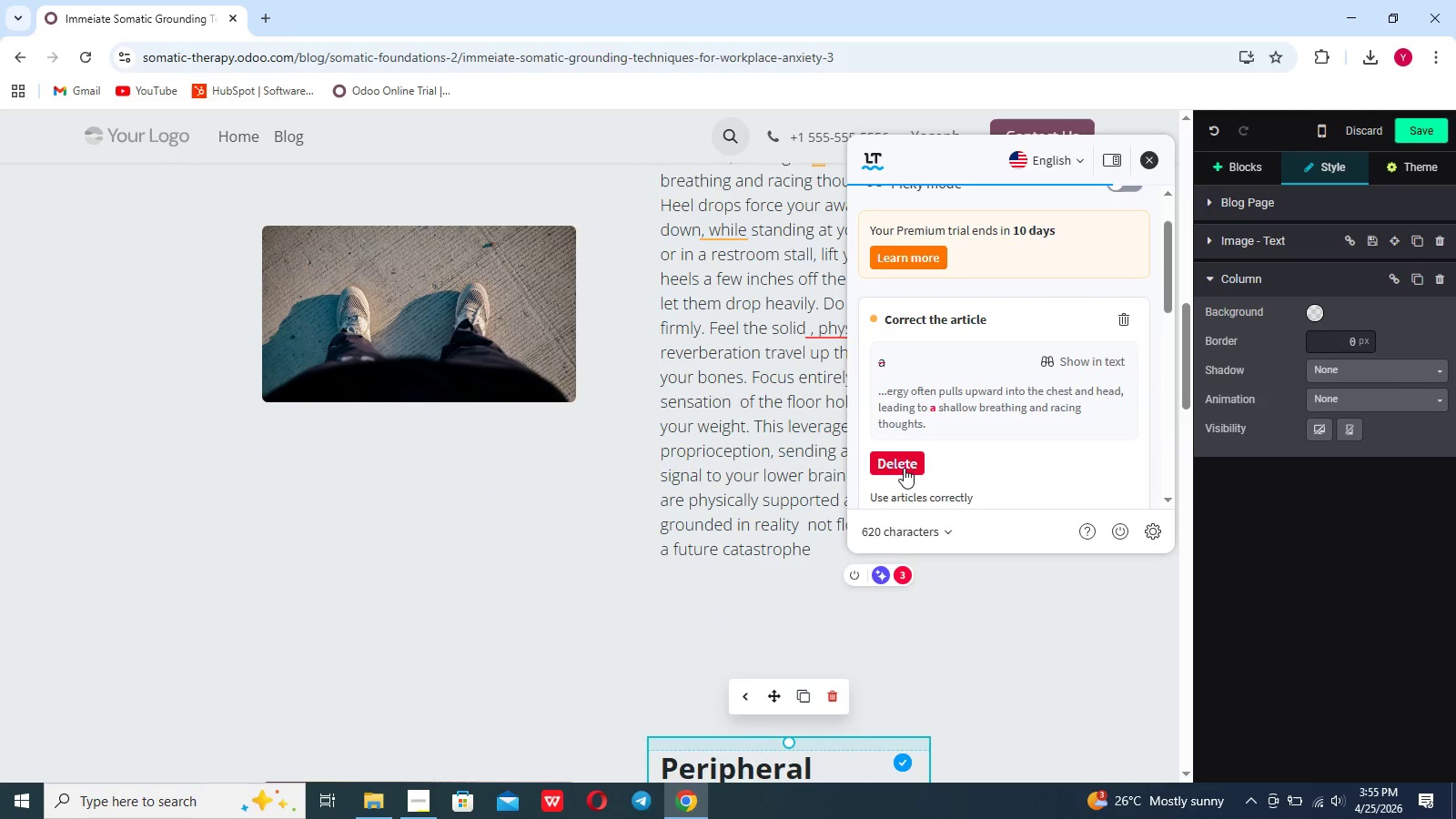 
left_click([903, 468])
 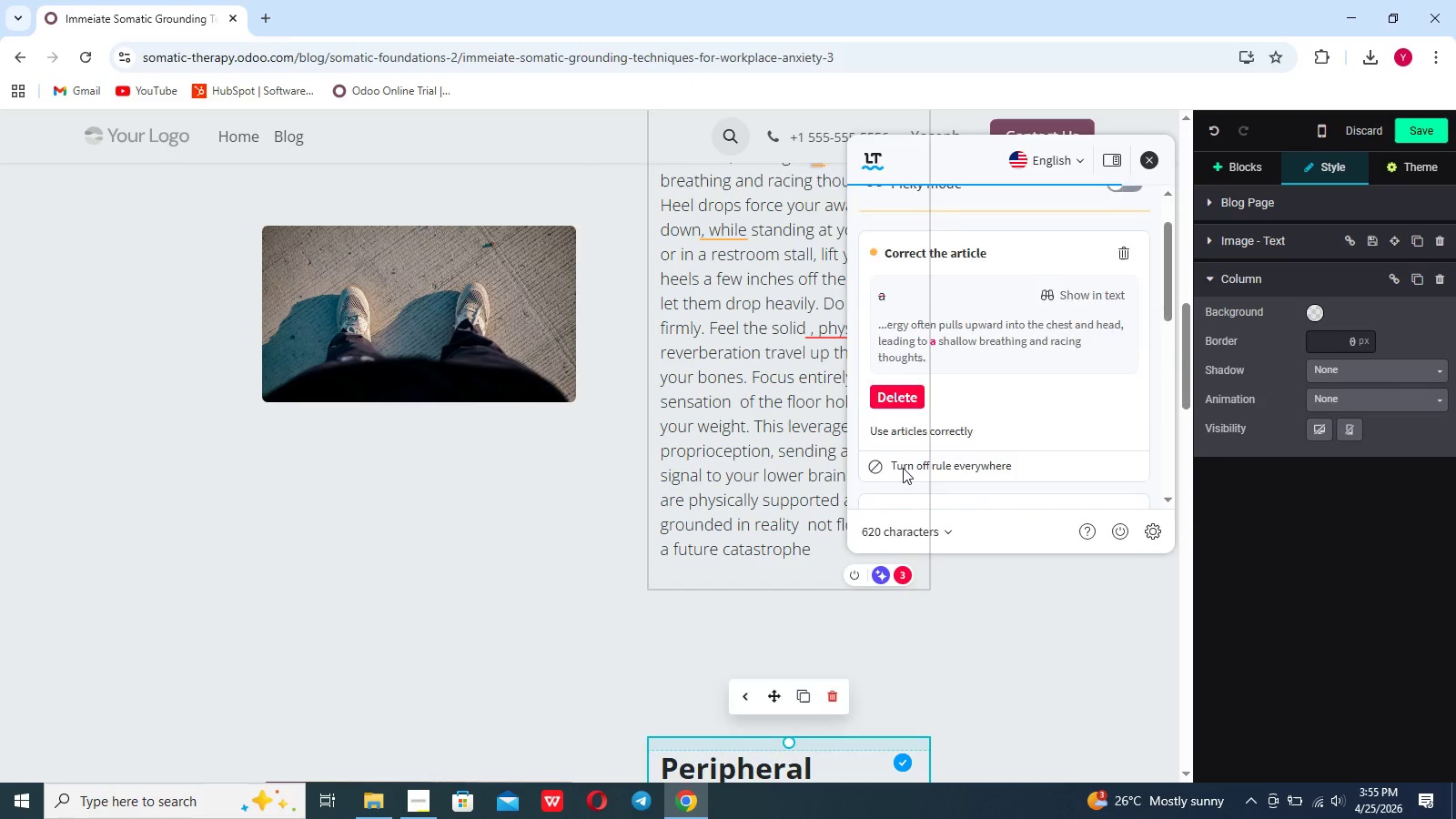 
scroll: coordinate [903, 468], scroll_direction: down, amount: 1.0
 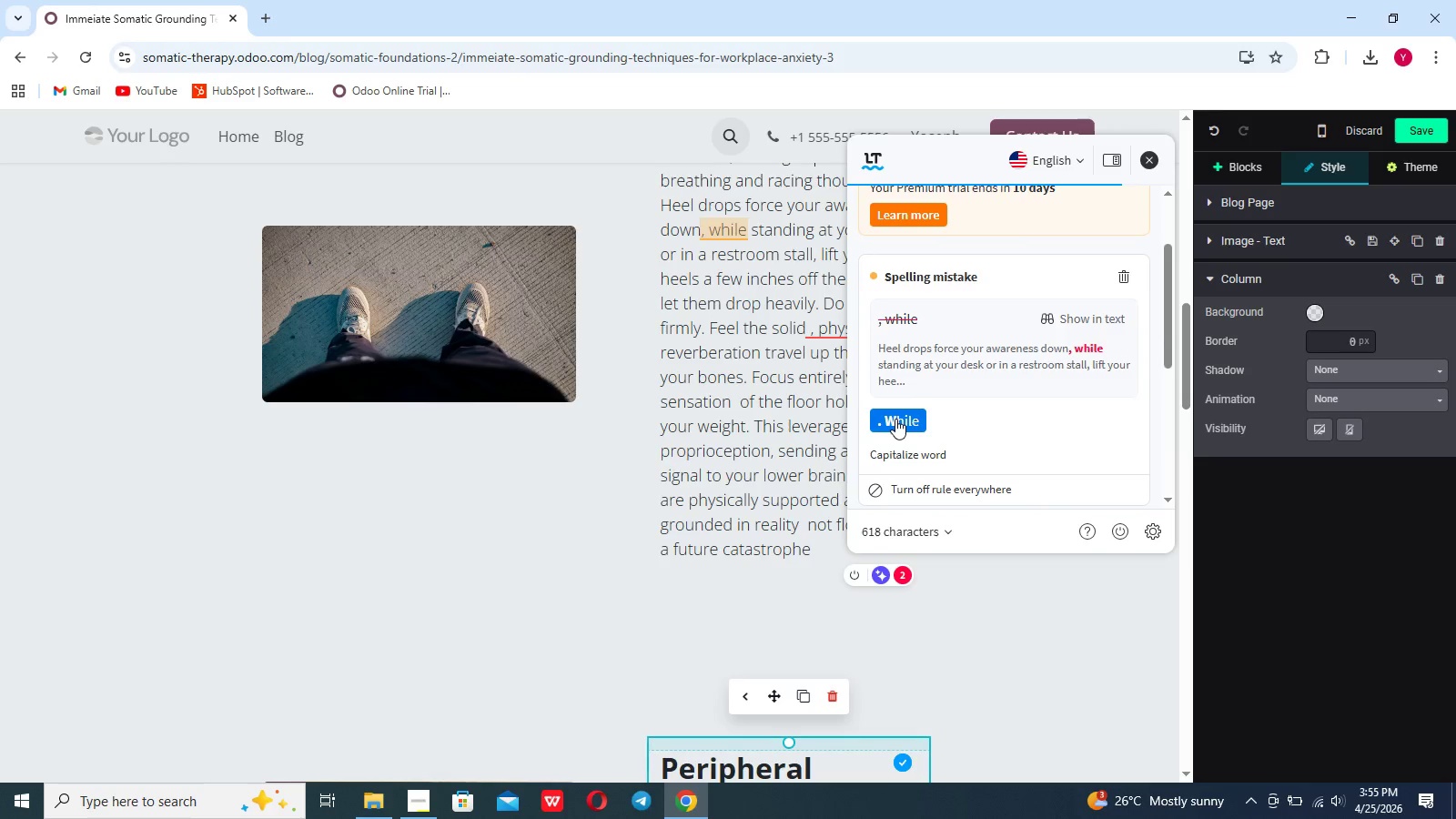 
left_click([895, 419])
 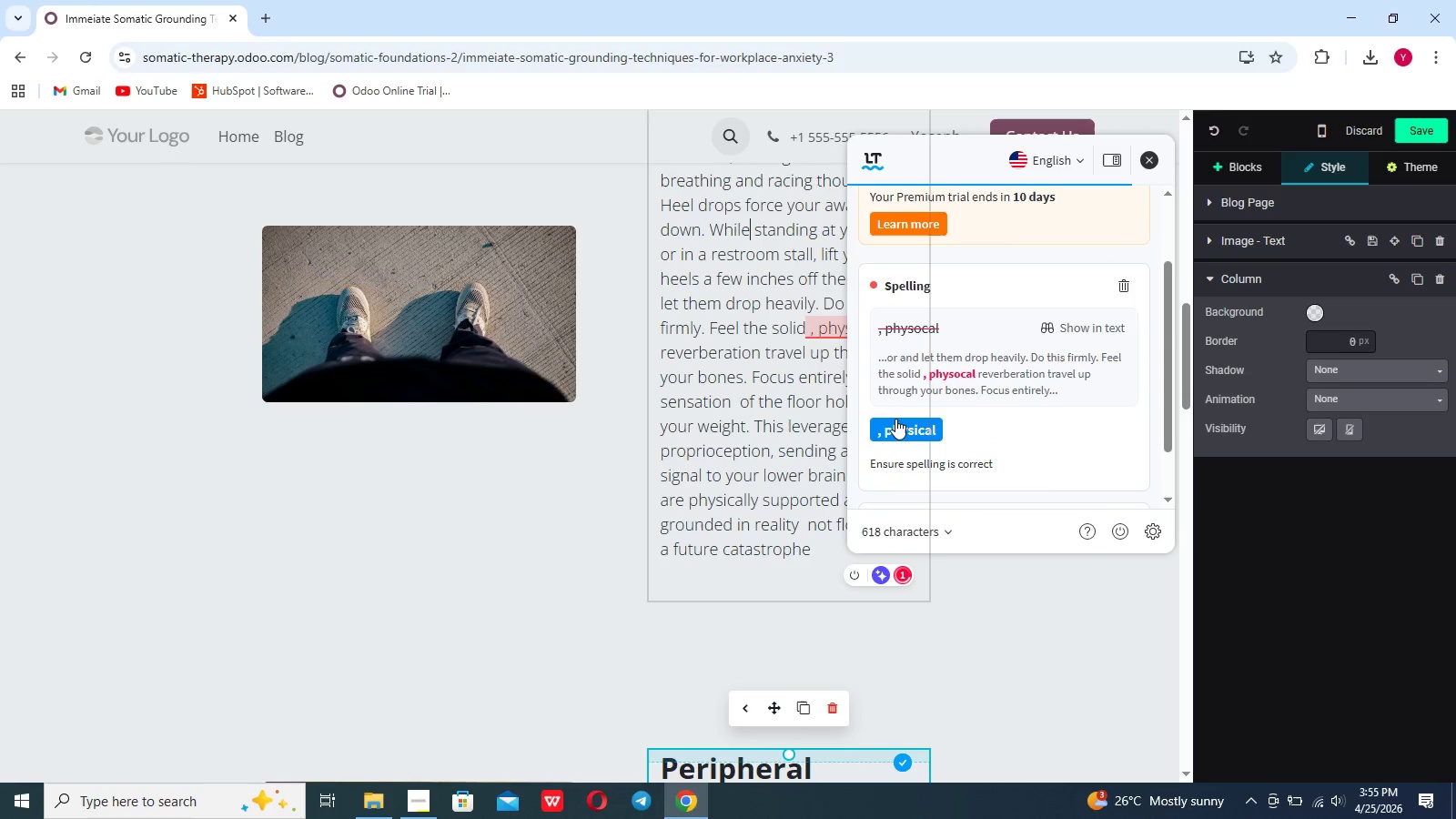 
scroll: coordinate [895, 419], scroll_direction: down, amount: 3.0
 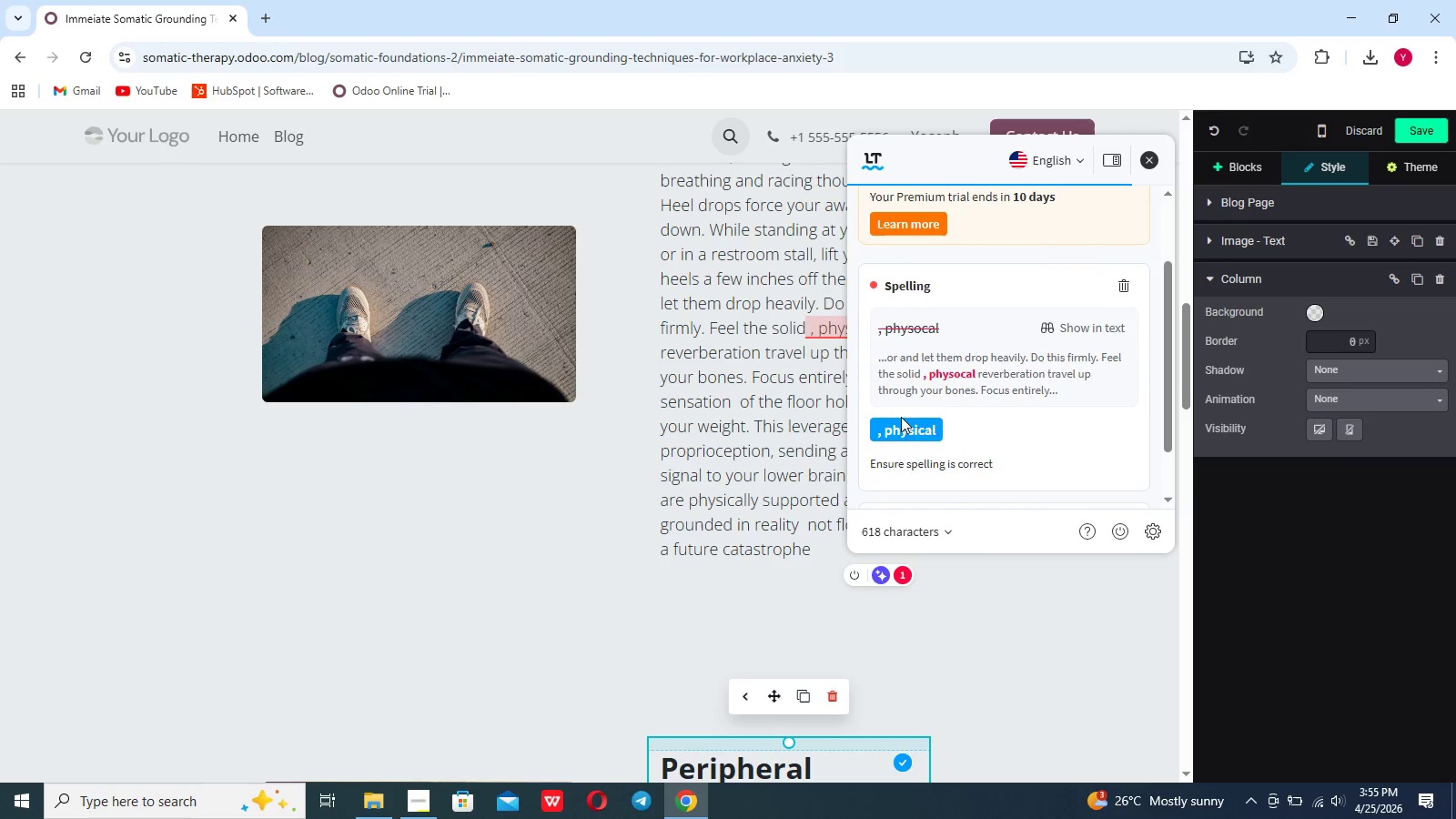 
left_click([901, 426])
 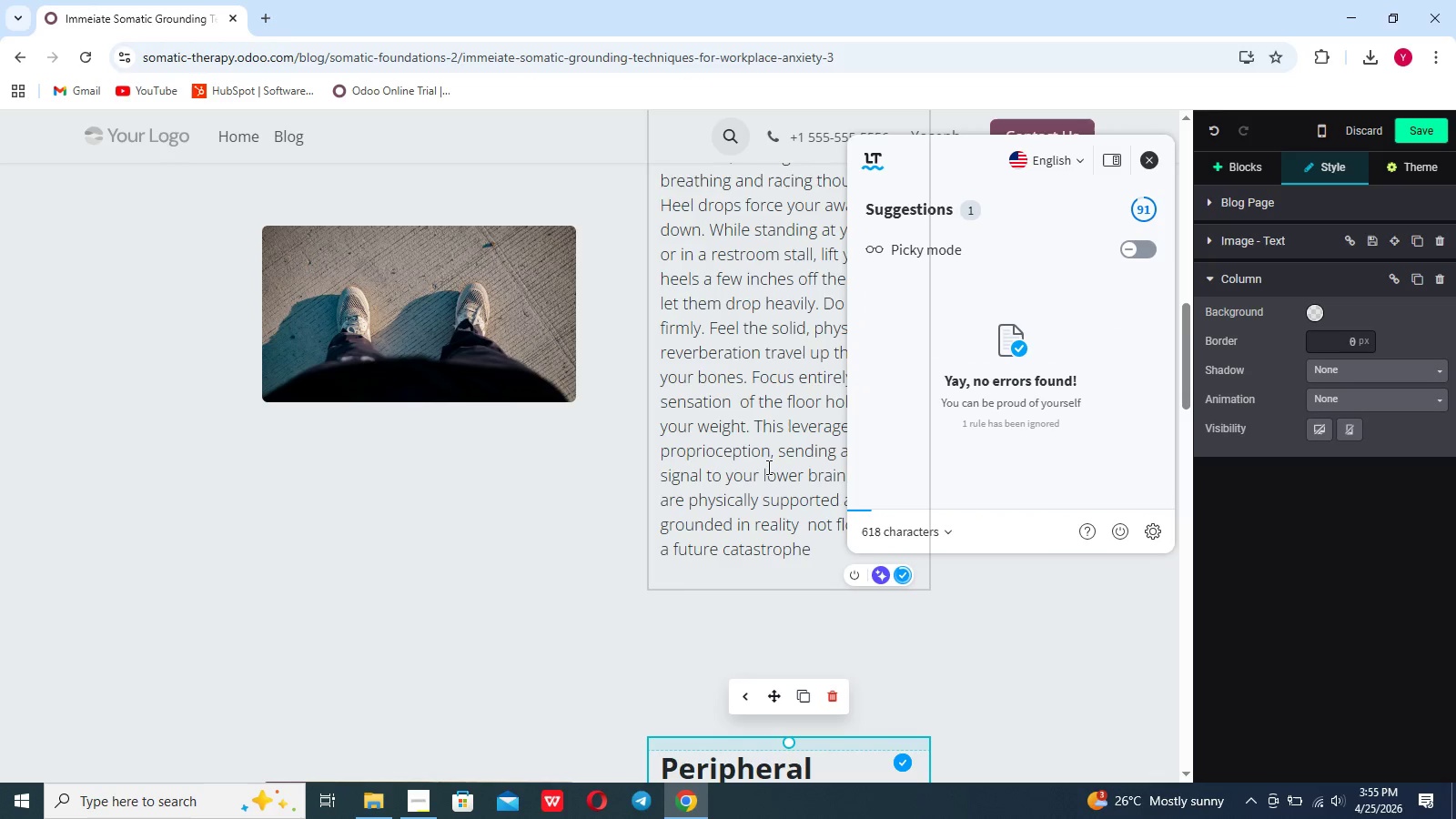 
left_click([763, 468])
 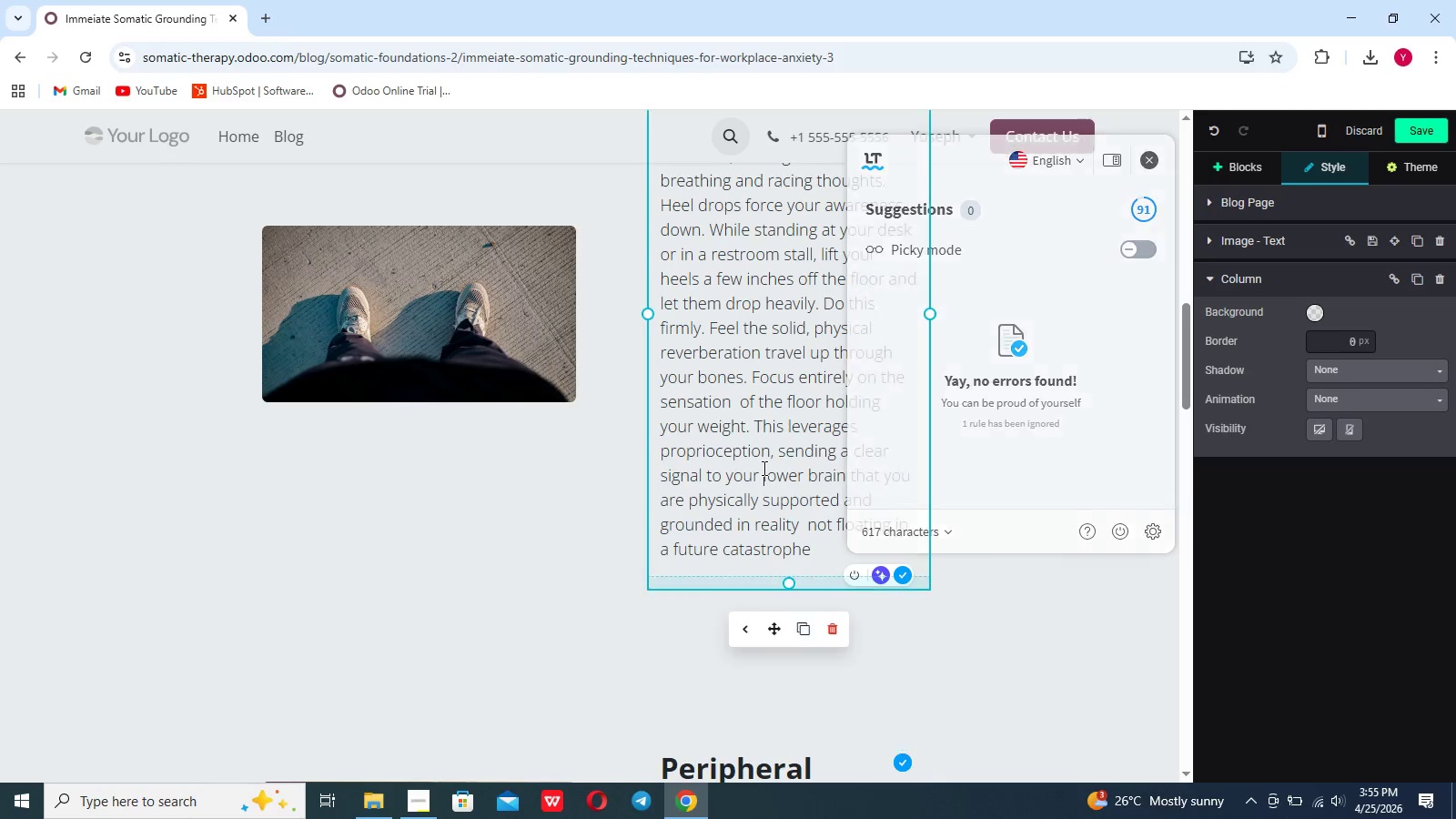 
scroll: coordinate [763, 468], scroll_direction: up, amount: 17.0
 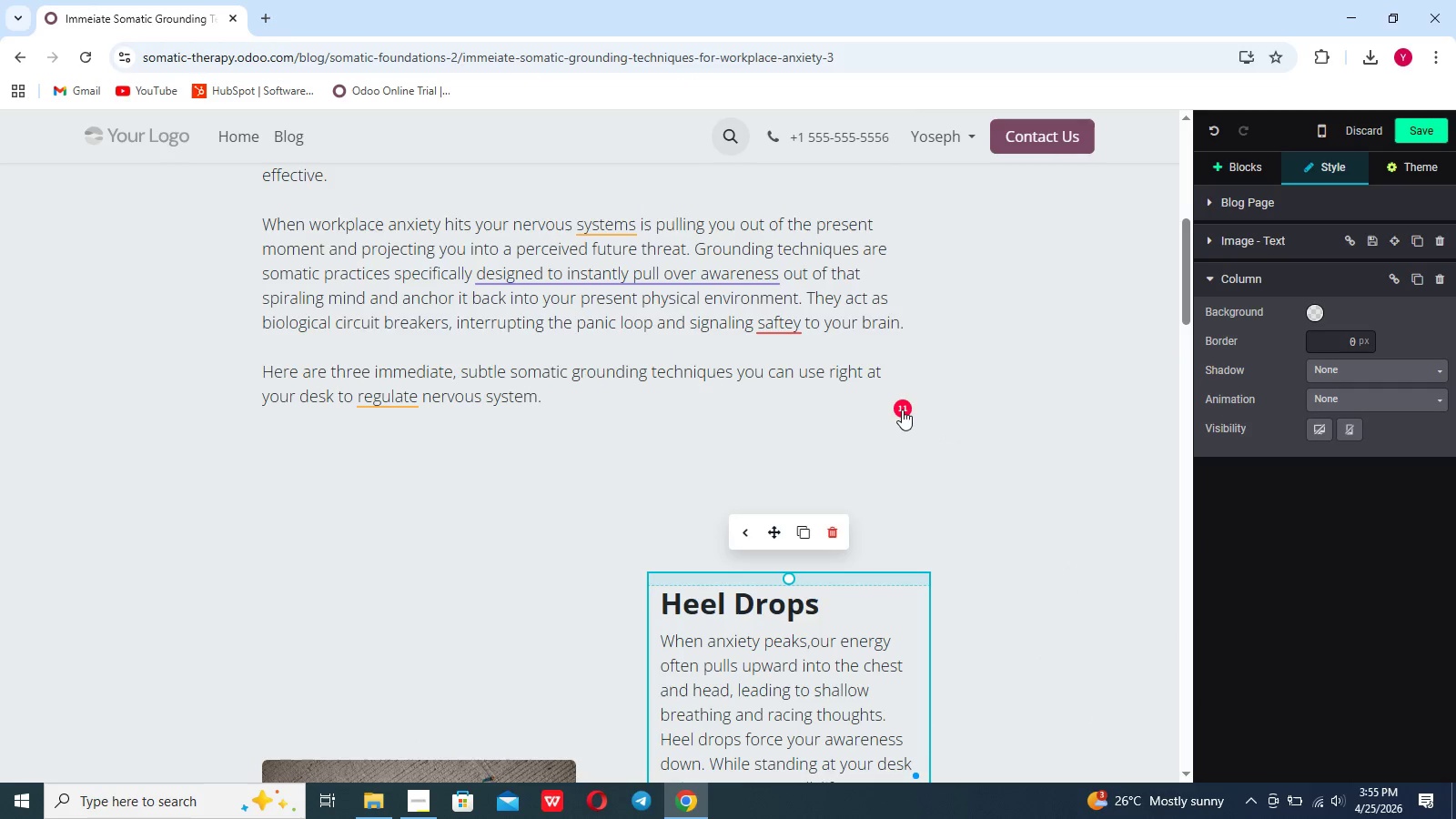 
left_click([905, 409])
 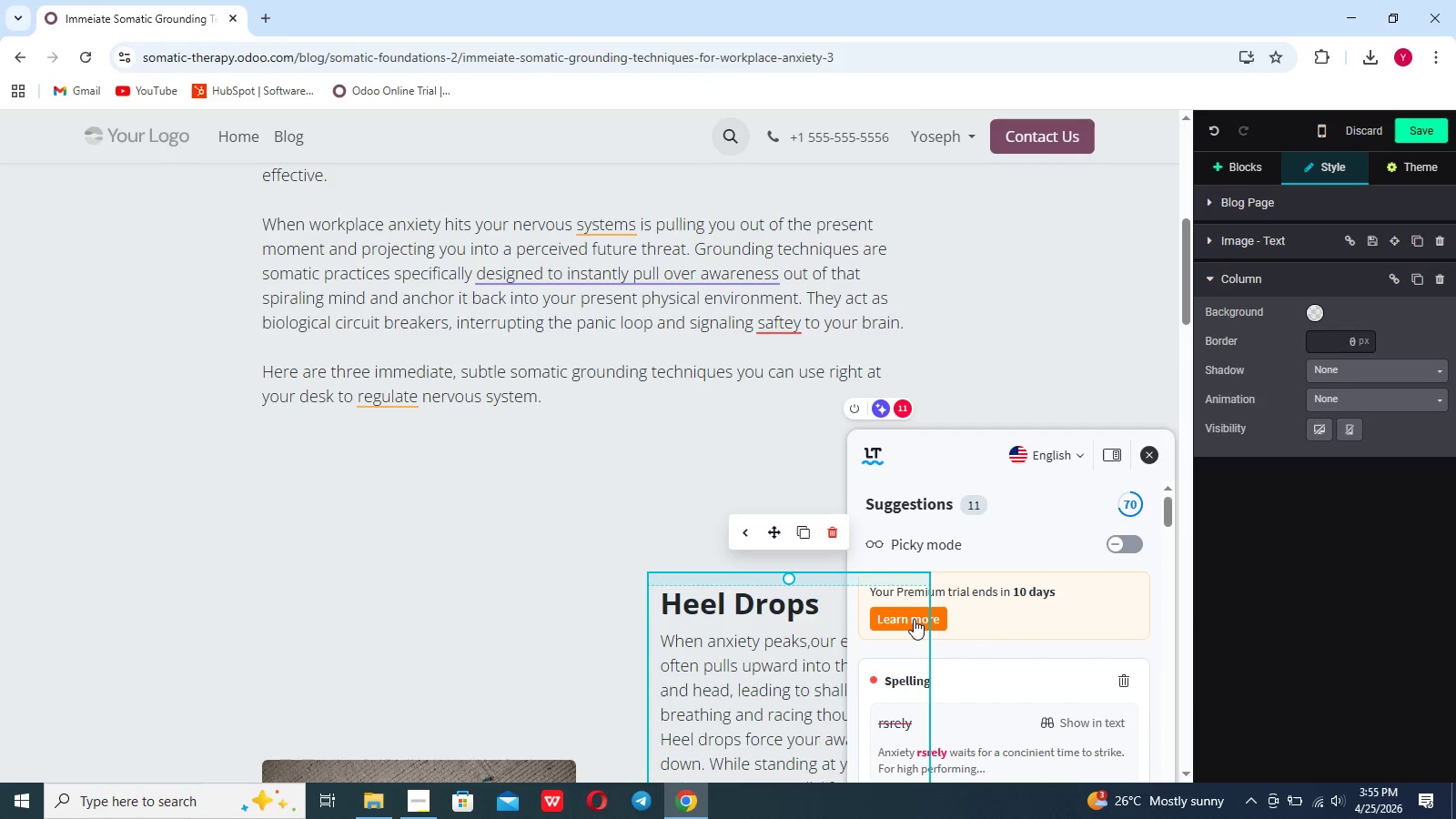 
scroll: coordinate [914, 619], scroll_direction: down, amount: 4.0
 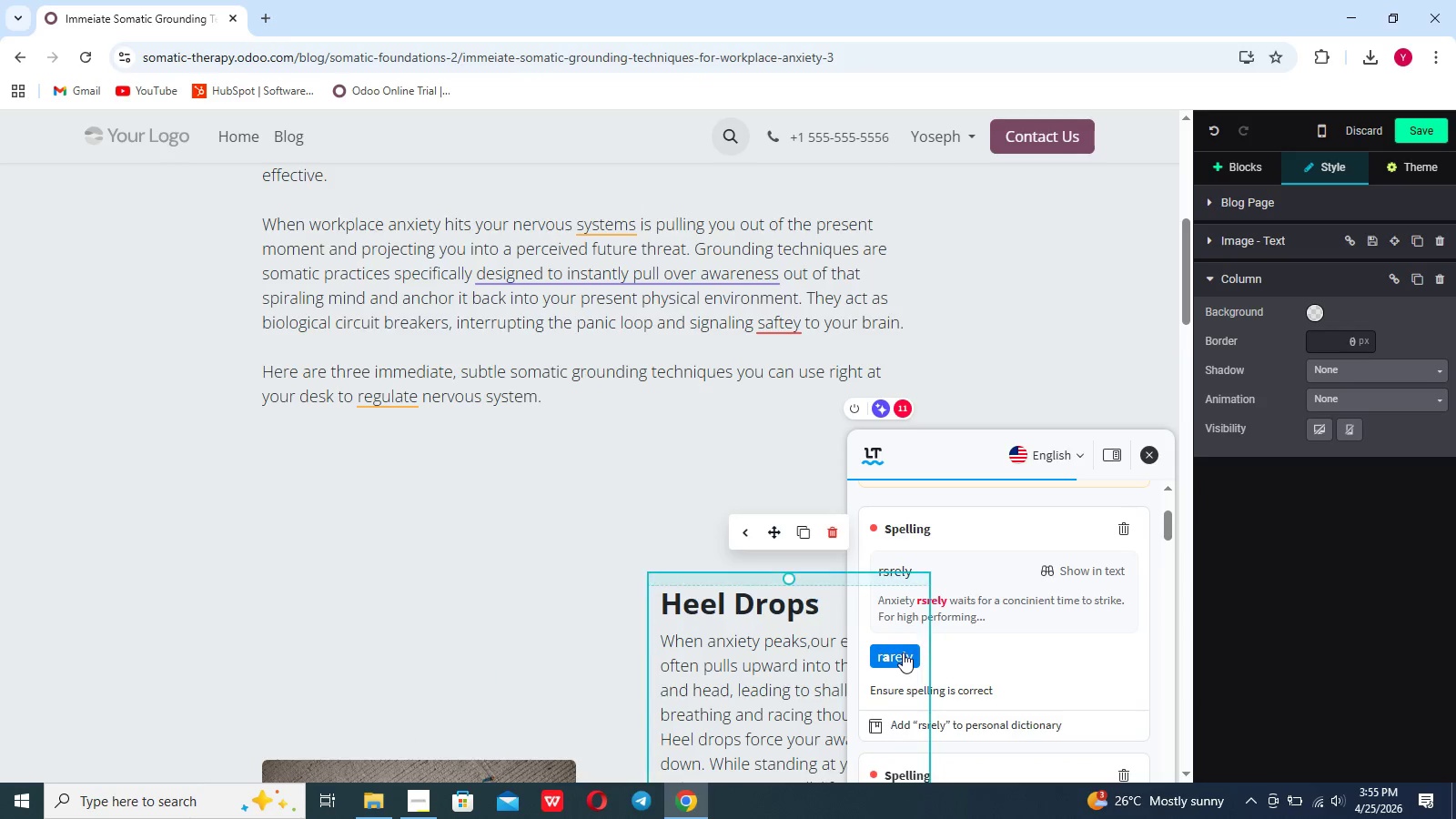 
left_click([903, 652])
 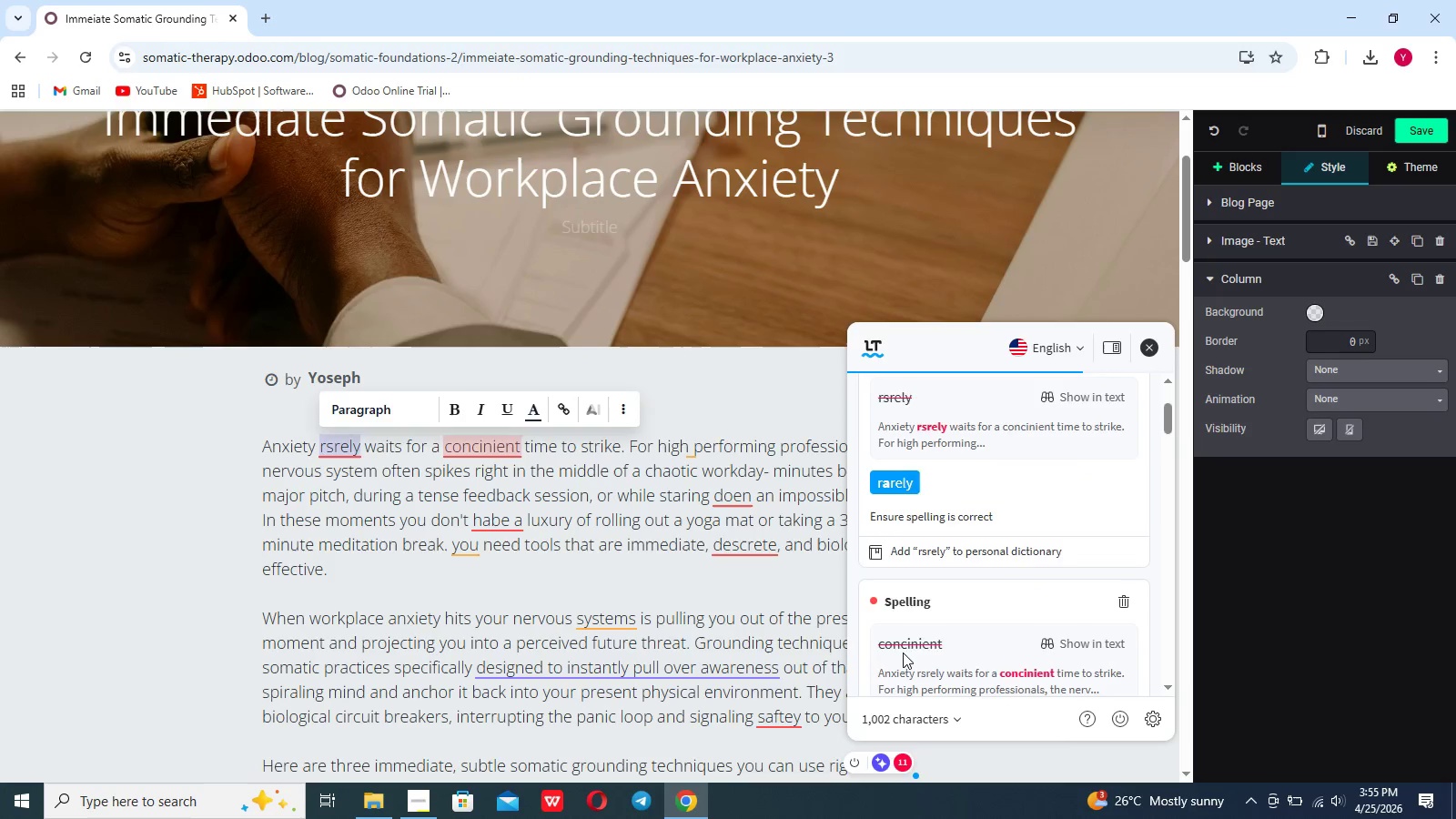 
left_click([903, 652])
 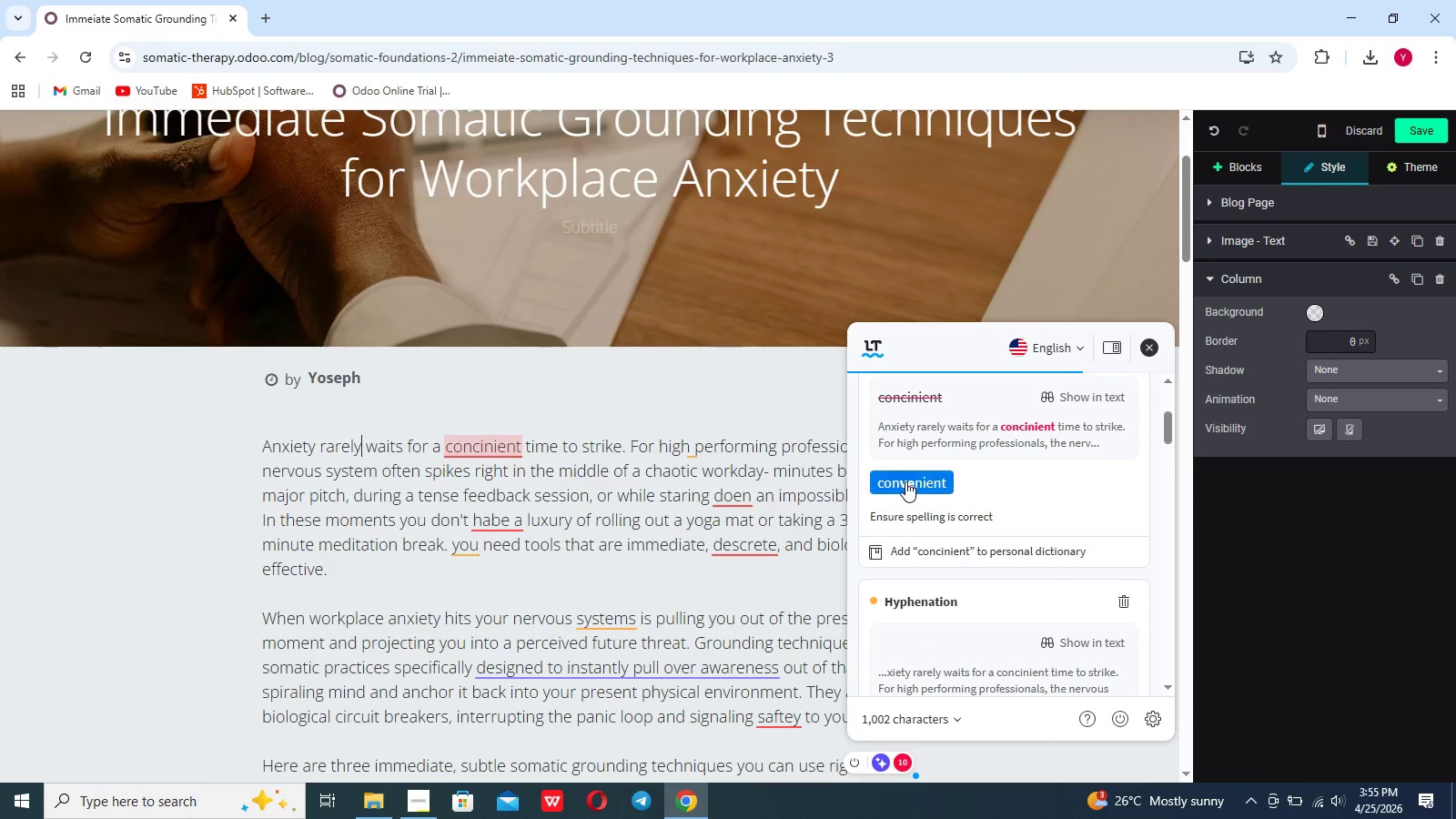 
left_click([905, 481])
 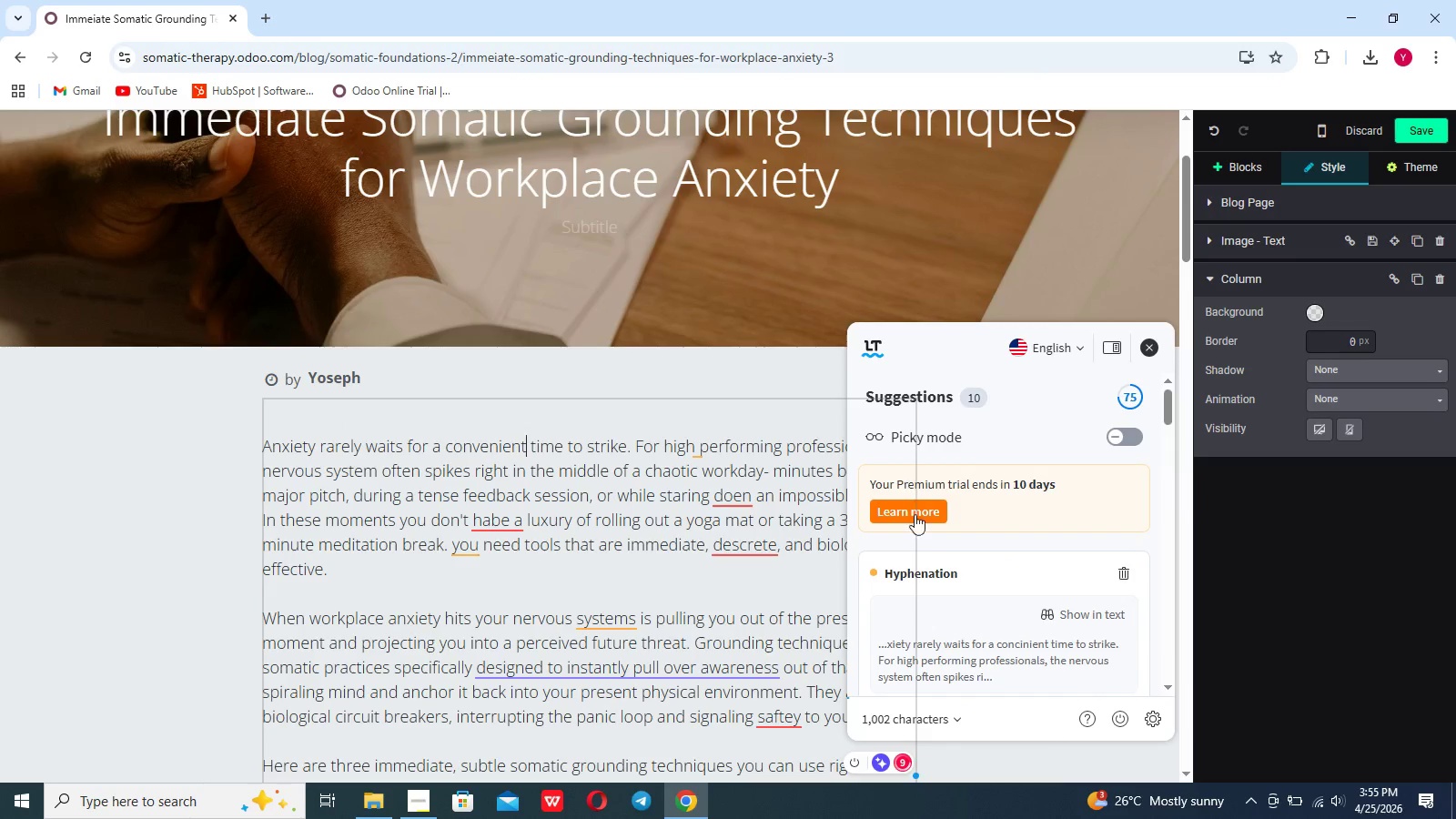 
scroll: coordinate [924, 565], scroll_direction: down, amount: 6.0
 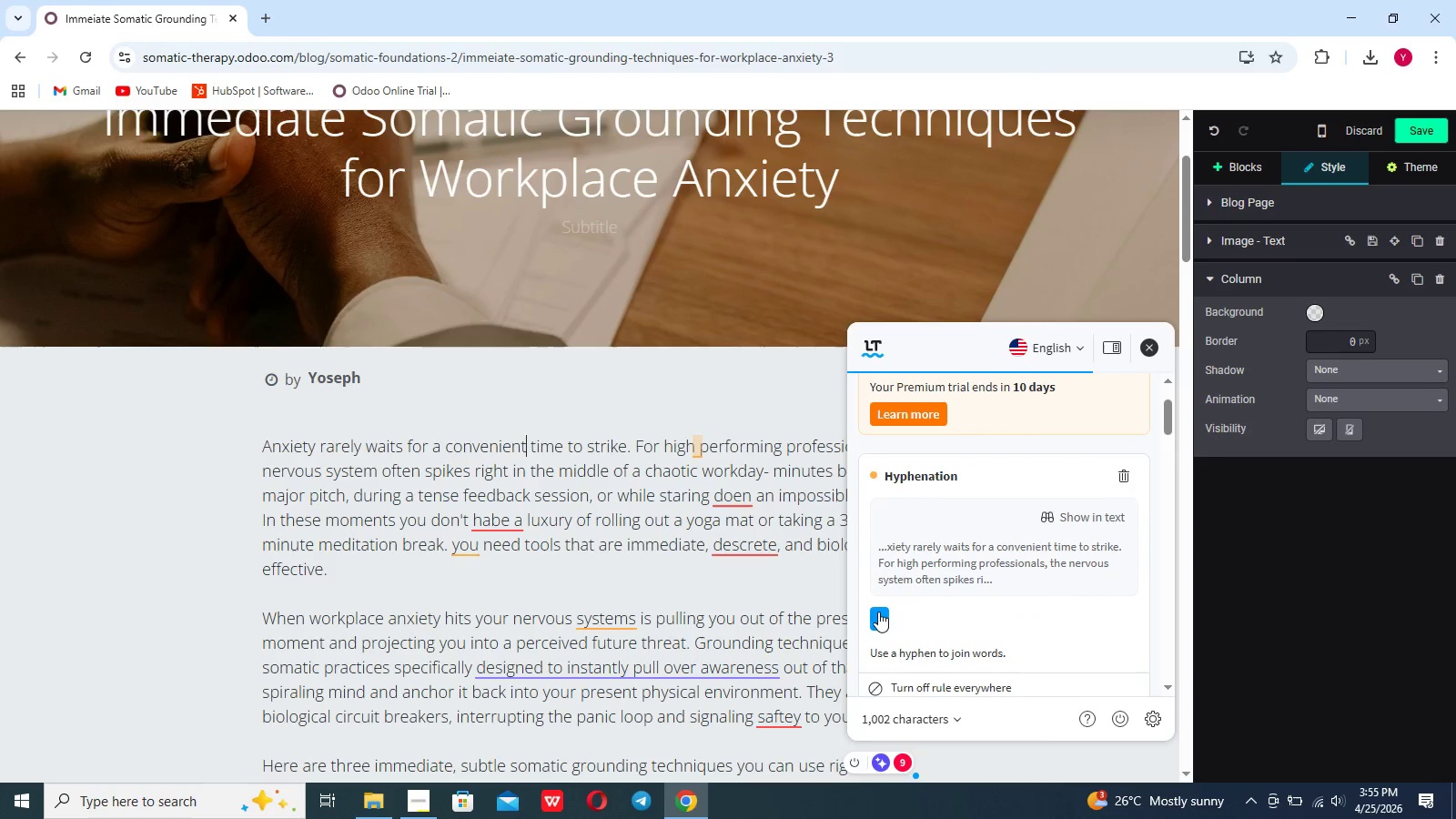 
left_click([878, 613])
 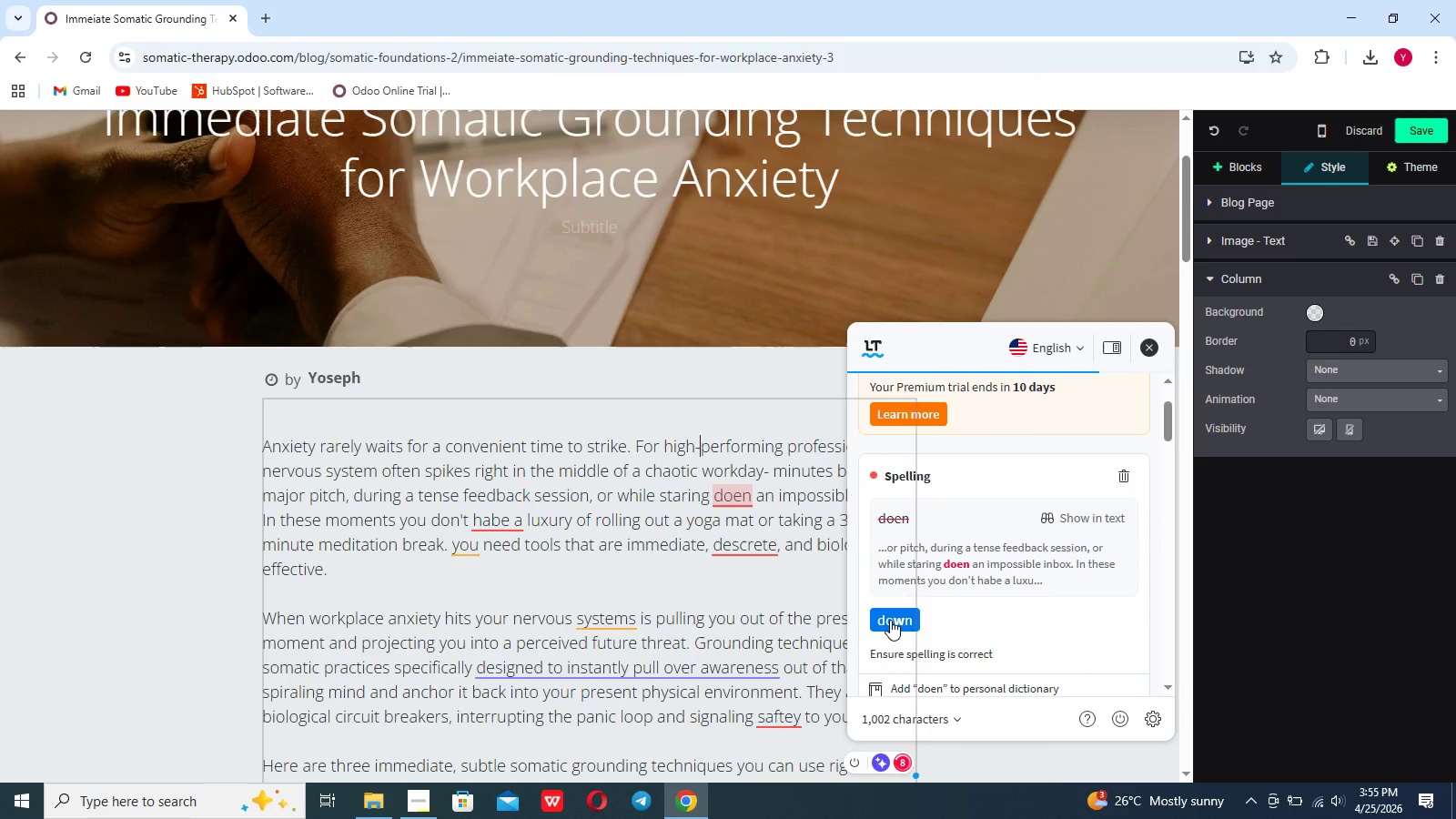 
left_click([890, 620])
 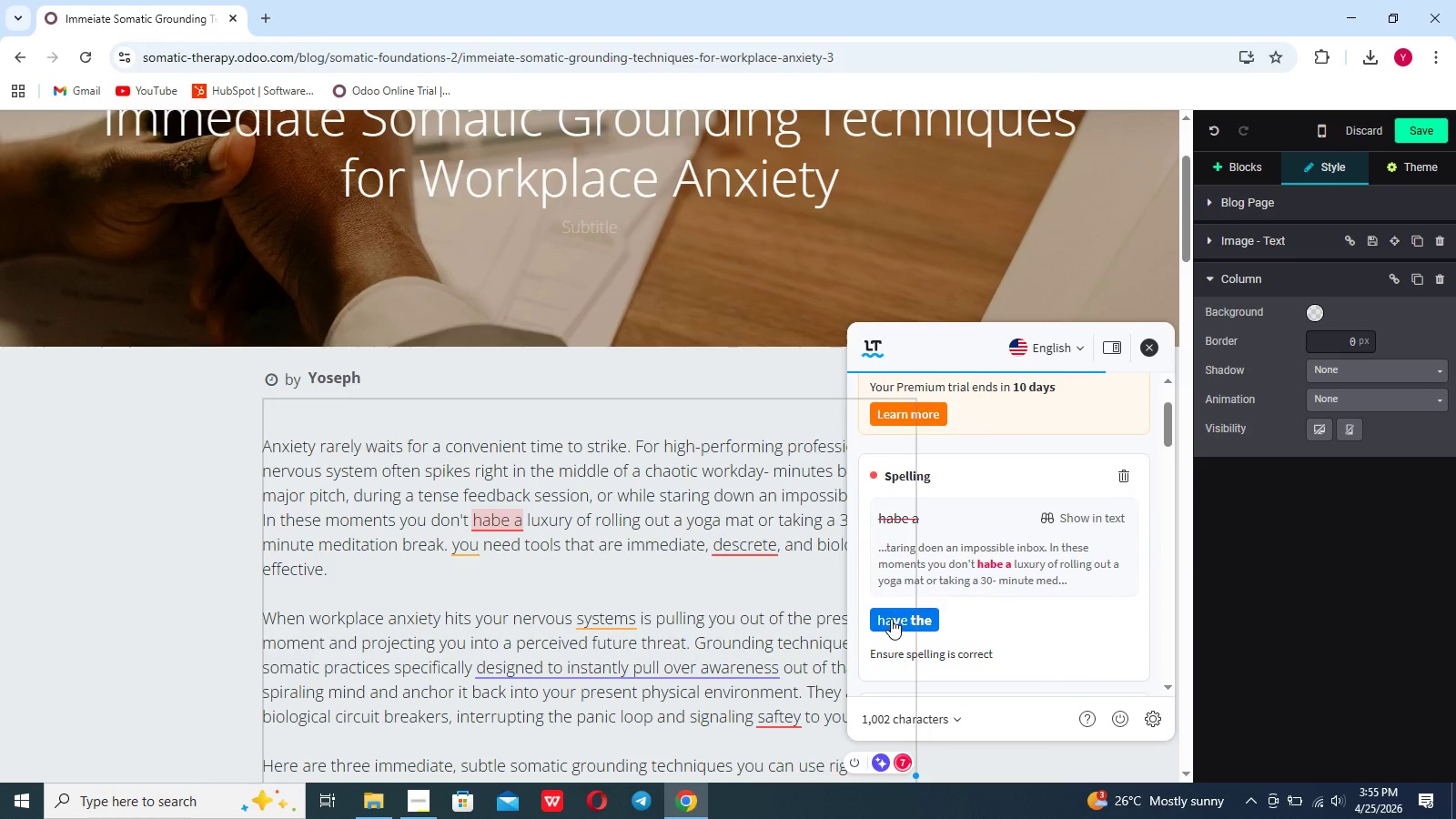 
left_click([891, 619])
 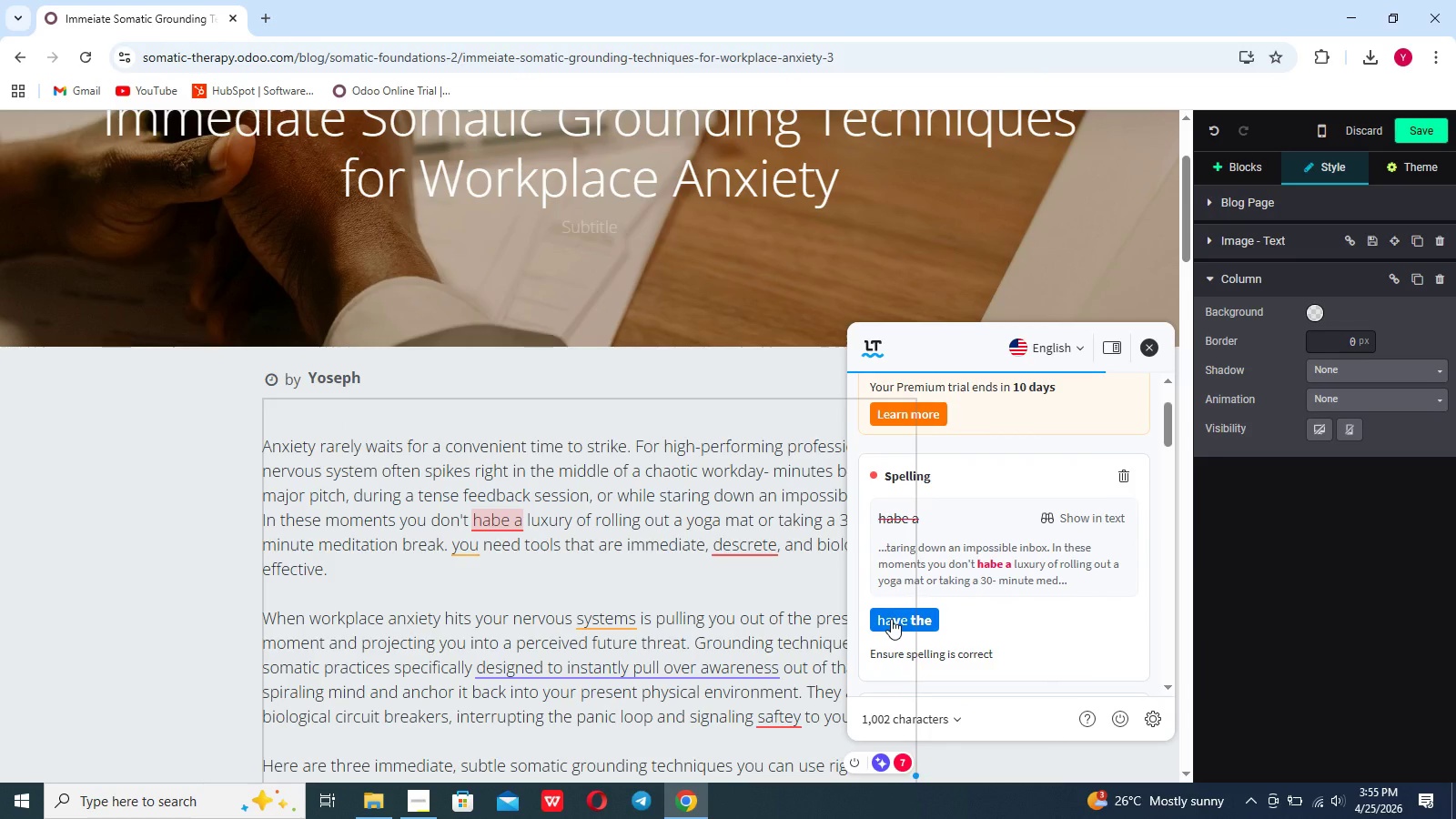 
left_click([891, 619])
 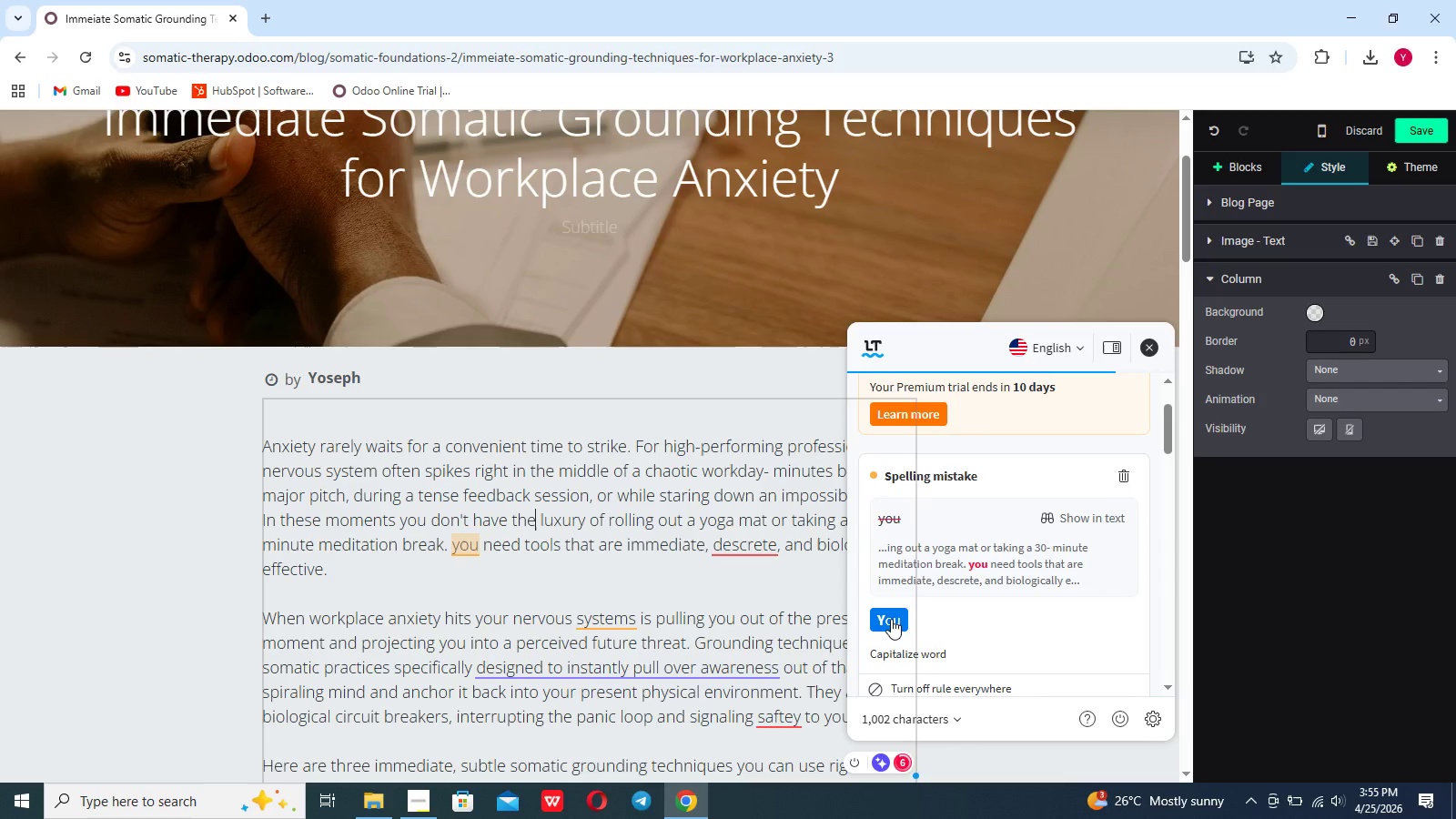 
left_click([891, 619])
 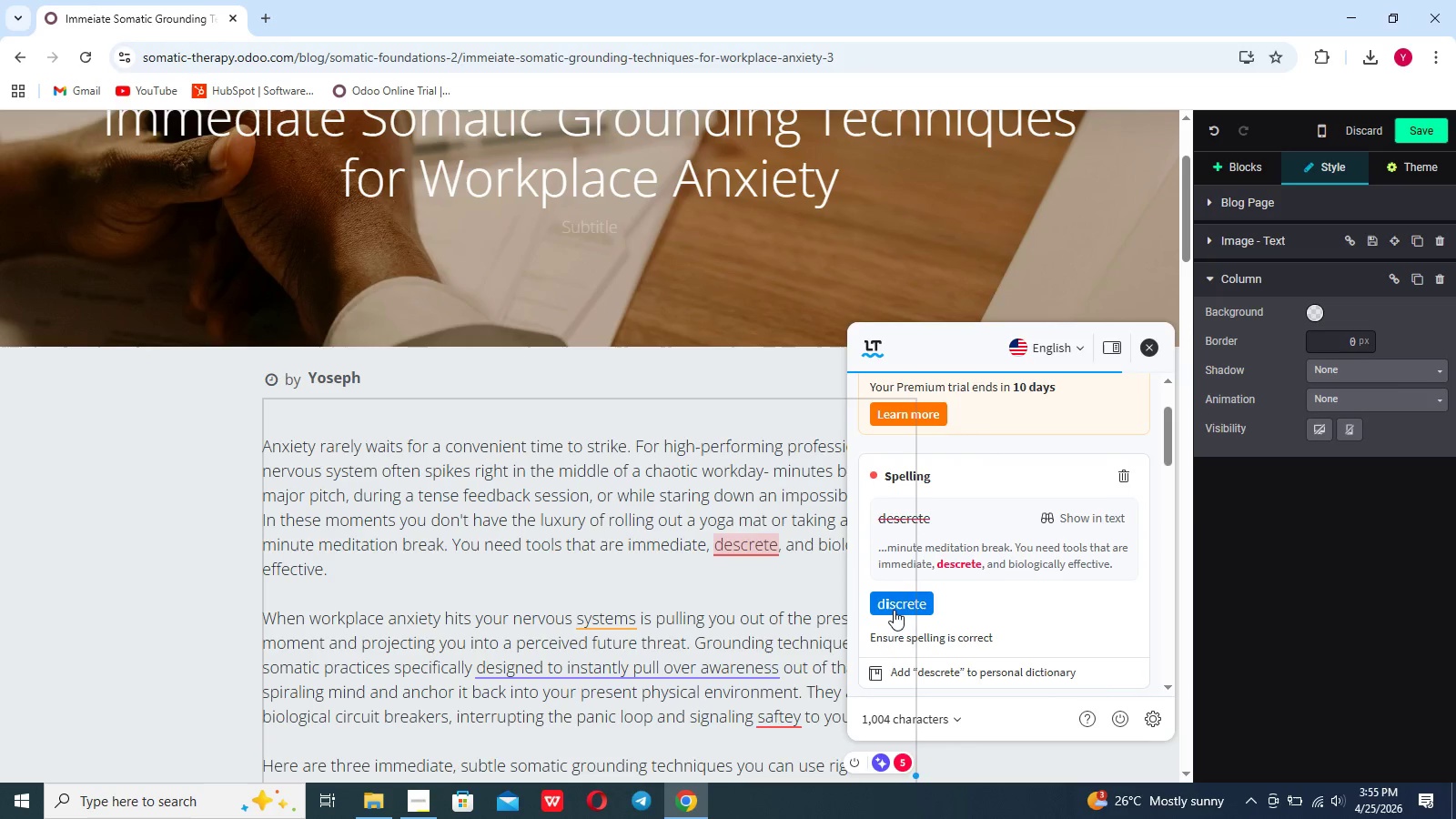 
left_click([894, 610])
 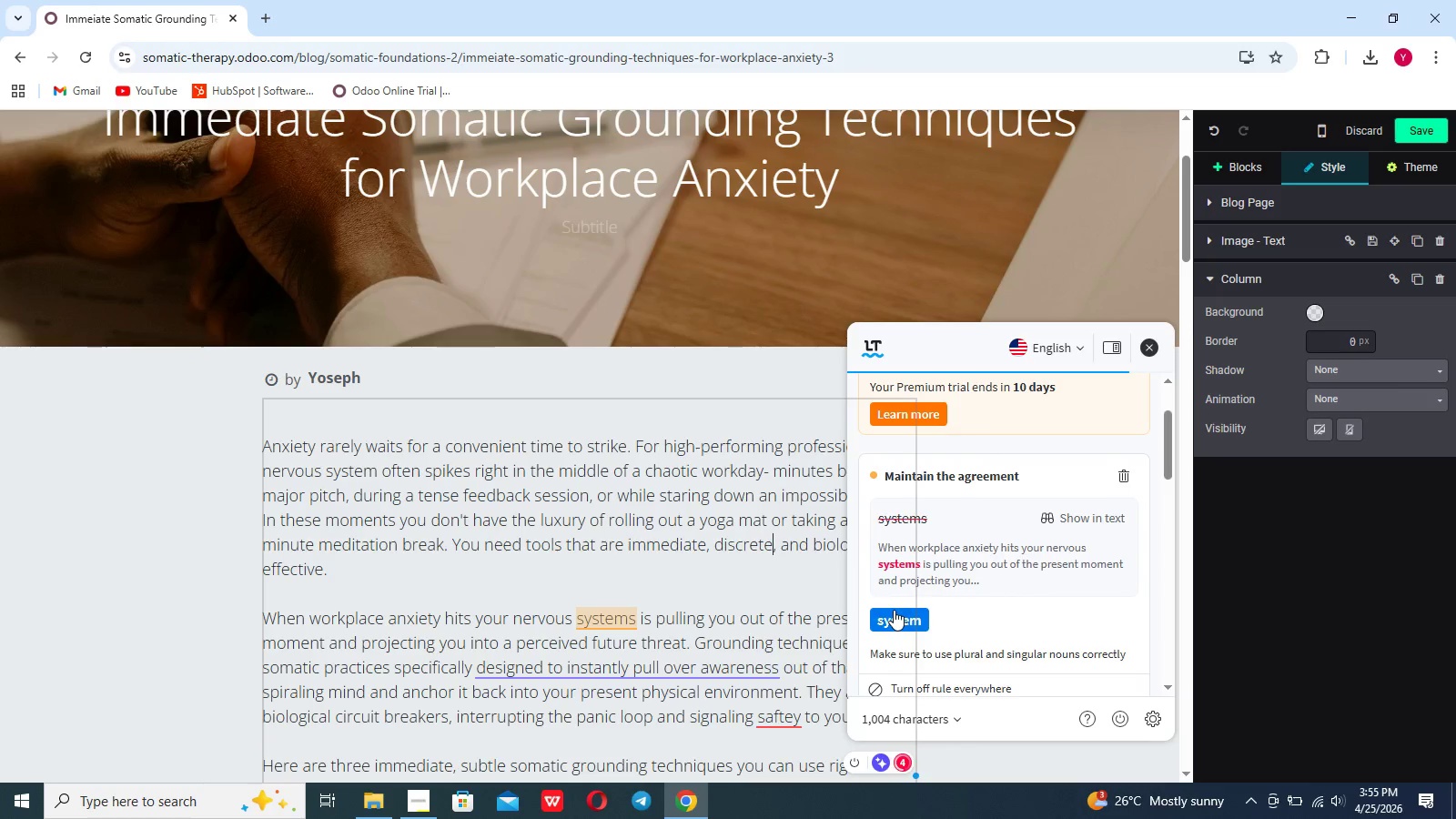 
left_click([894, 610])
 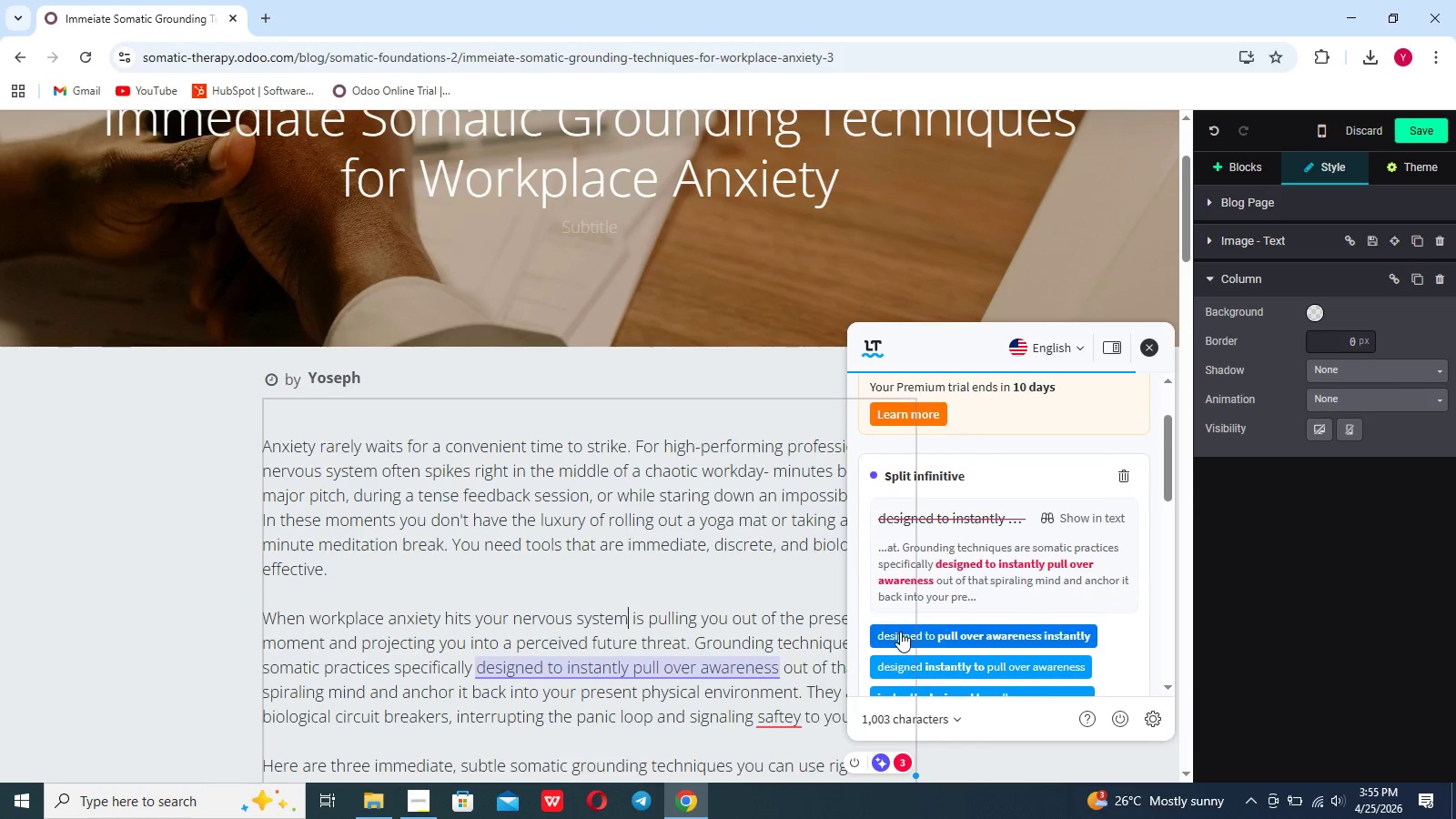 
left_click([900, 632])
 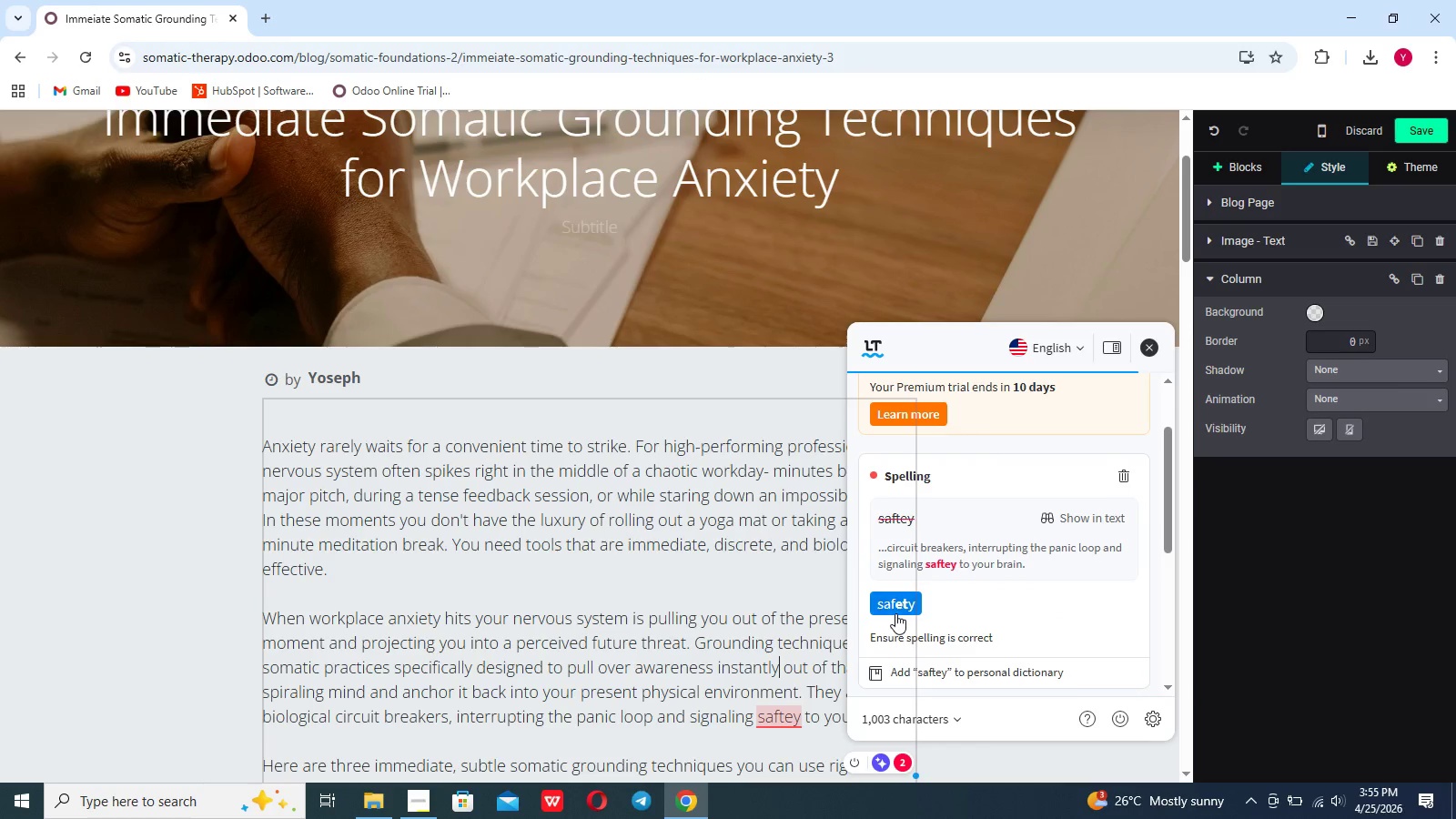 
left_click([895, 608])
 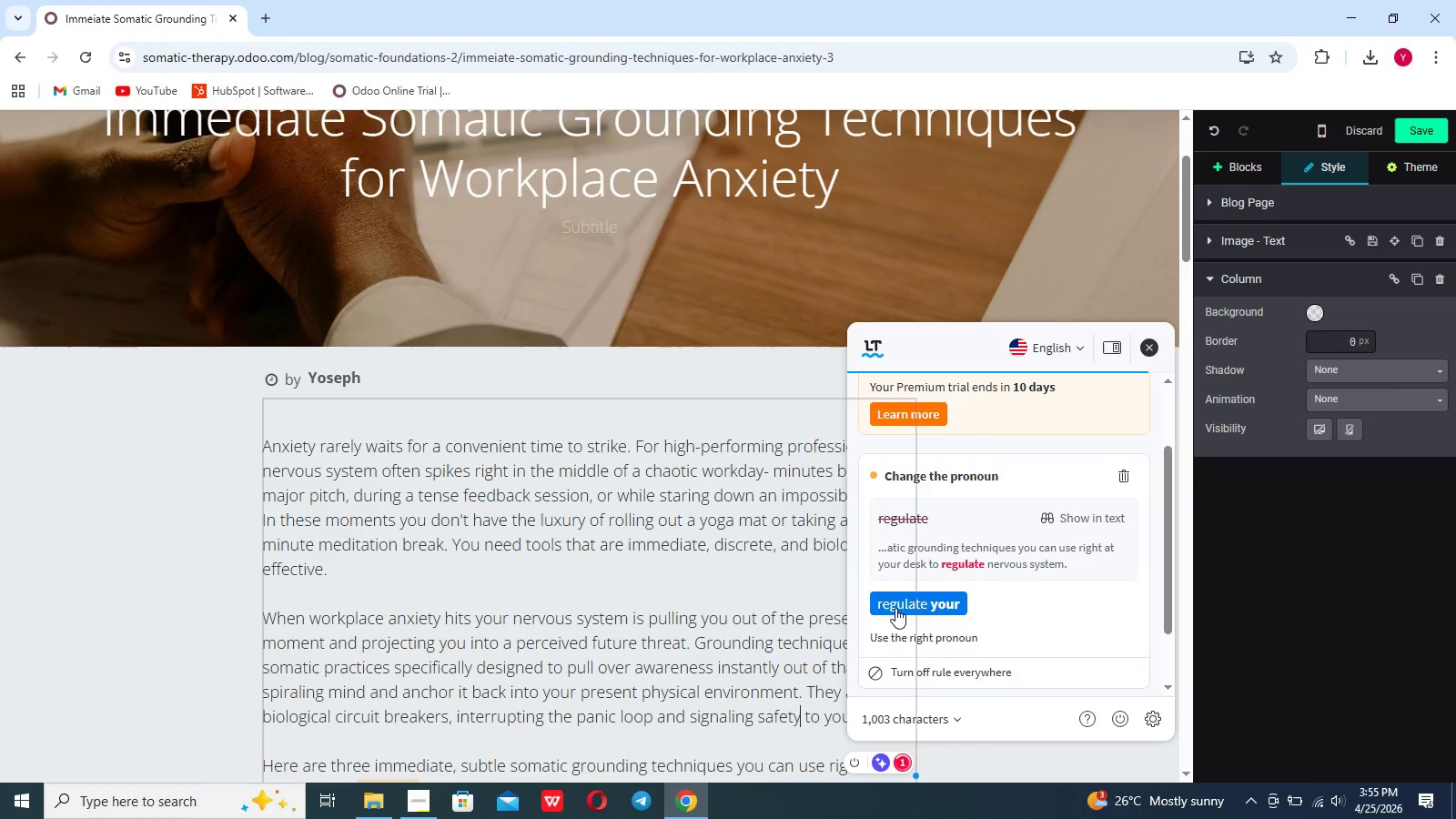 
left_click([895, 608])
 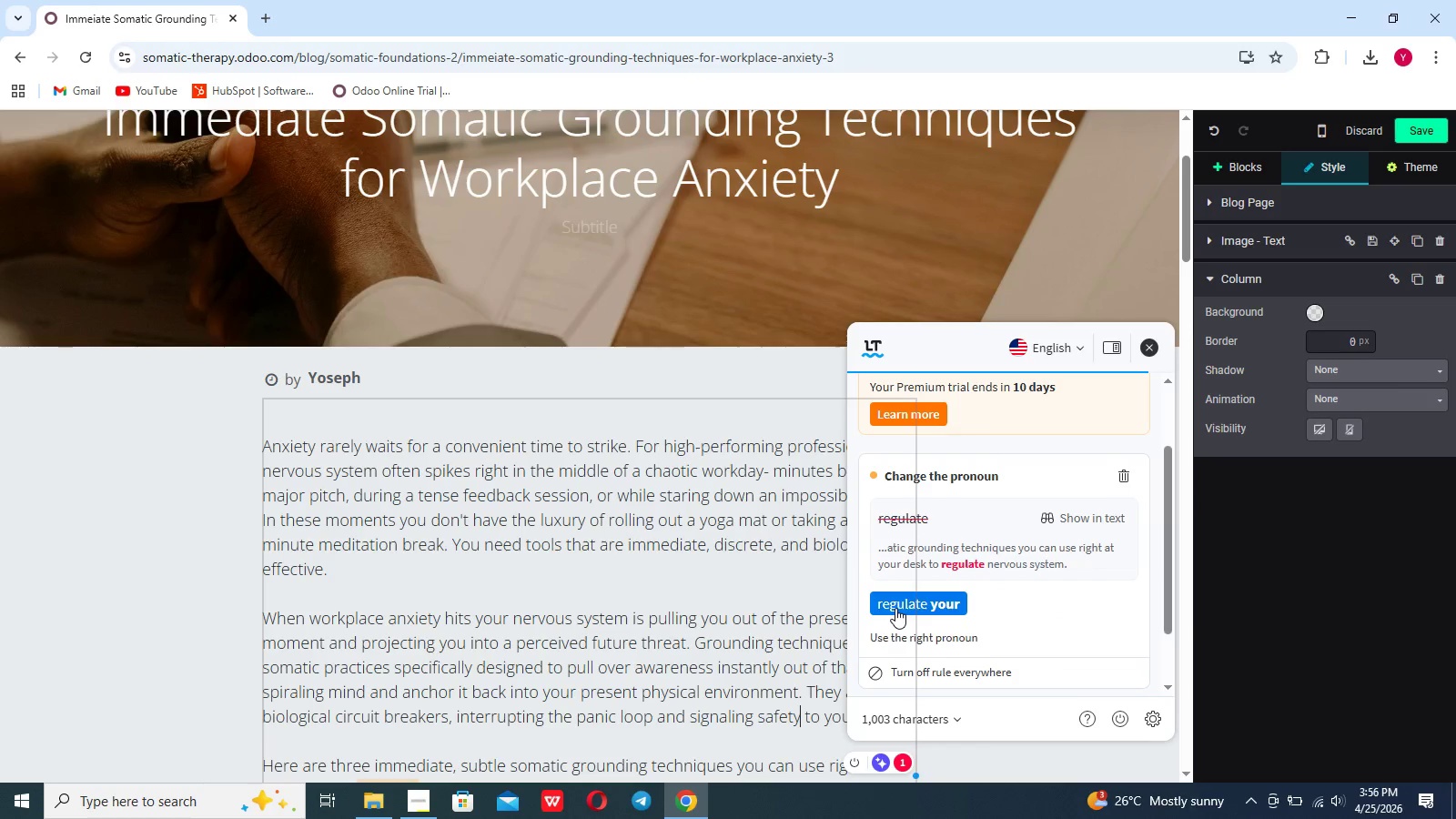 
left_click([895, 608])
 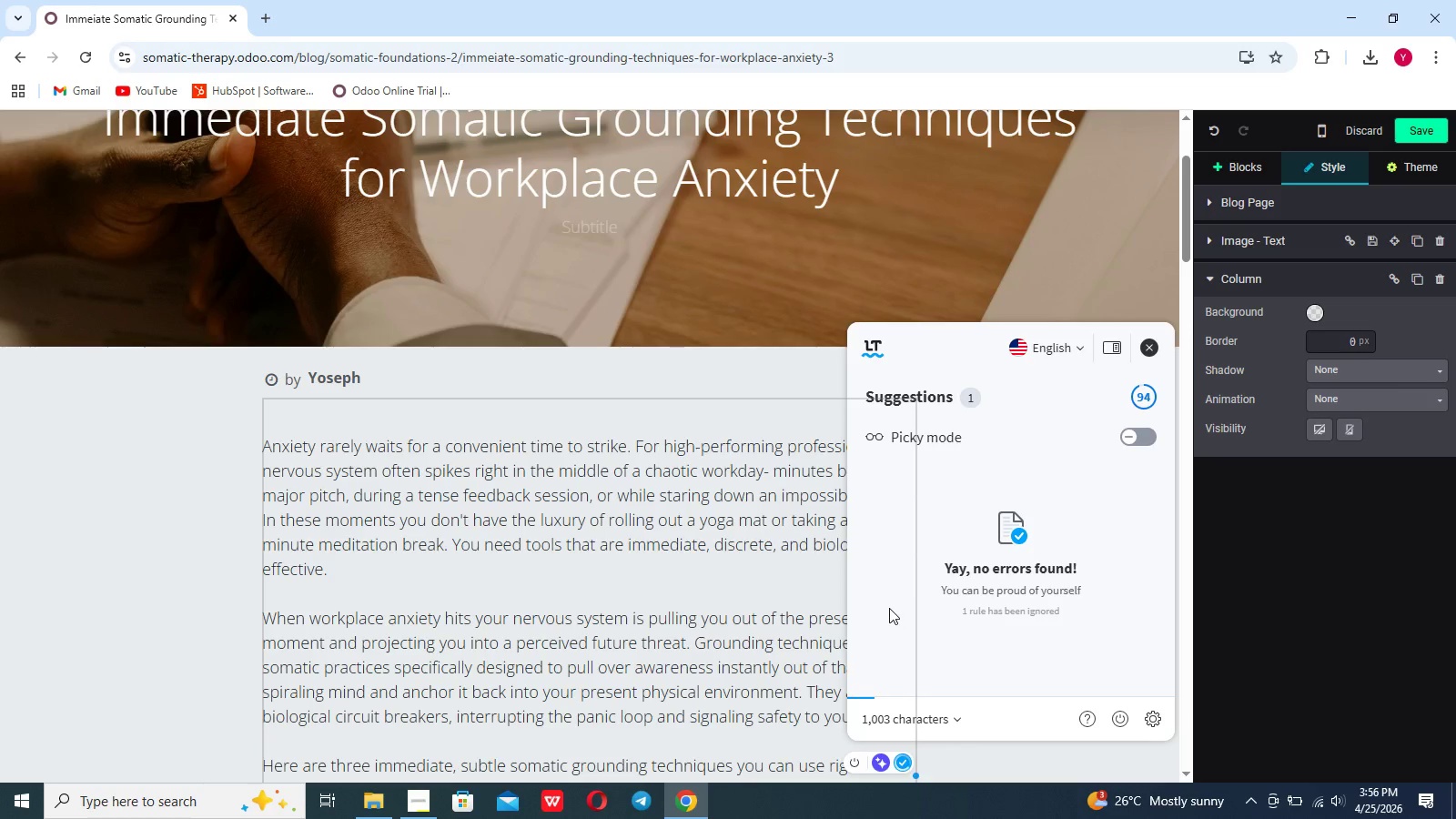 
left_click([768, 628])
 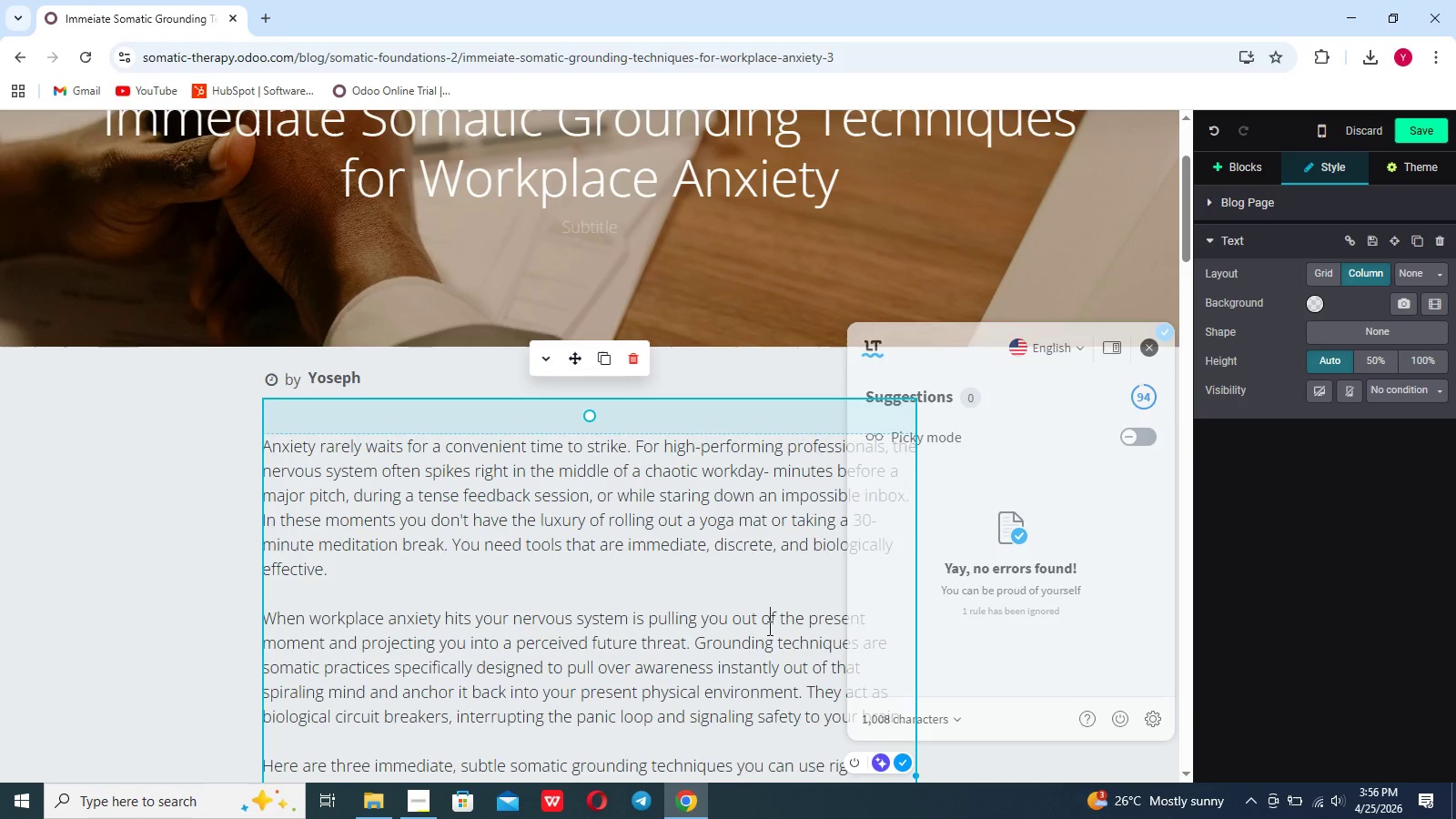 
scroll: coordinate [768, 628], scroll_direction: up, amount: 7.0
 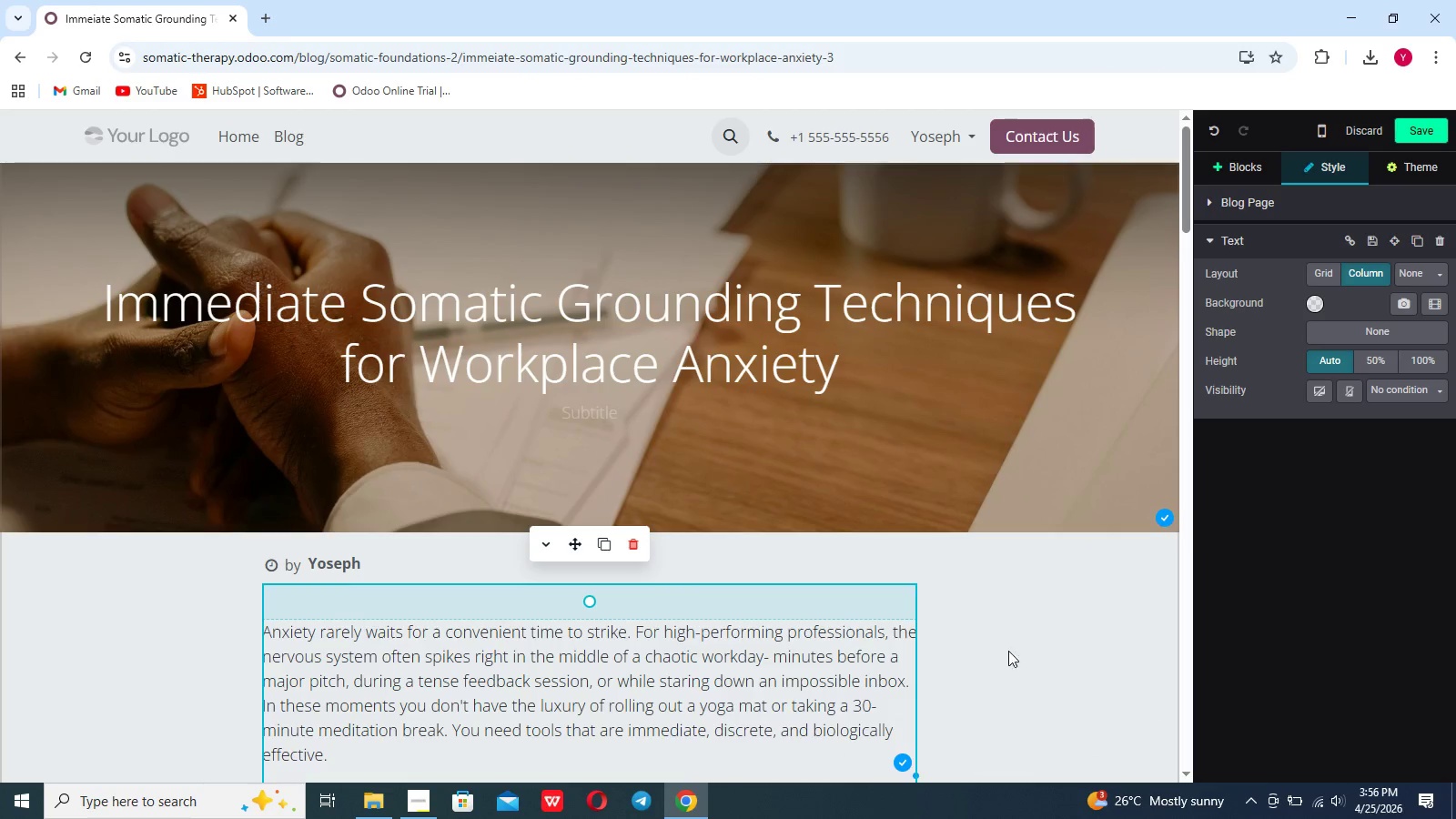 
left_click([1043, 652])
 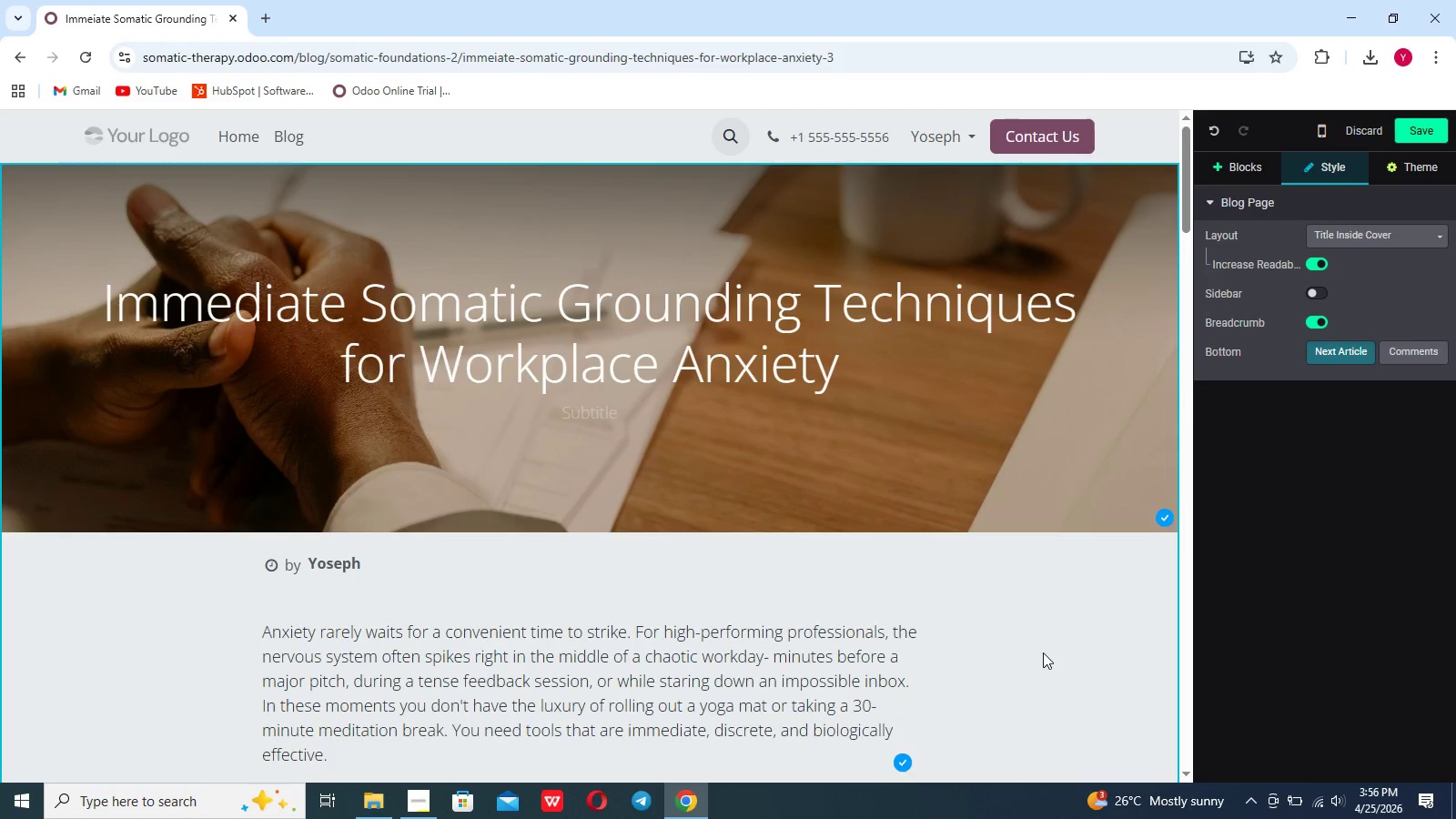 
wait(8.3)
 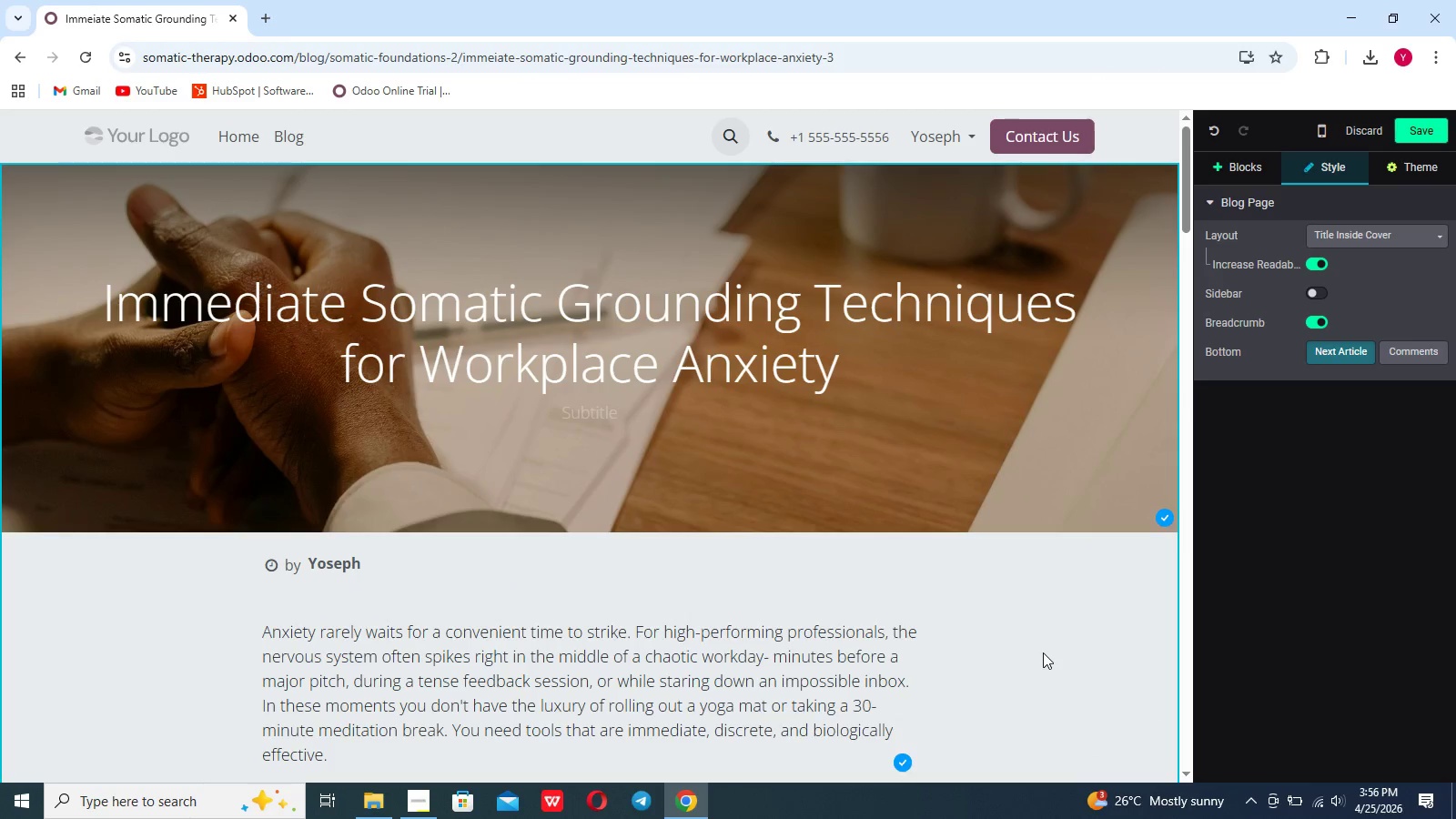 
left_click([1421, 136])
 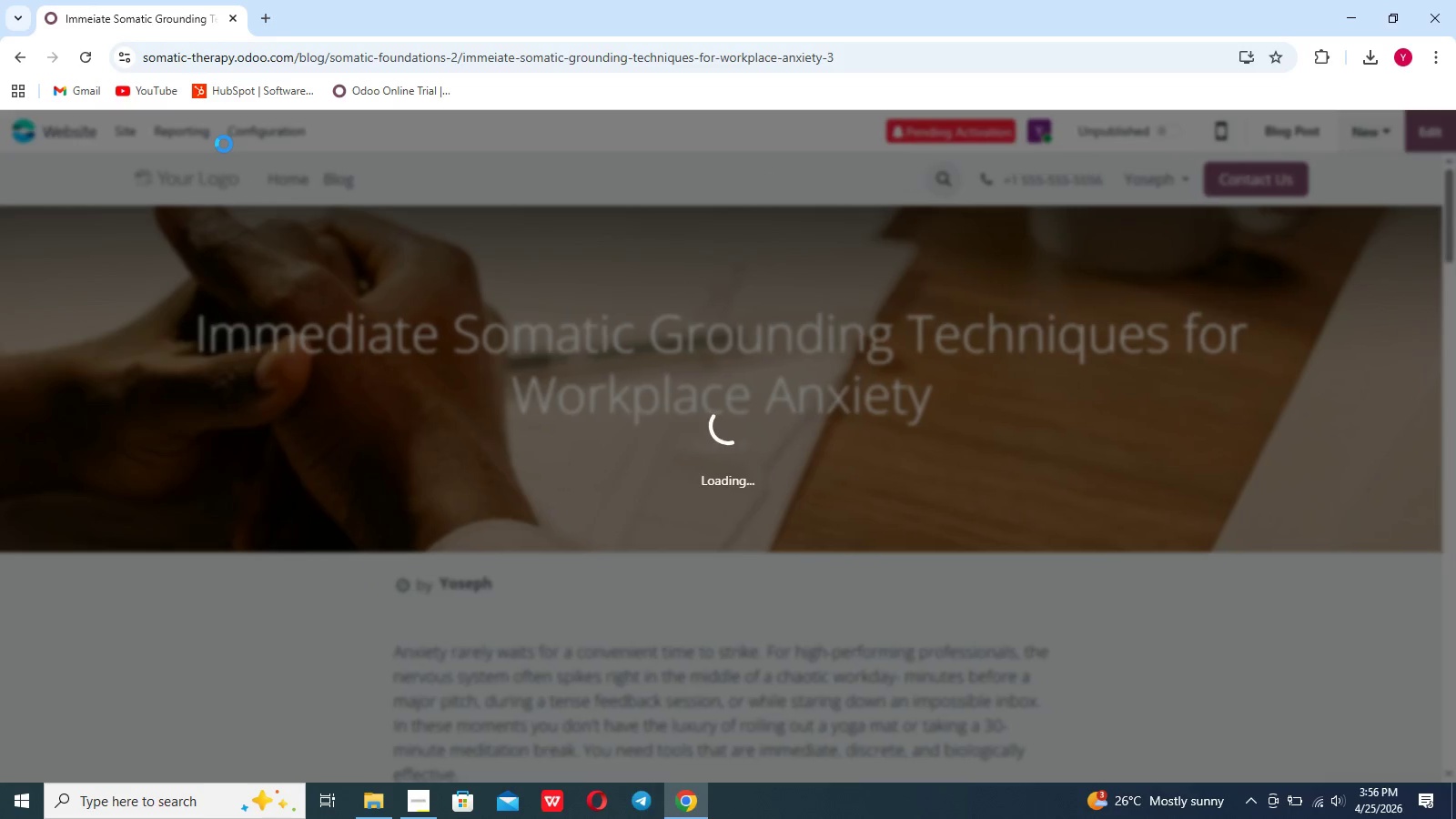 
wait(5.3)
 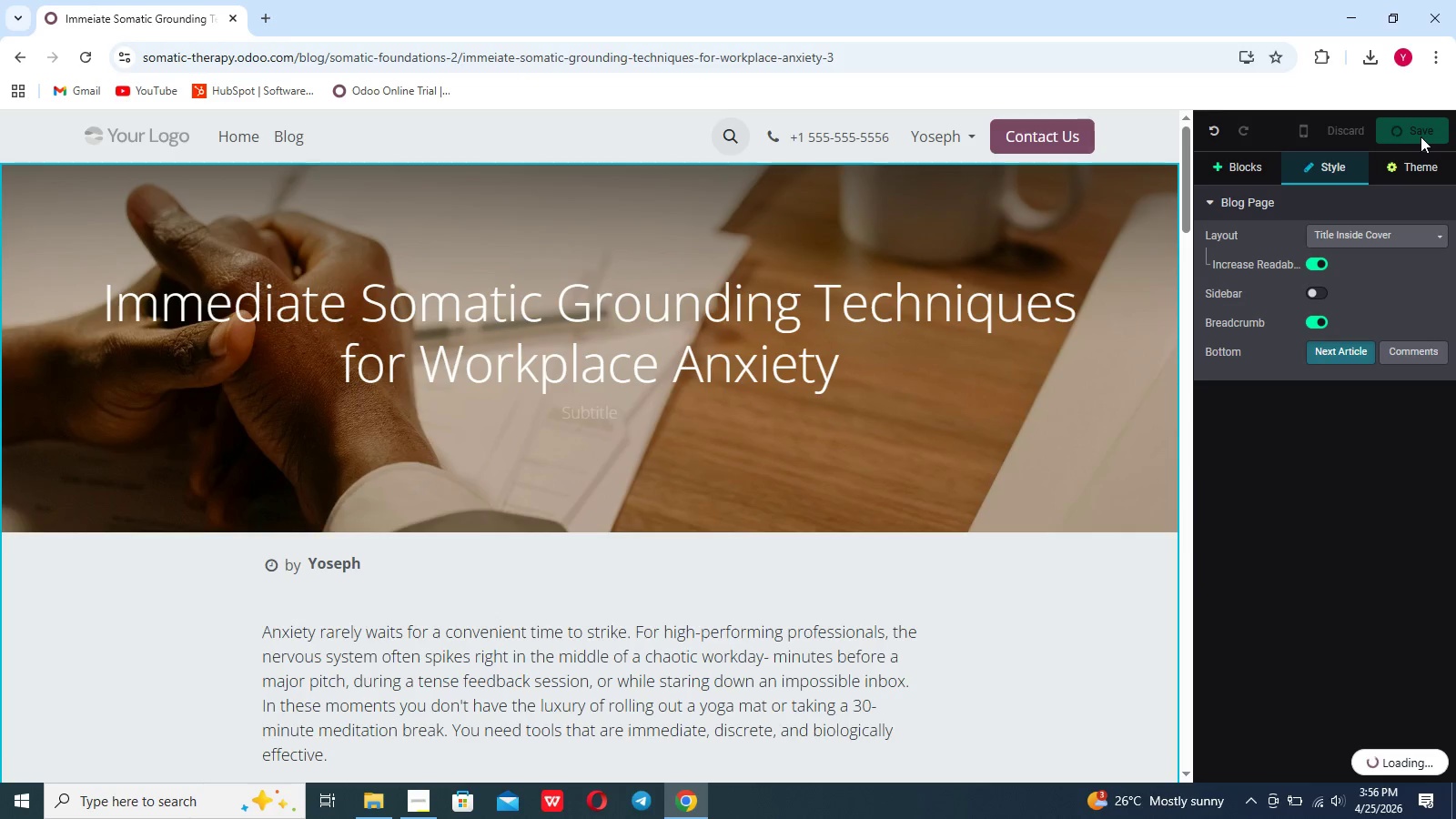 
left_click([128, 127])
 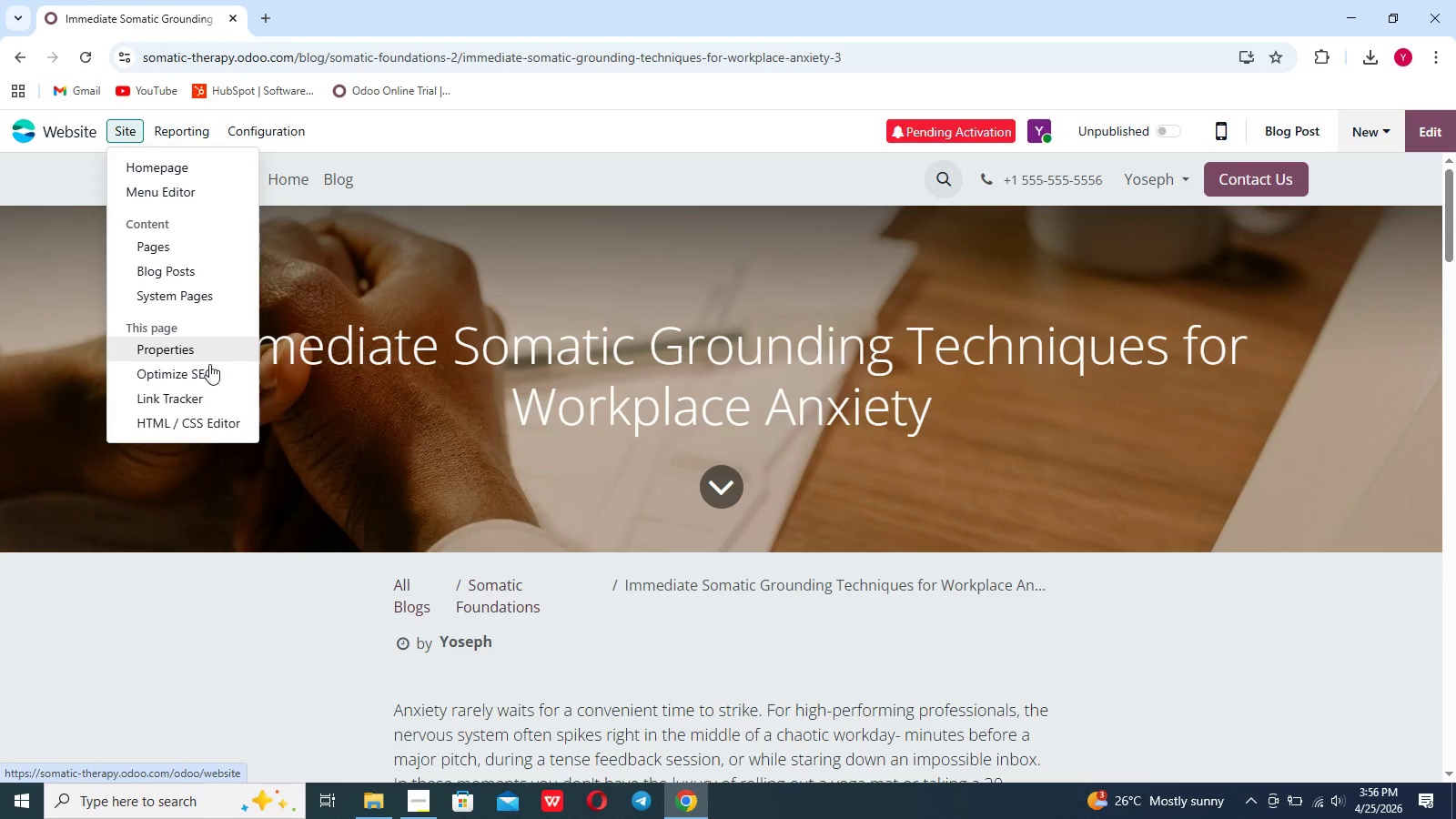 
left_click([209, 370])
 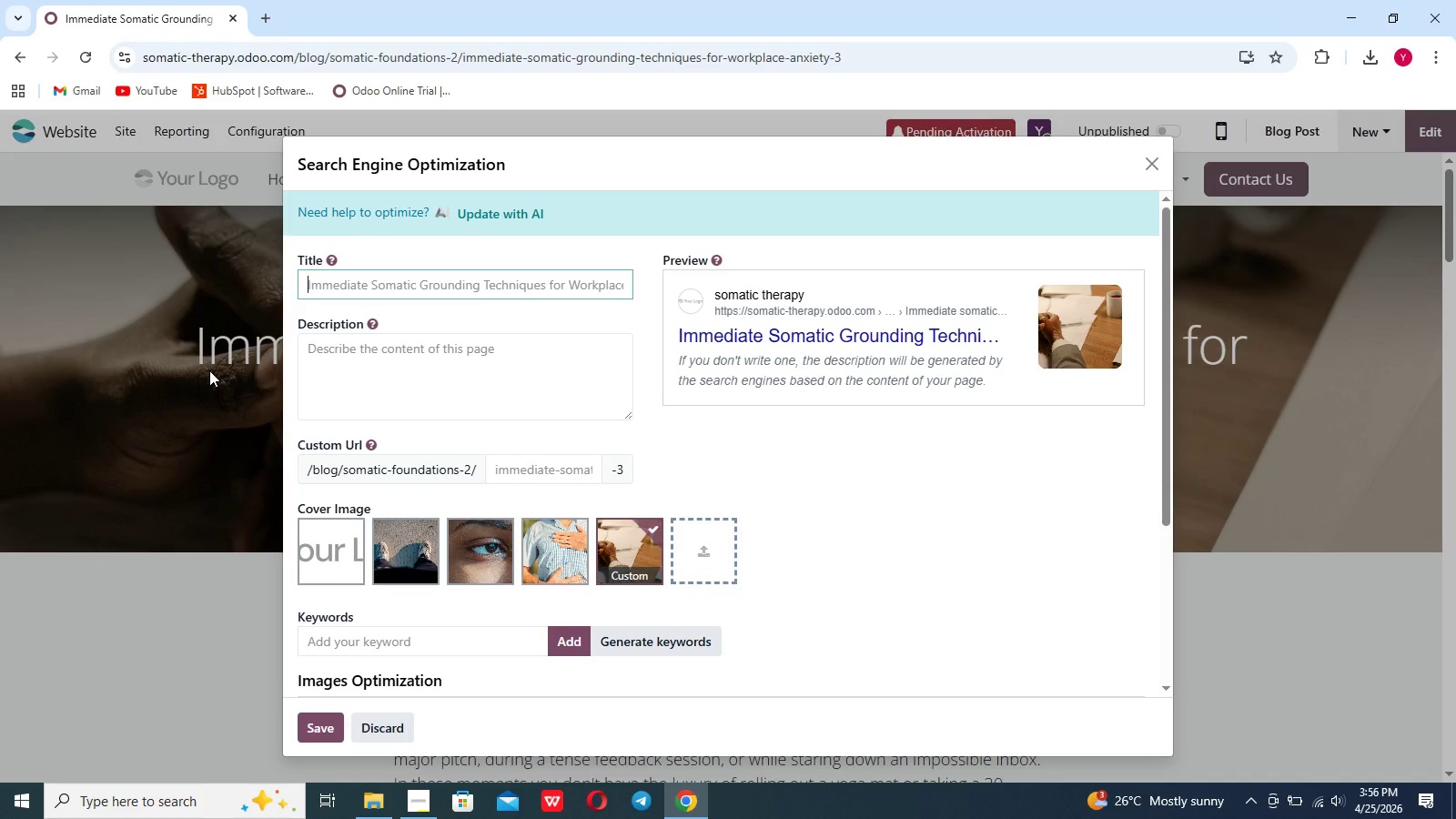 
wait(16.42)
 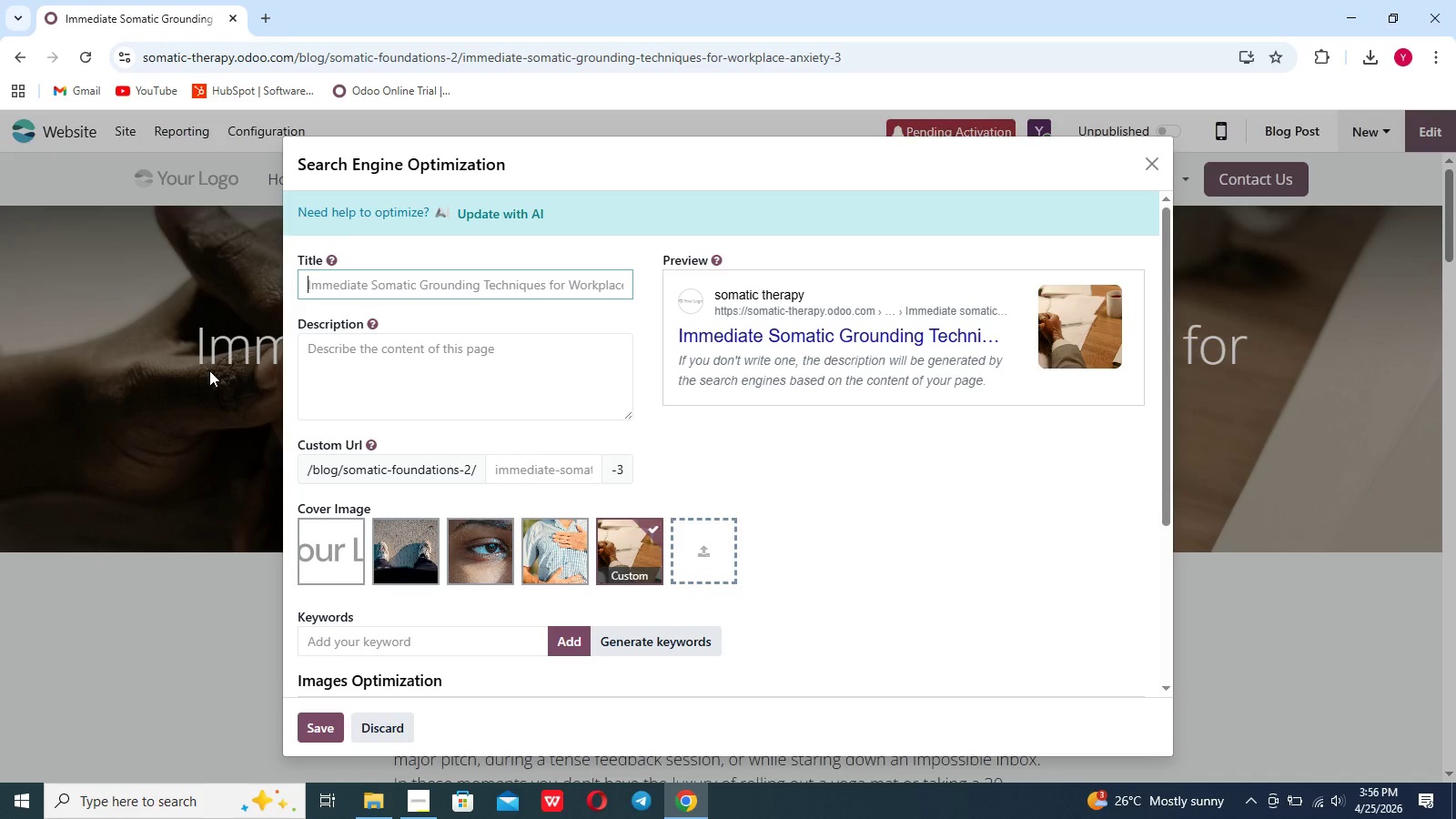 
type(3 Somatic grounding TEchniques for Workplace Anc)
key(Backspace)
type(xiety ")
key(Backspace)
type(| Luminious Lim)
key(Backspace)
key(Backspace)
type(imbics)
 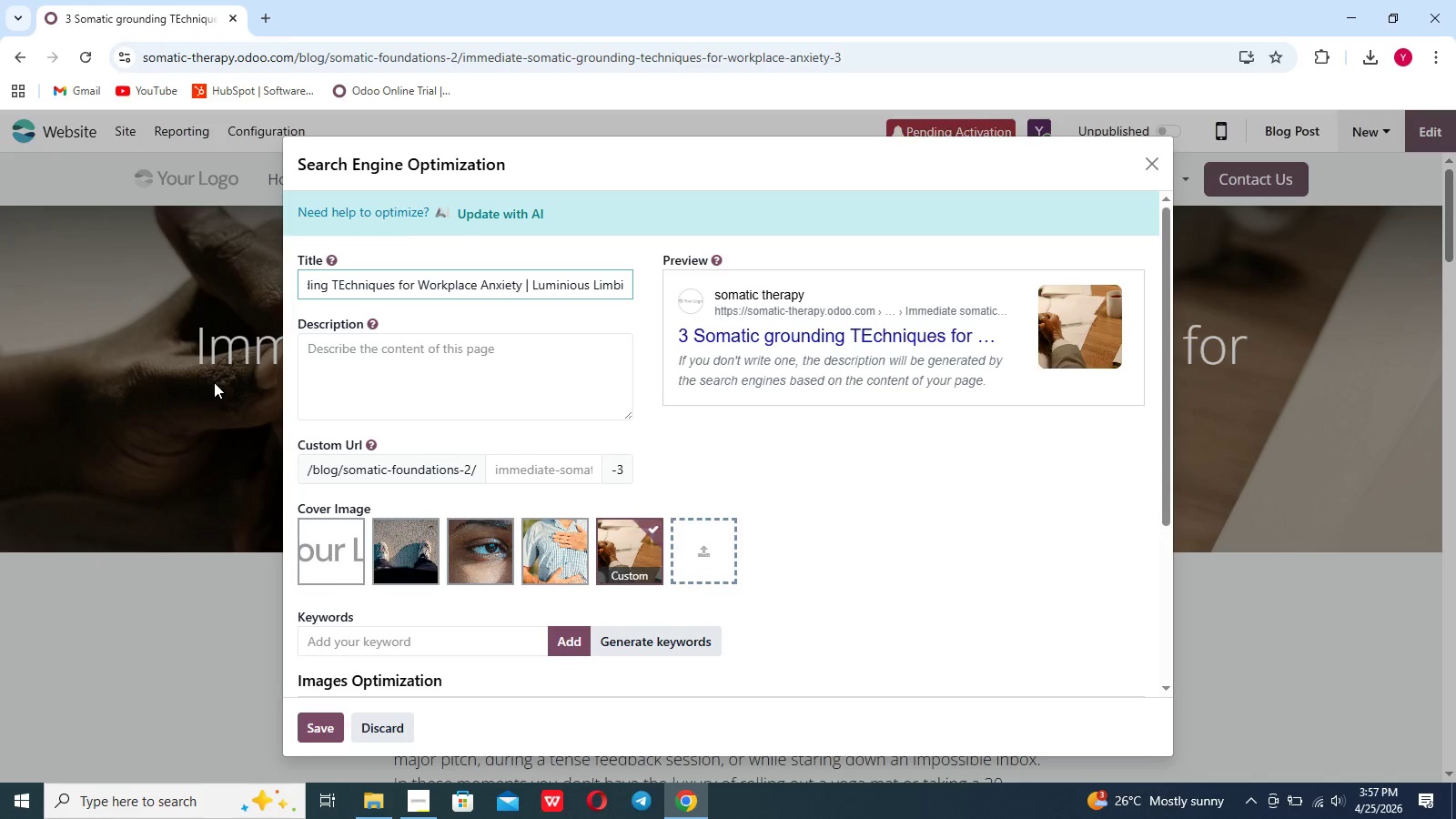 
left_click([317, 356])
 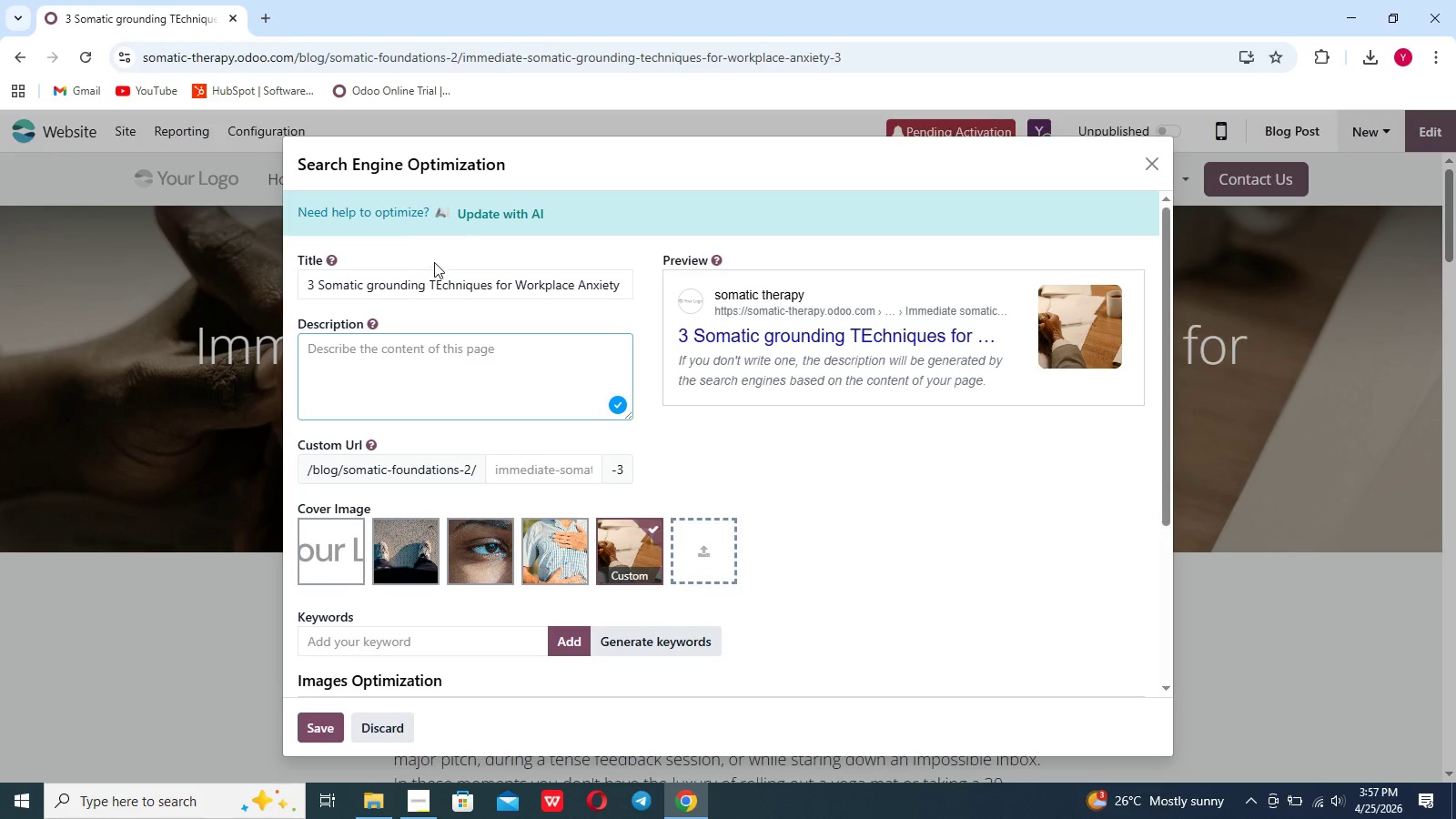 
left_click([441, 277])
 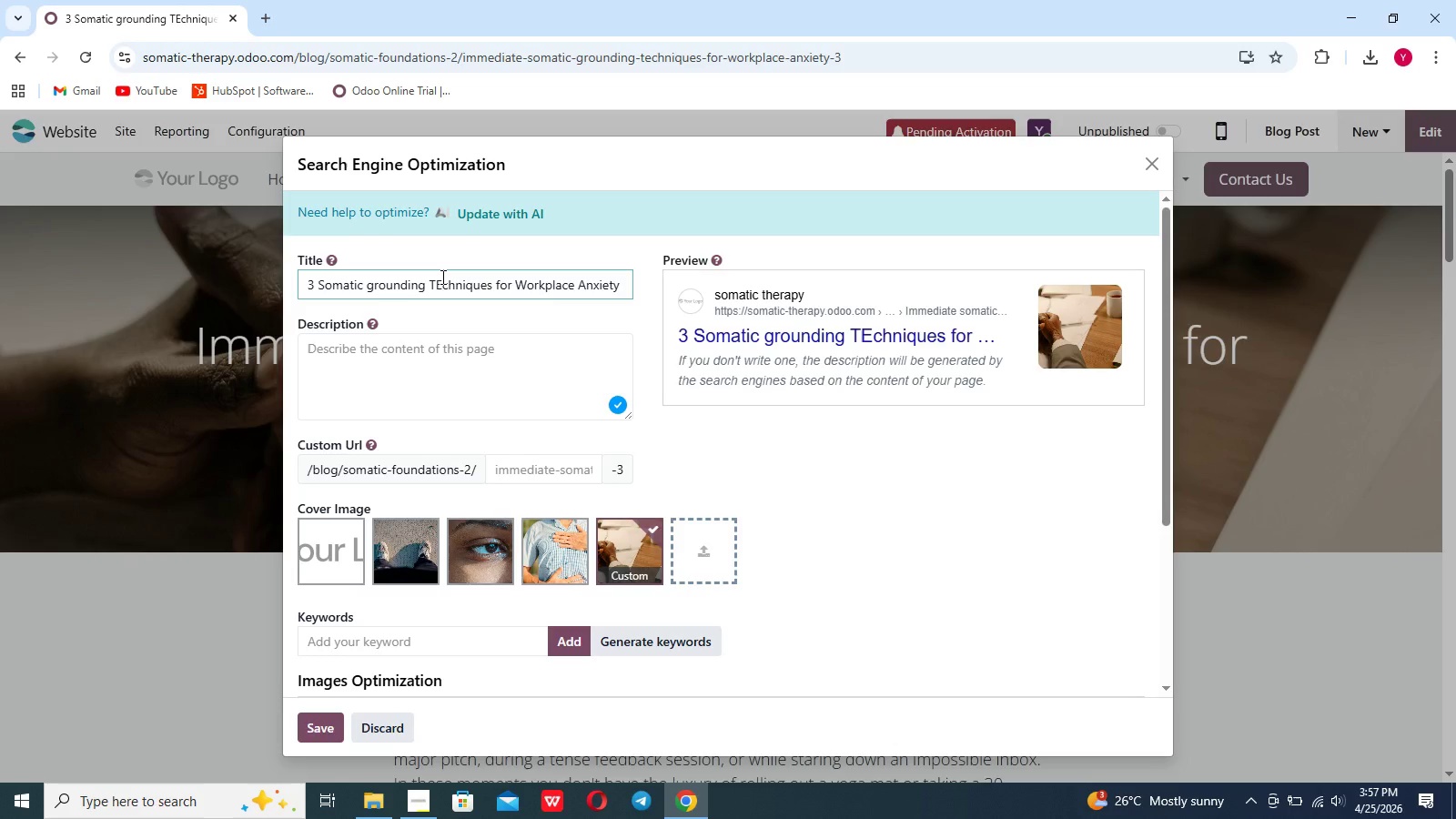 
key(Backspace)
 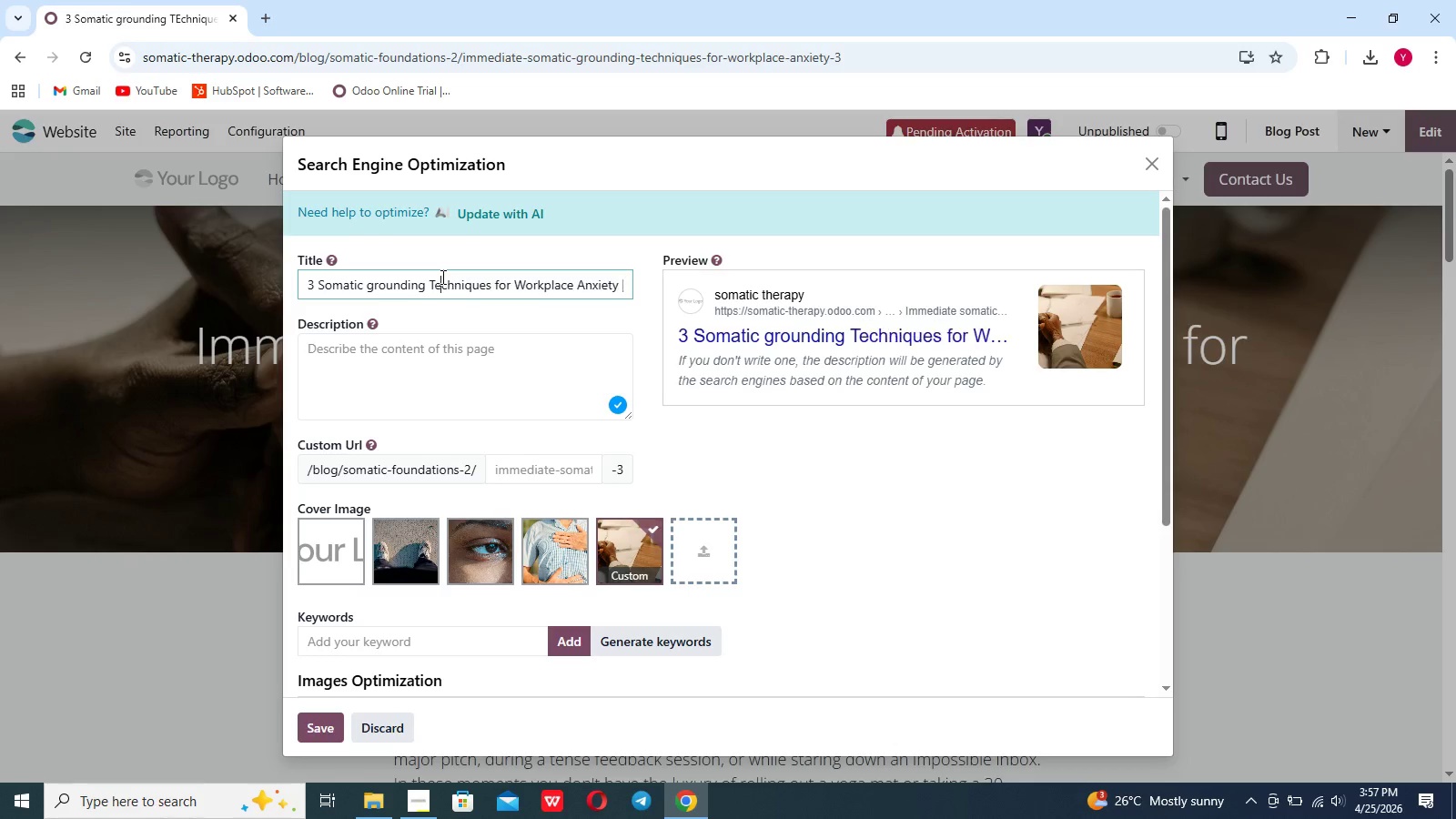 
key(E)
 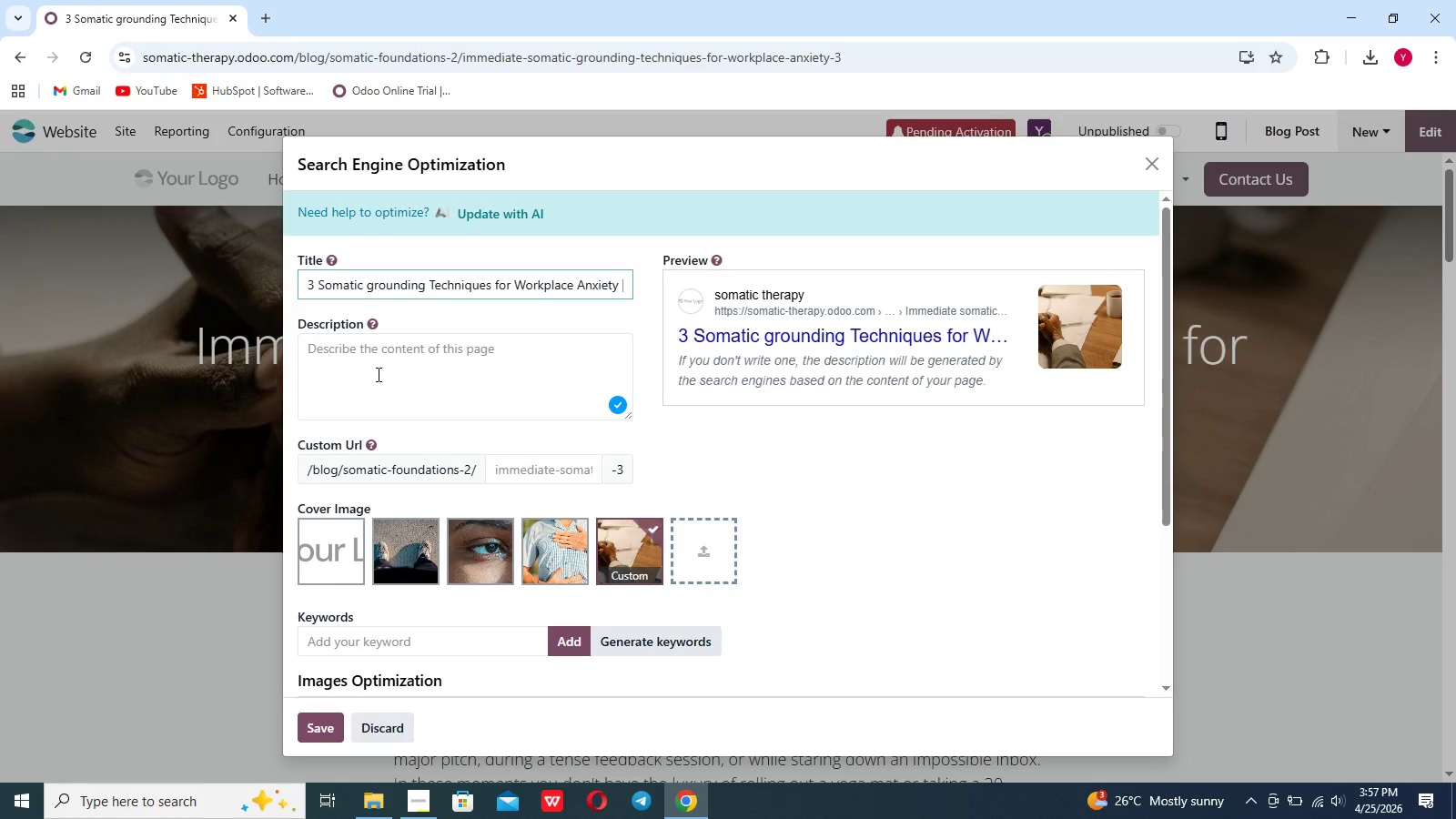 
left_click([355, 377])
 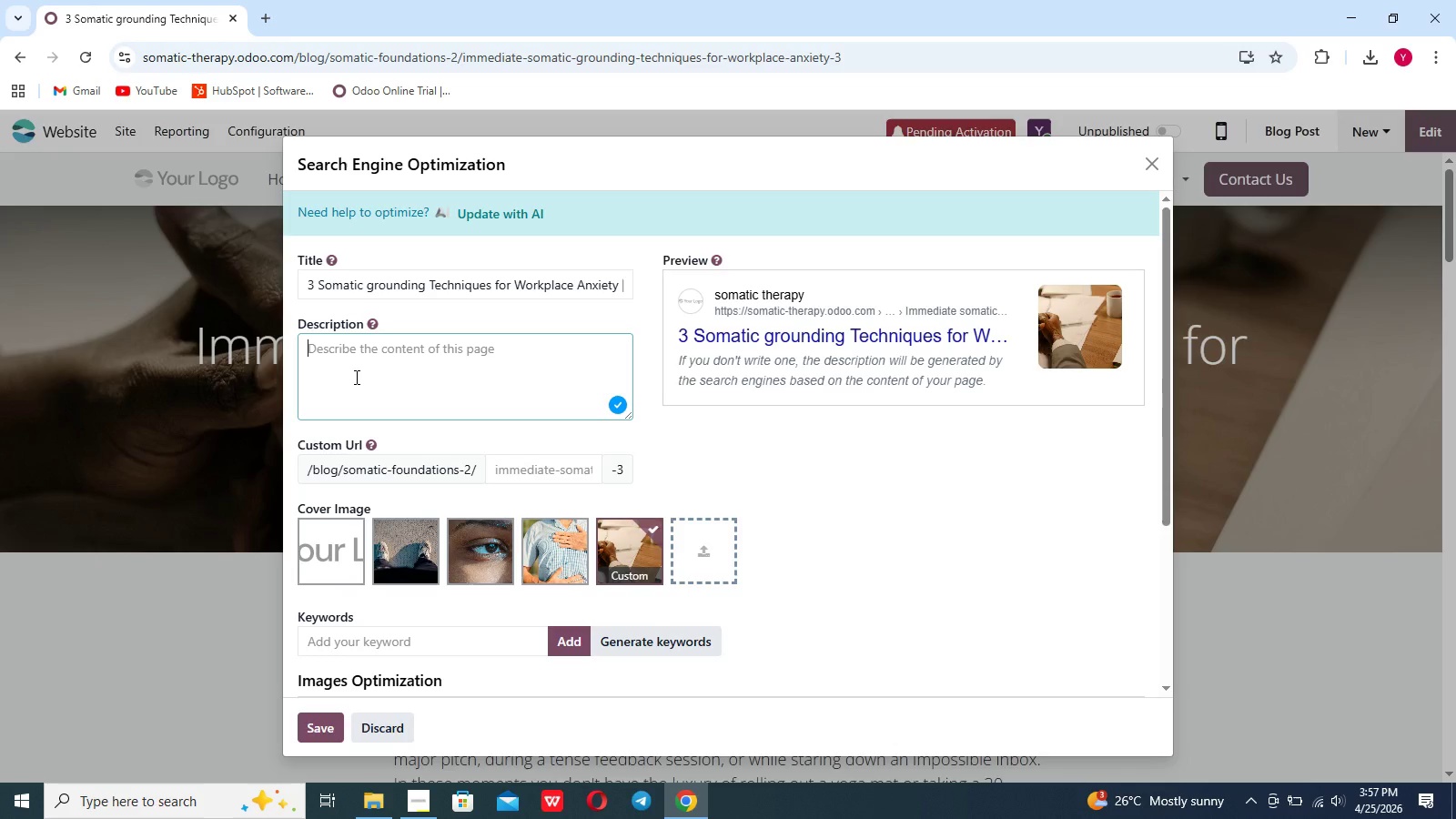 
wait(10.72)
 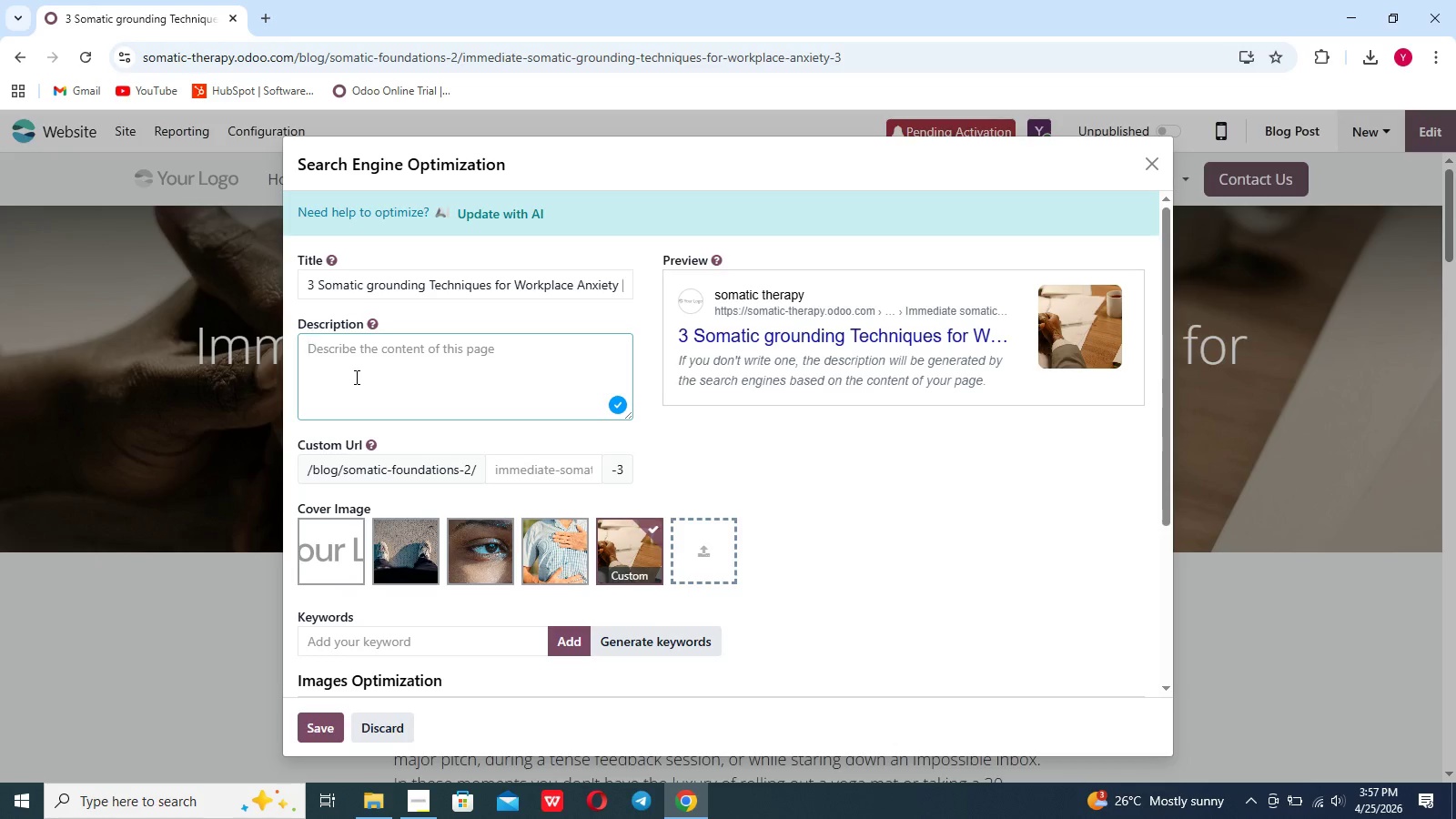 
type(Stop workplace anxiety in its rr)
key(Backspace)
key(Backspace)
type(tr)
key(Backspace)
key(Backspace)
key(Backspace)
type(tracks)
 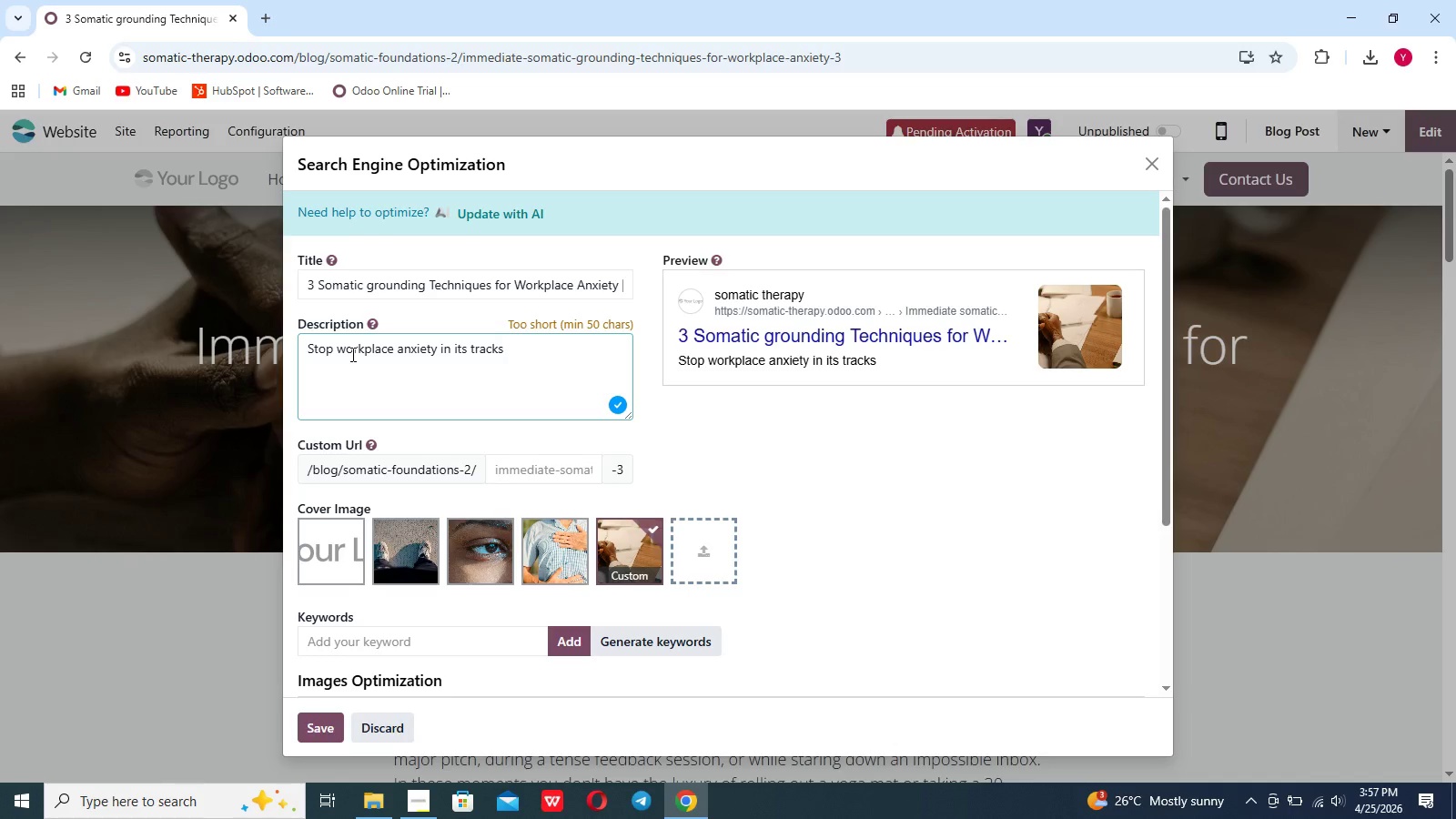 
type(. Try these 3 fast)
 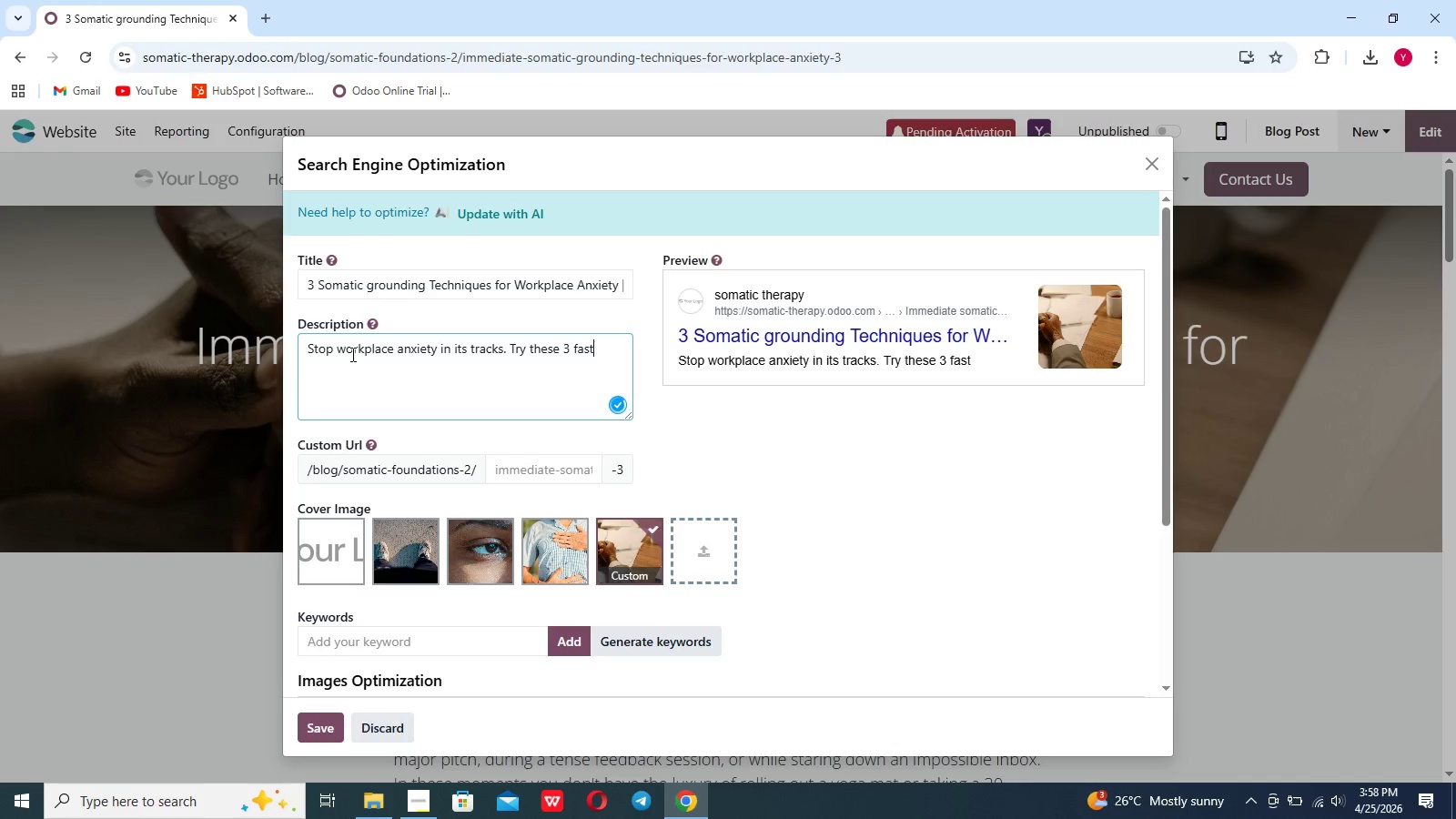 
scroll: coordinate [351, 354], scroll_direction: up, amount: 1.0
 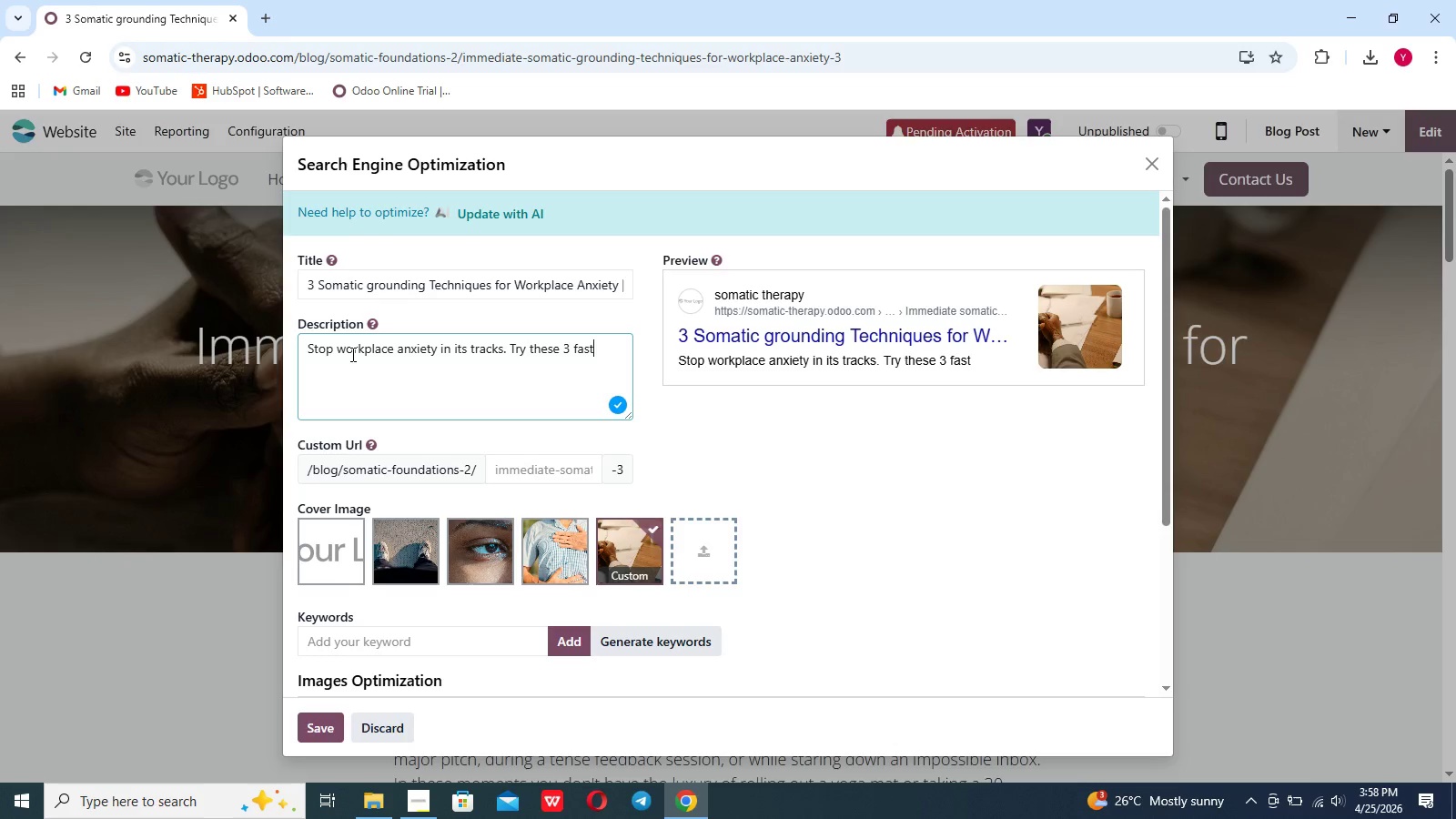 
type(, subtle, amd effective somatic grounding techniques you can do right at your desk)
 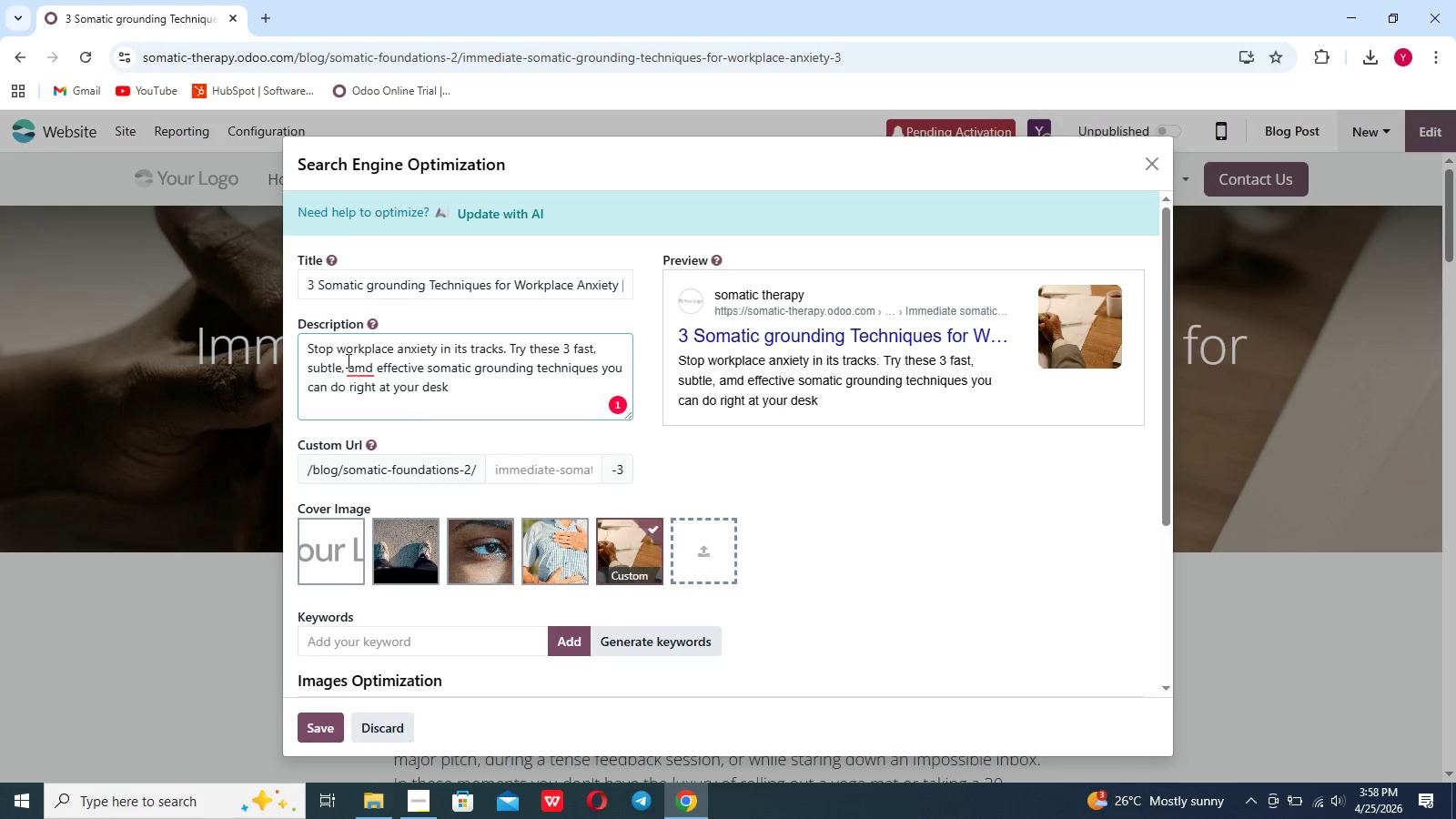 
left_click([358, 369])
 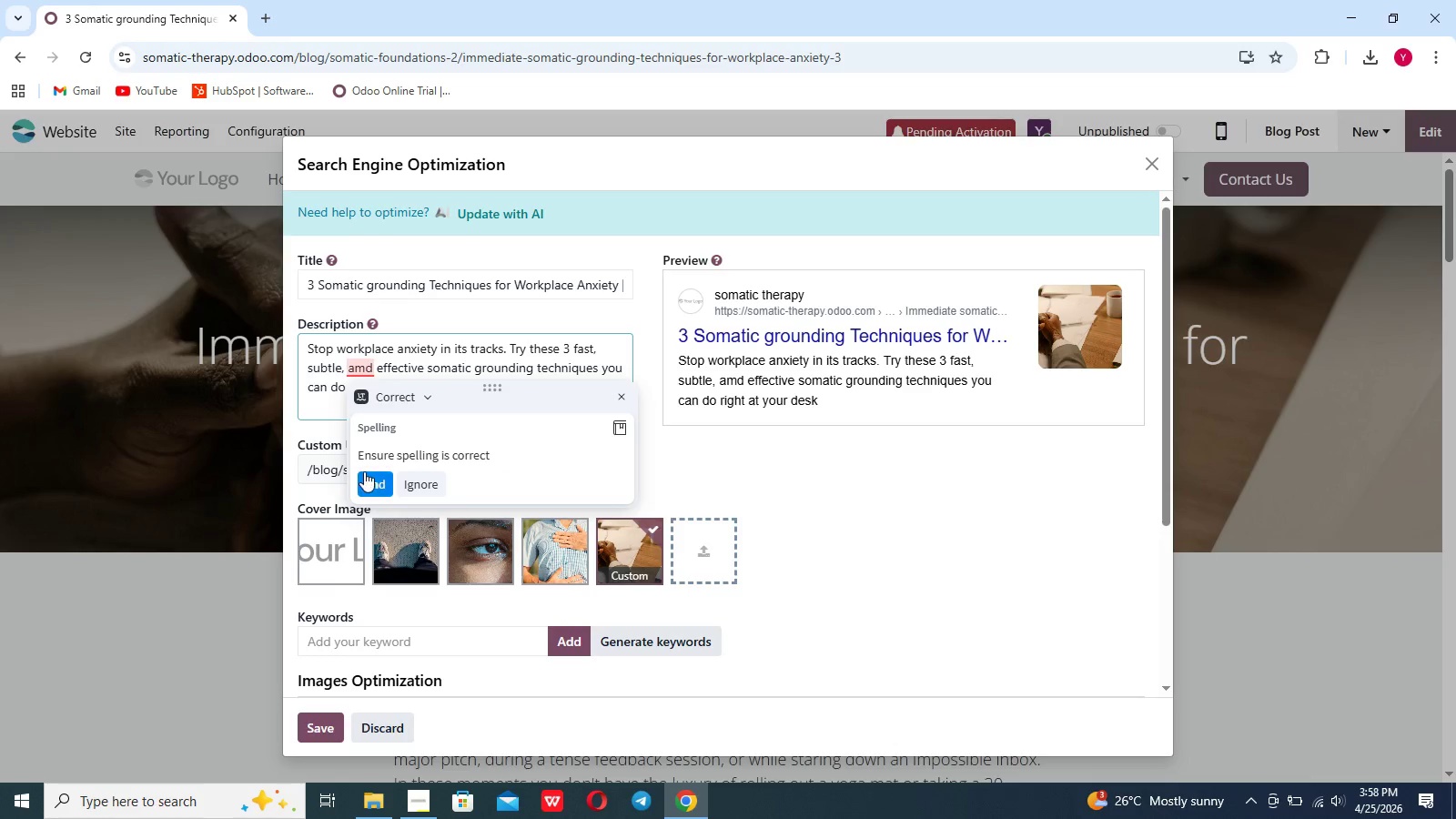 
left_click([364, 471])
 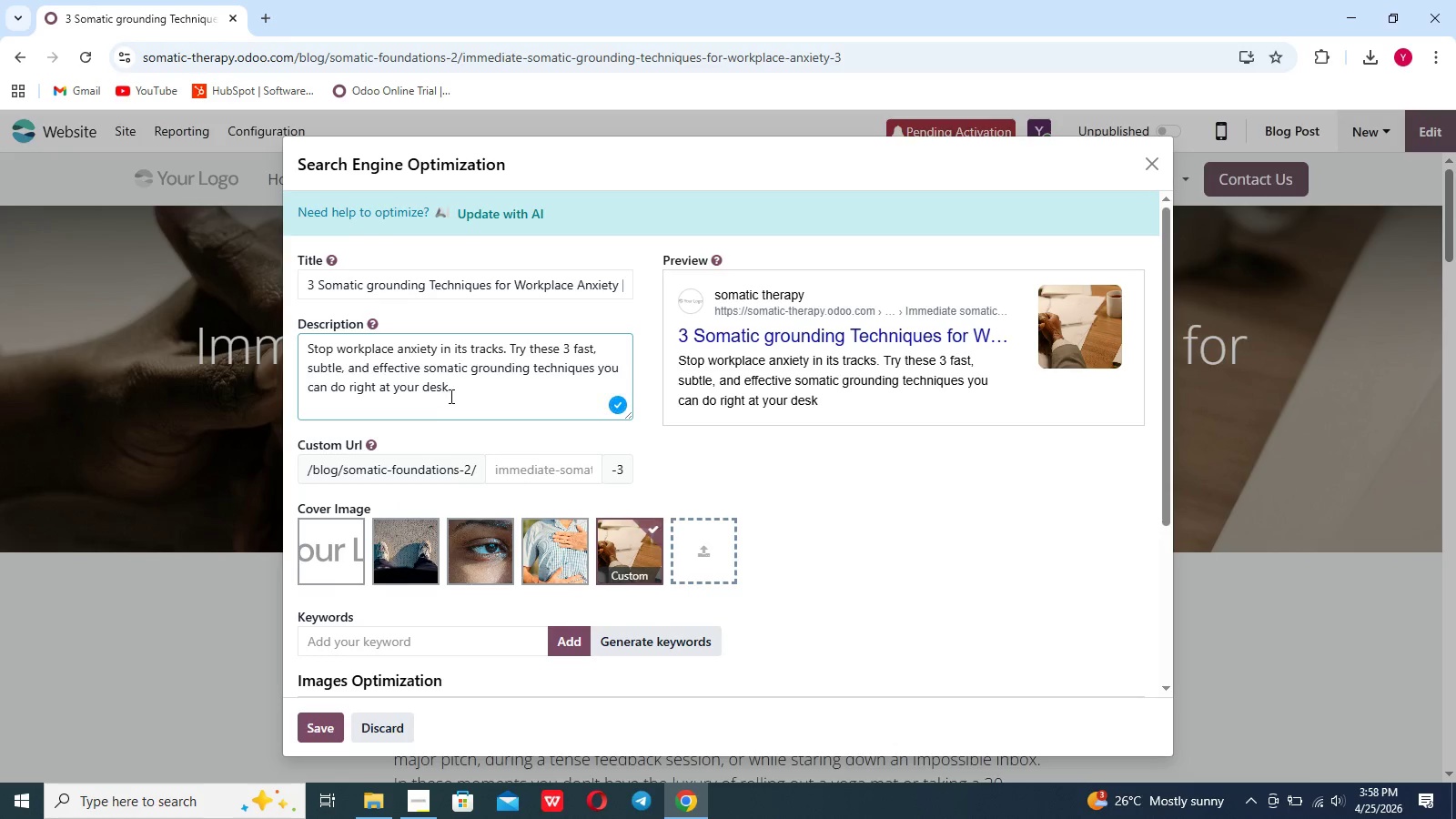 
left_click([453, 396])
 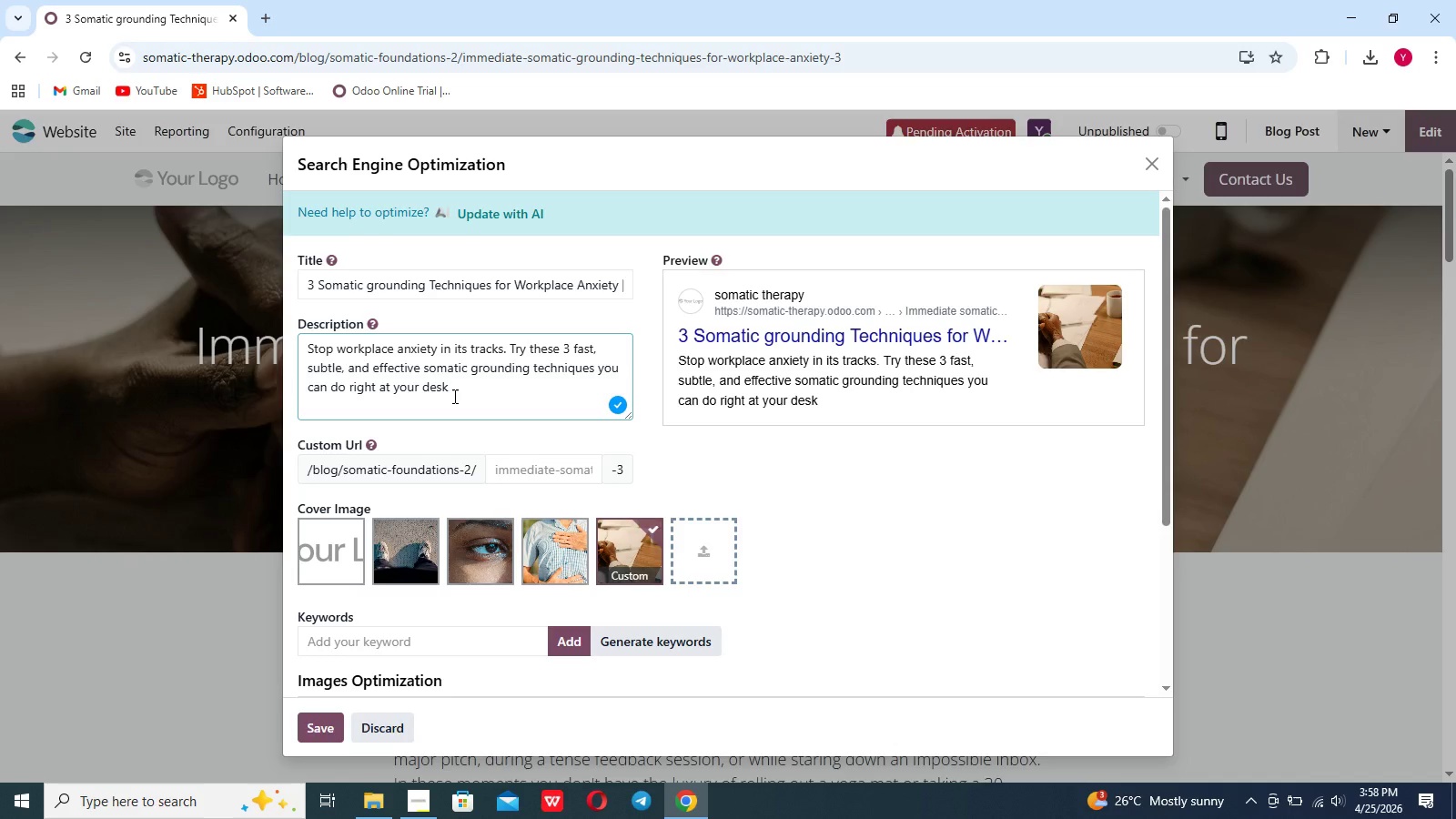 
key(Period)
 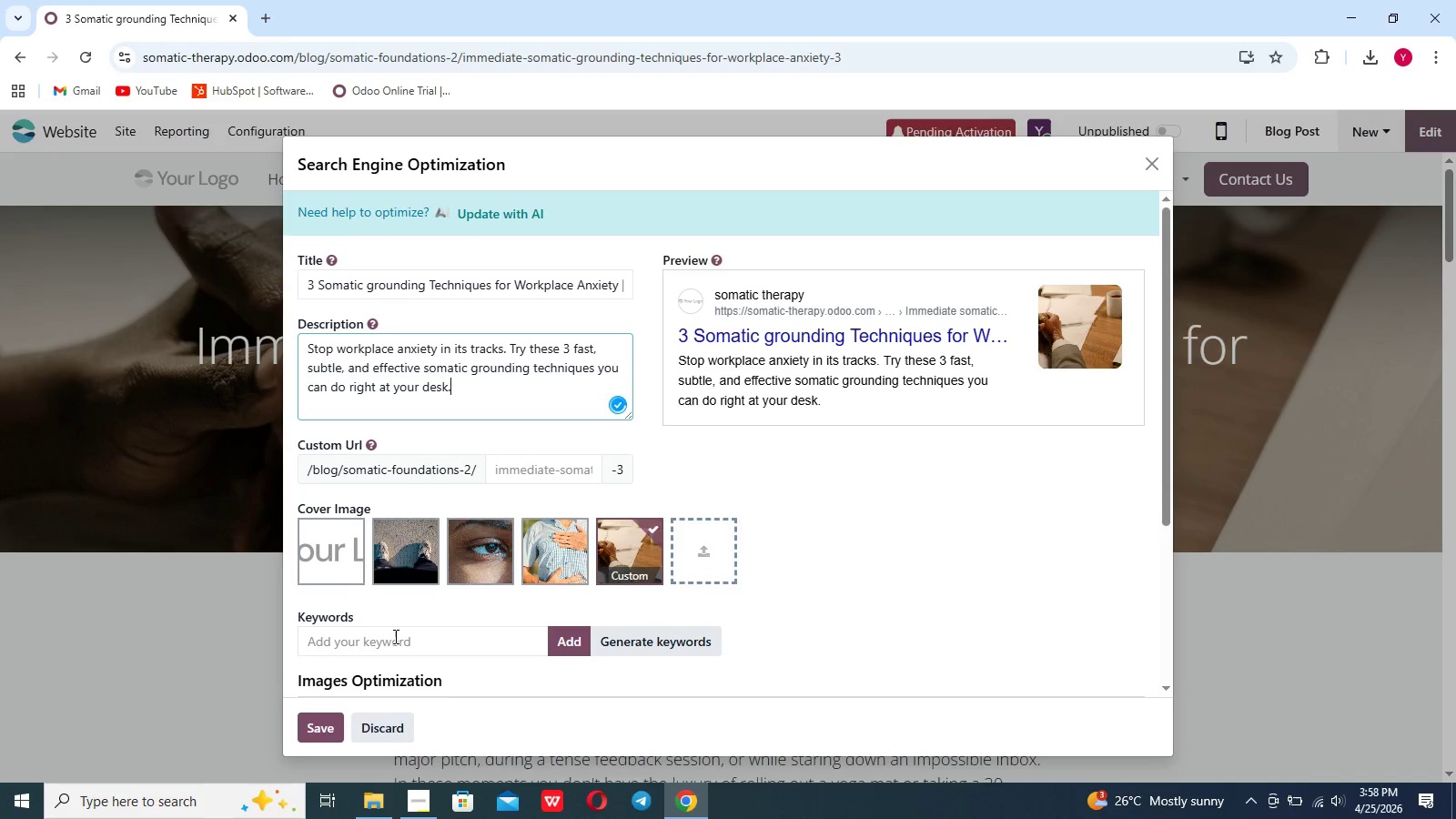 
left_click([394, 639])
 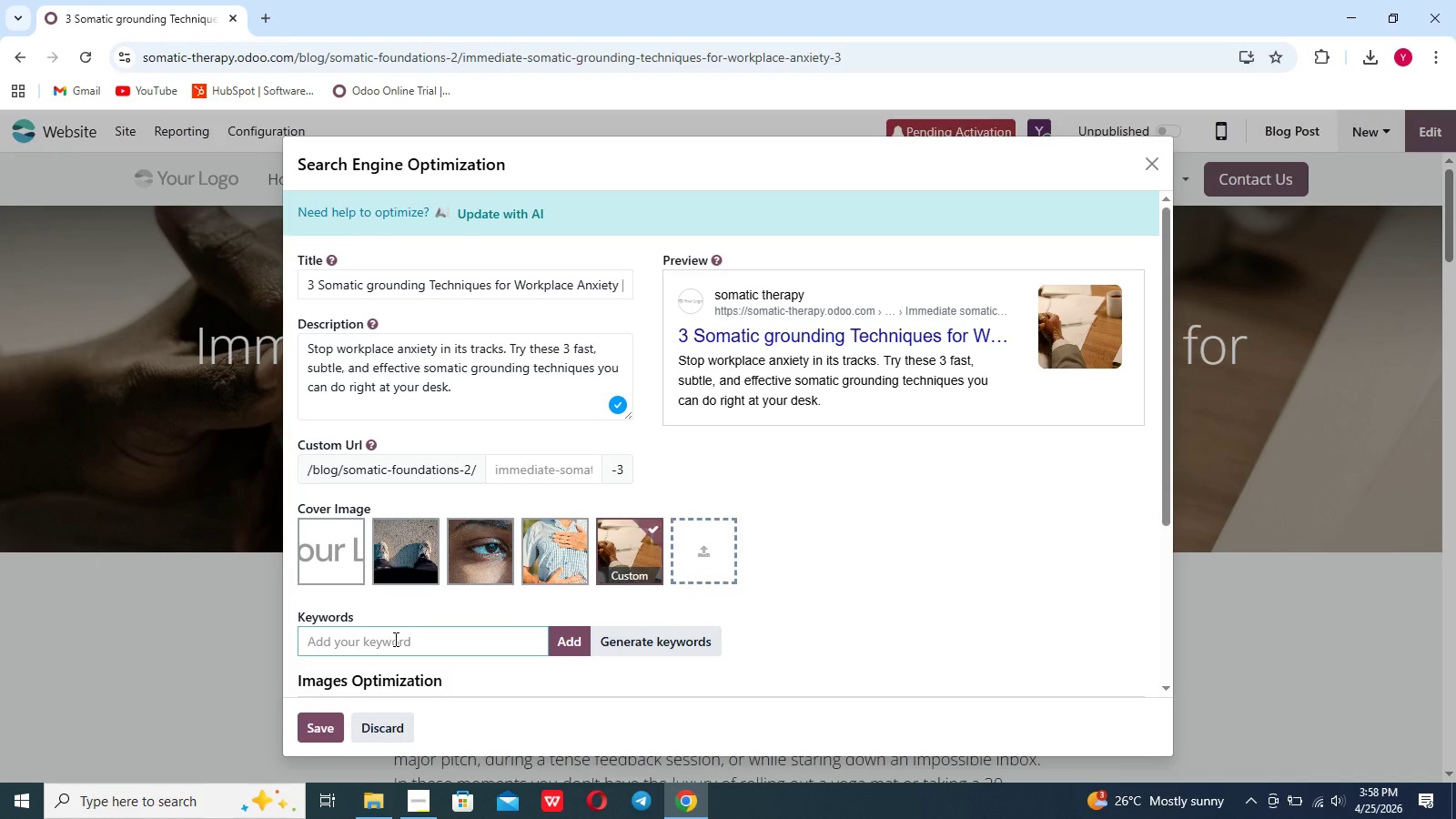 
wait(6.58)
 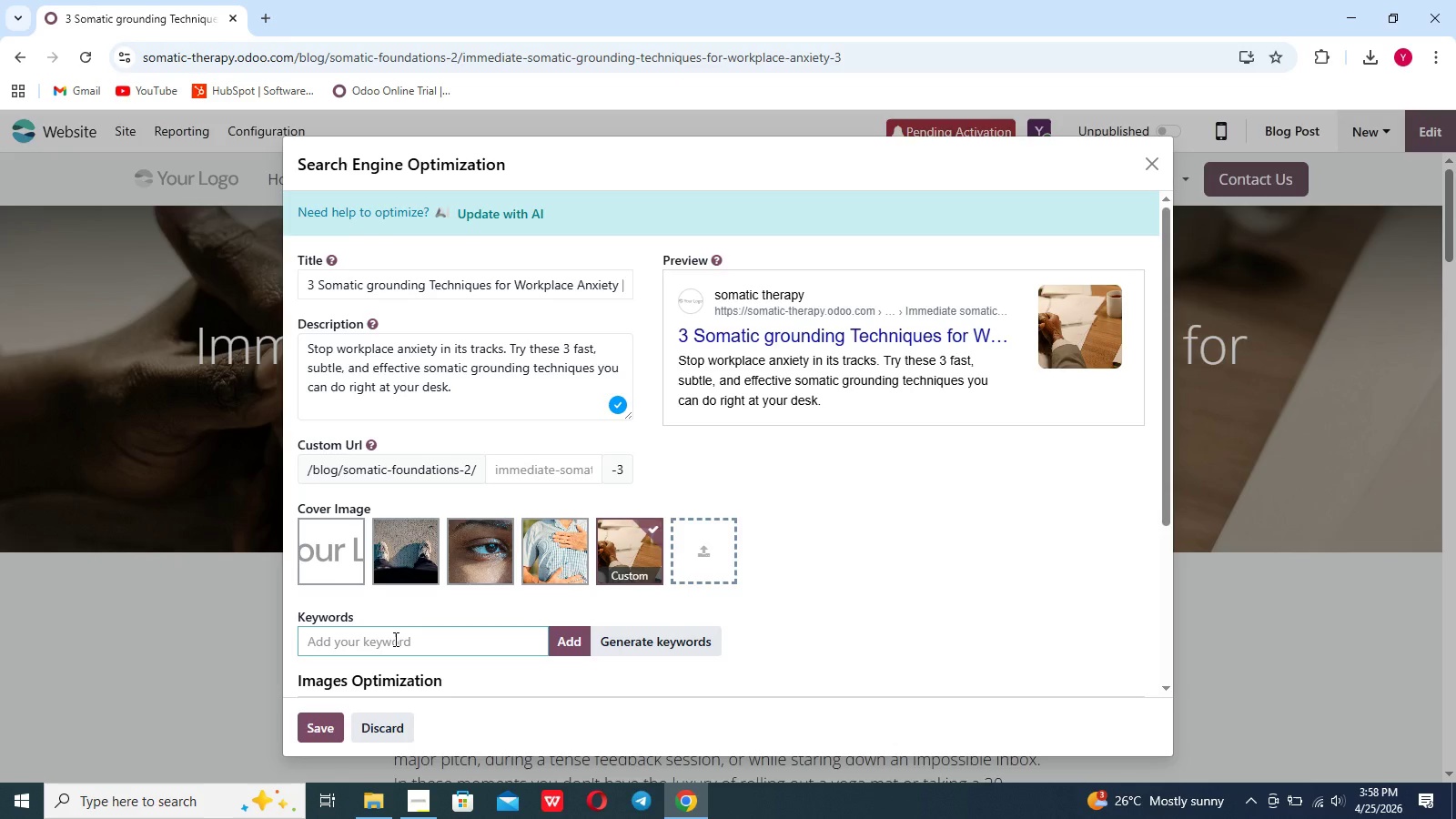 
type(Work )
key(Backspace)
type(place anxiety)
 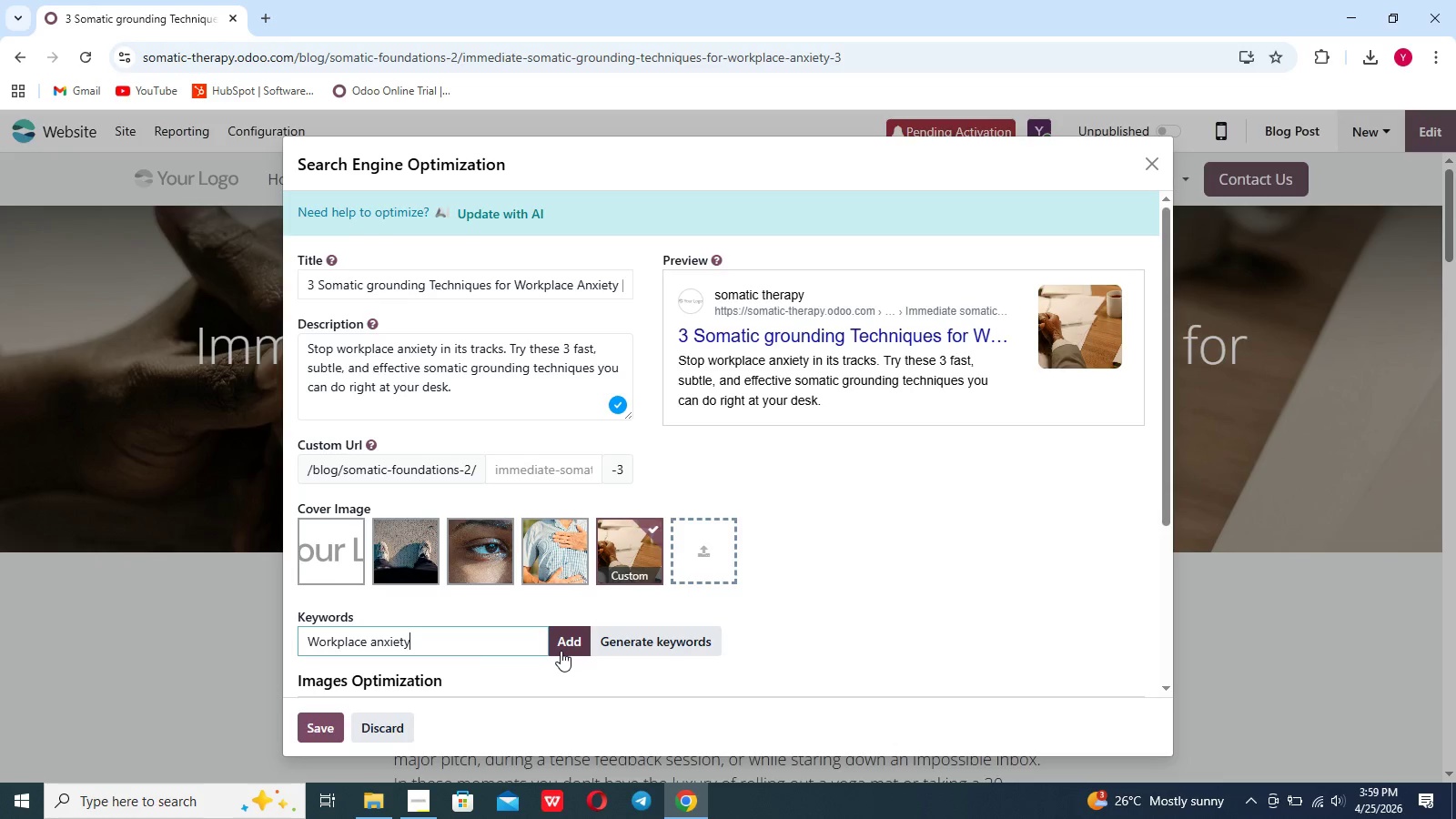 
left_click([562, 645])
 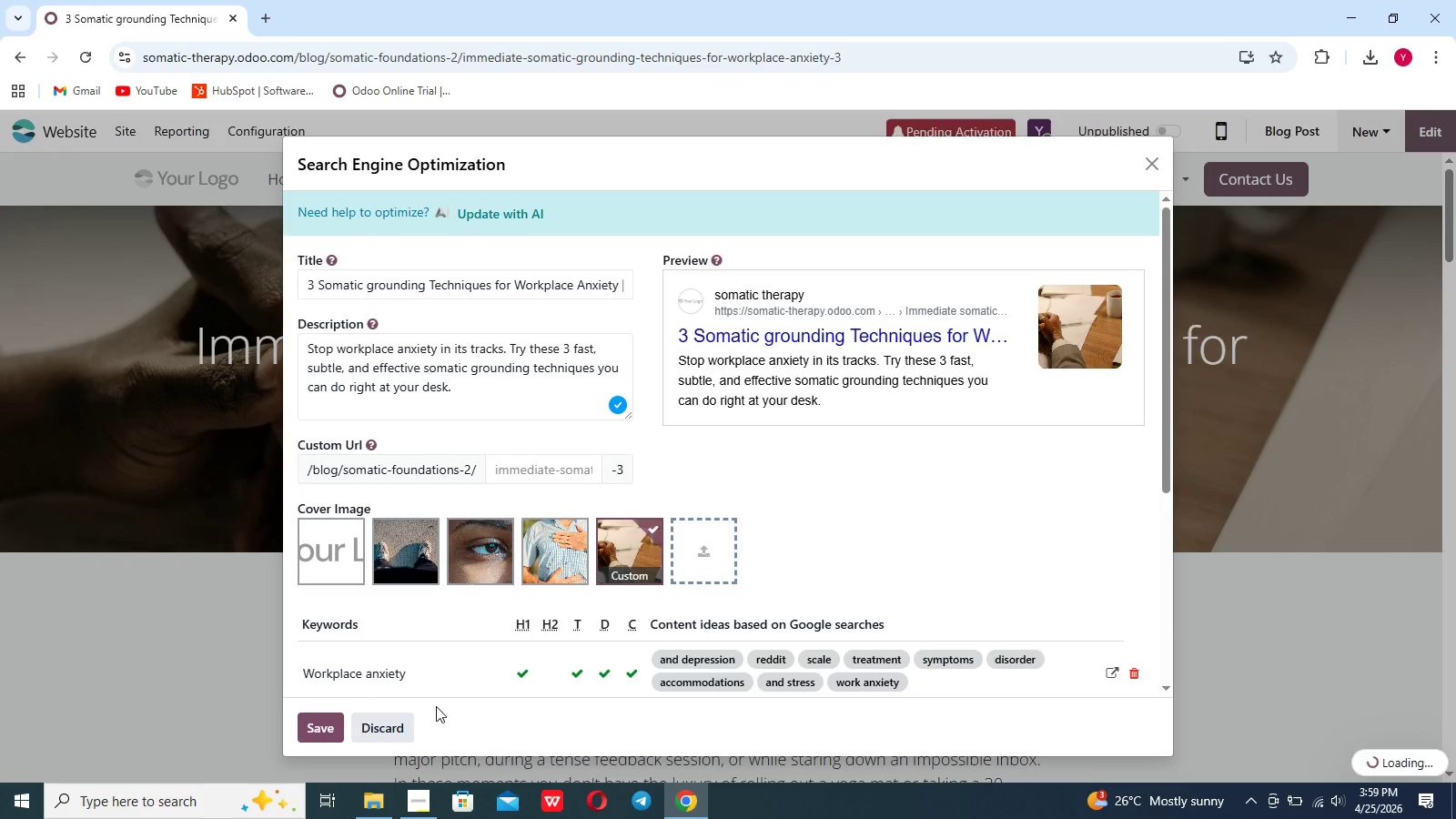 
scroll: coordinate [458, 641], scroll_direction: down, amount: 6.0
 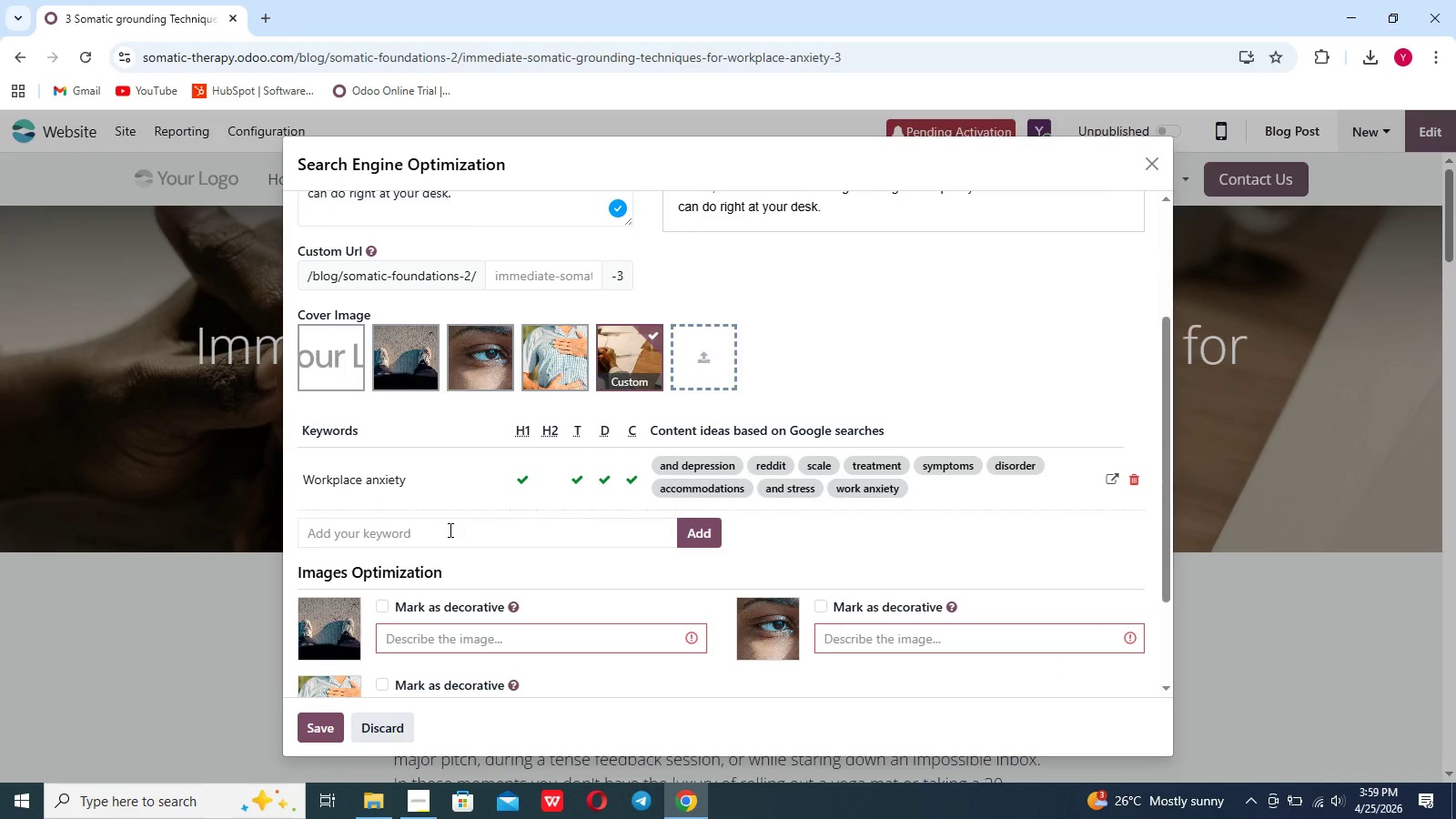 
left_click([449, 530])
 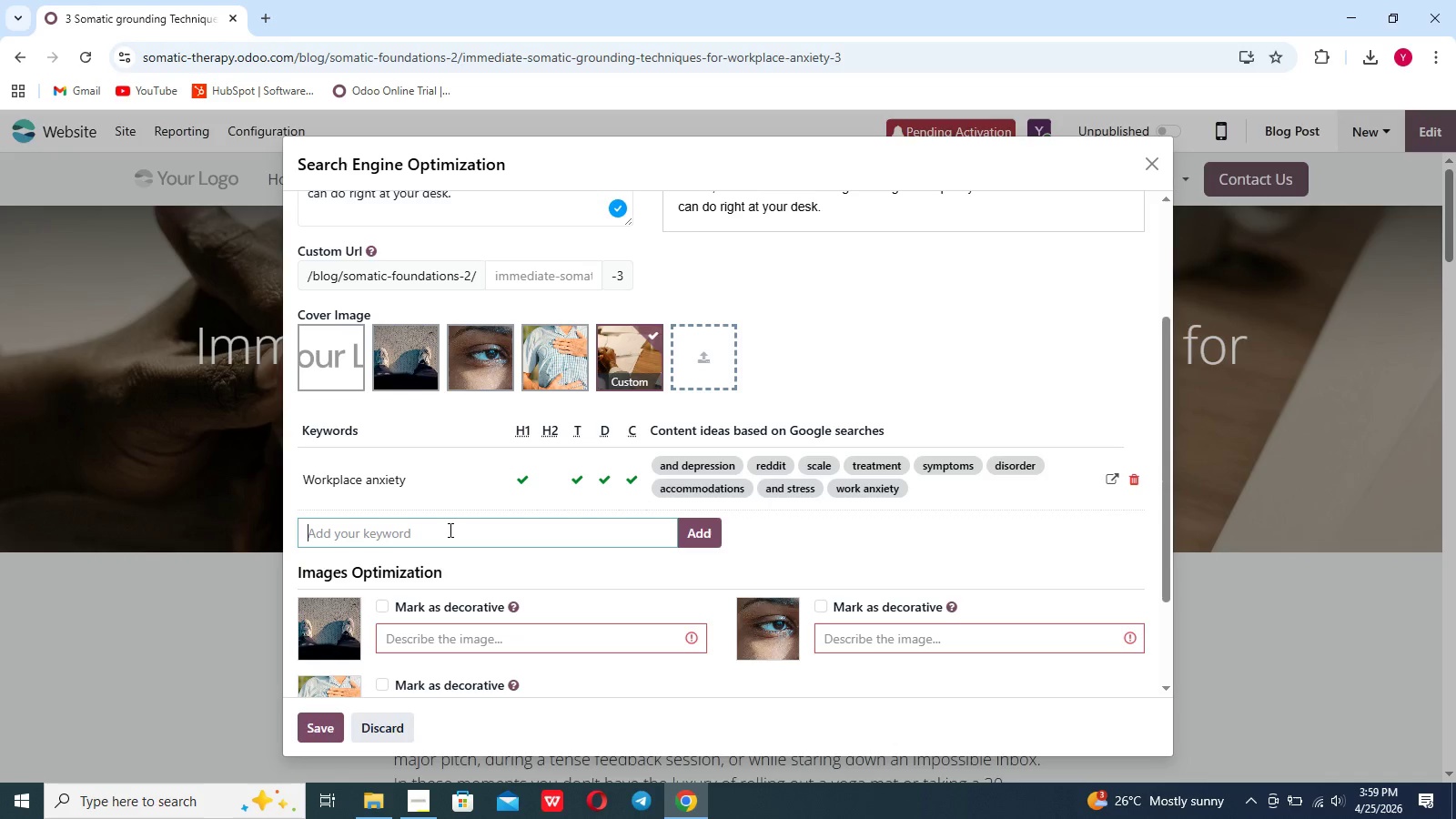 
type(grounding techniques)
 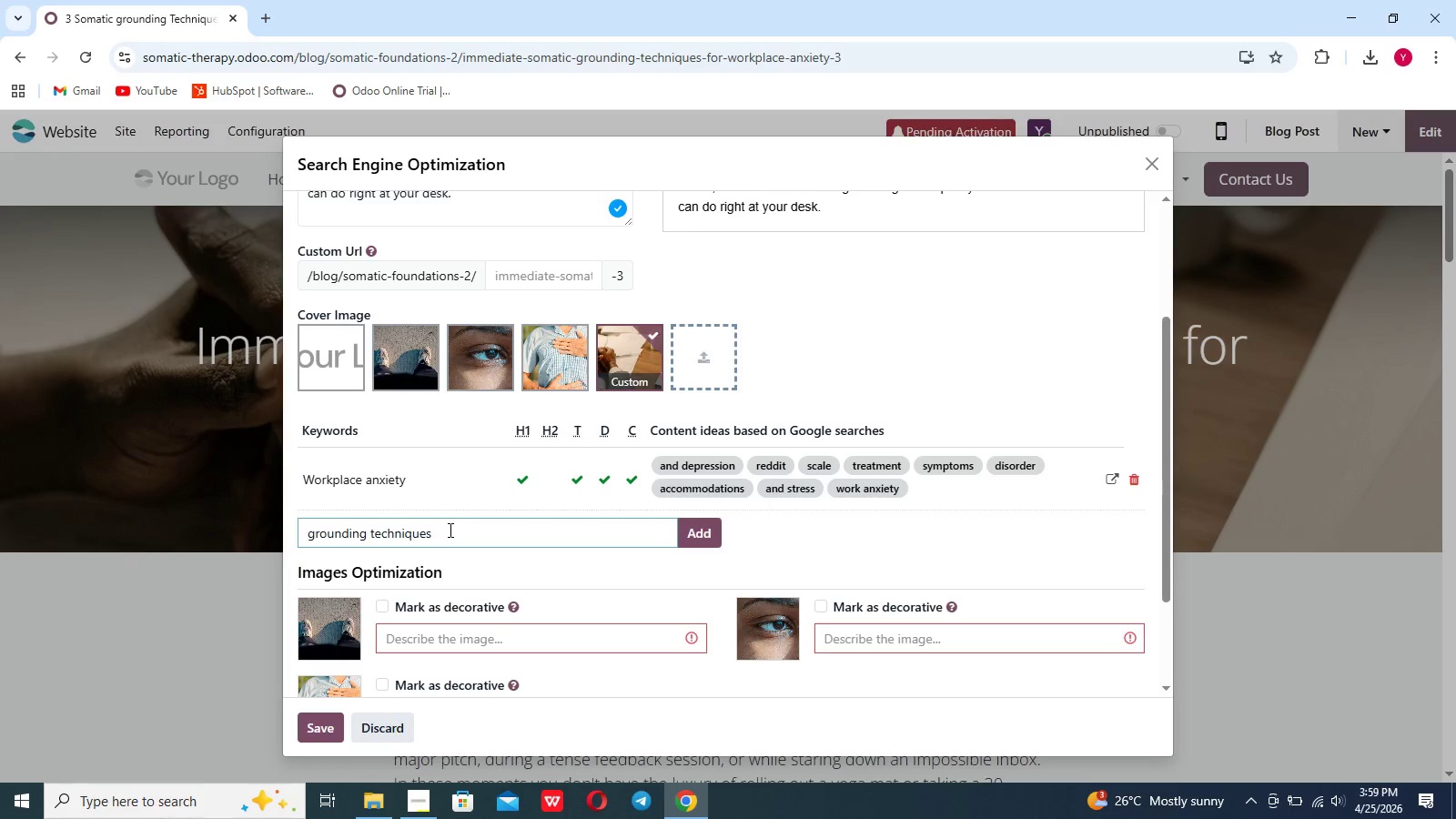 
key(Enter)
 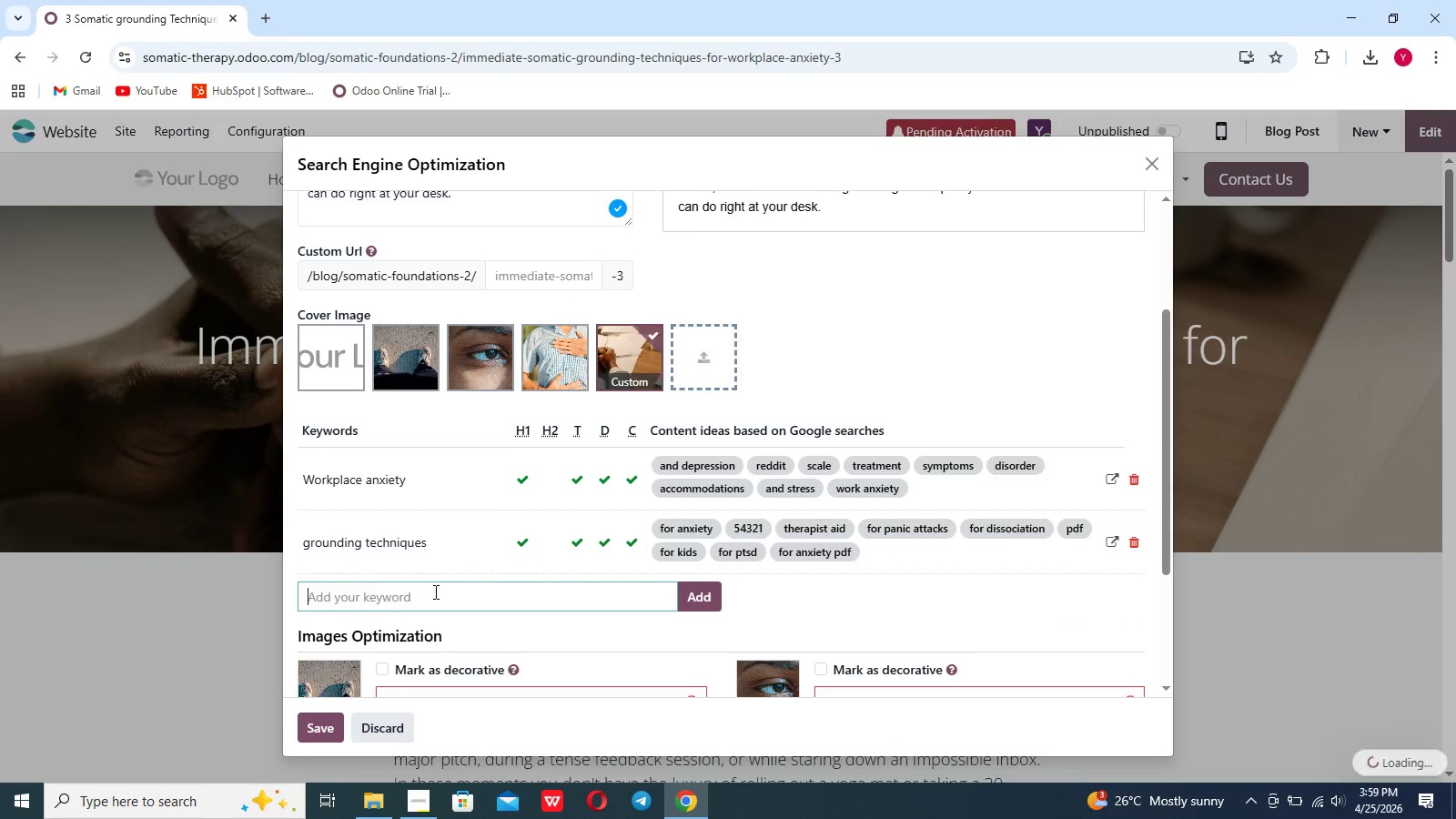 
left_click([434, 592])
 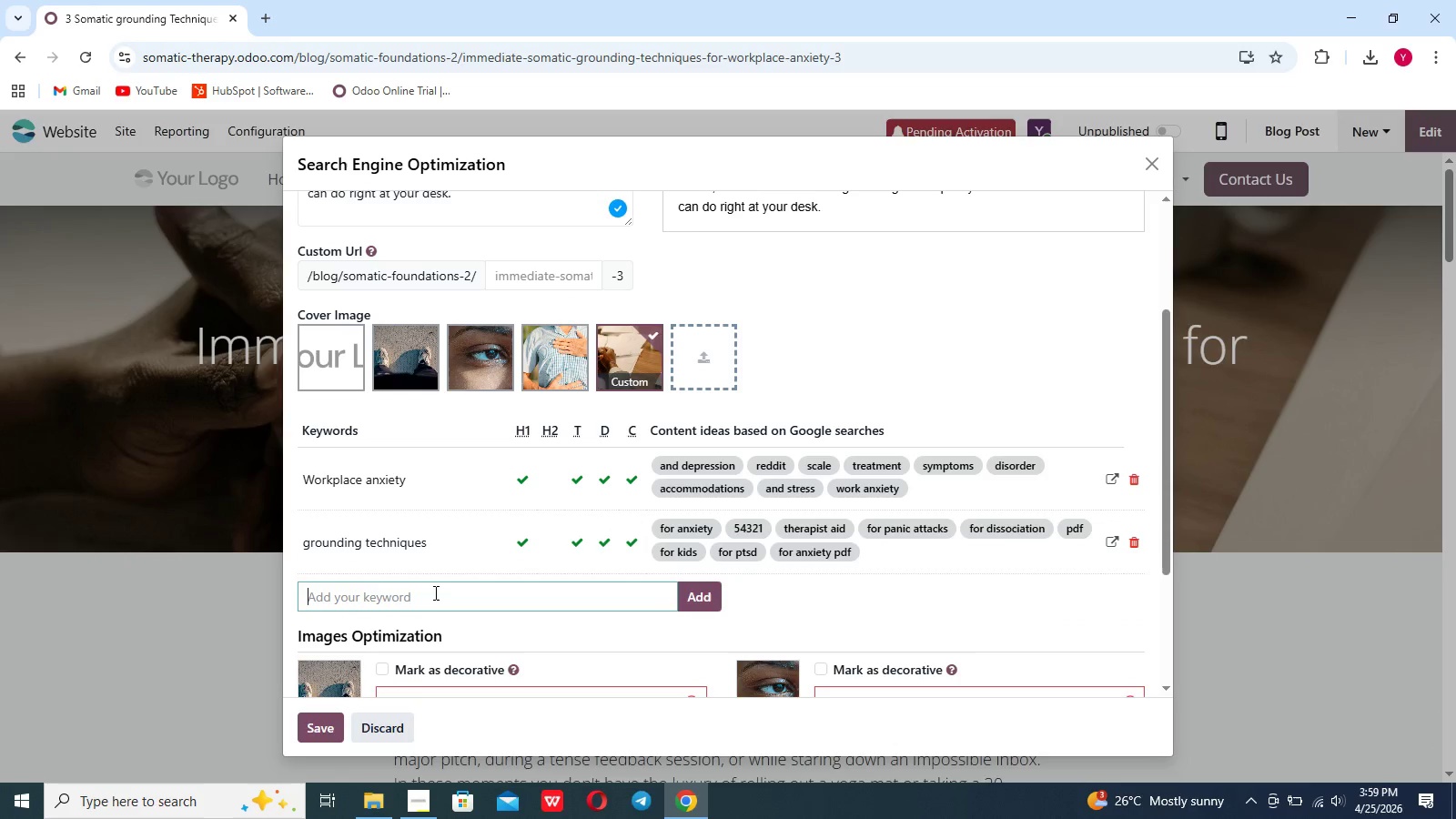 
type(somatic exercises)
 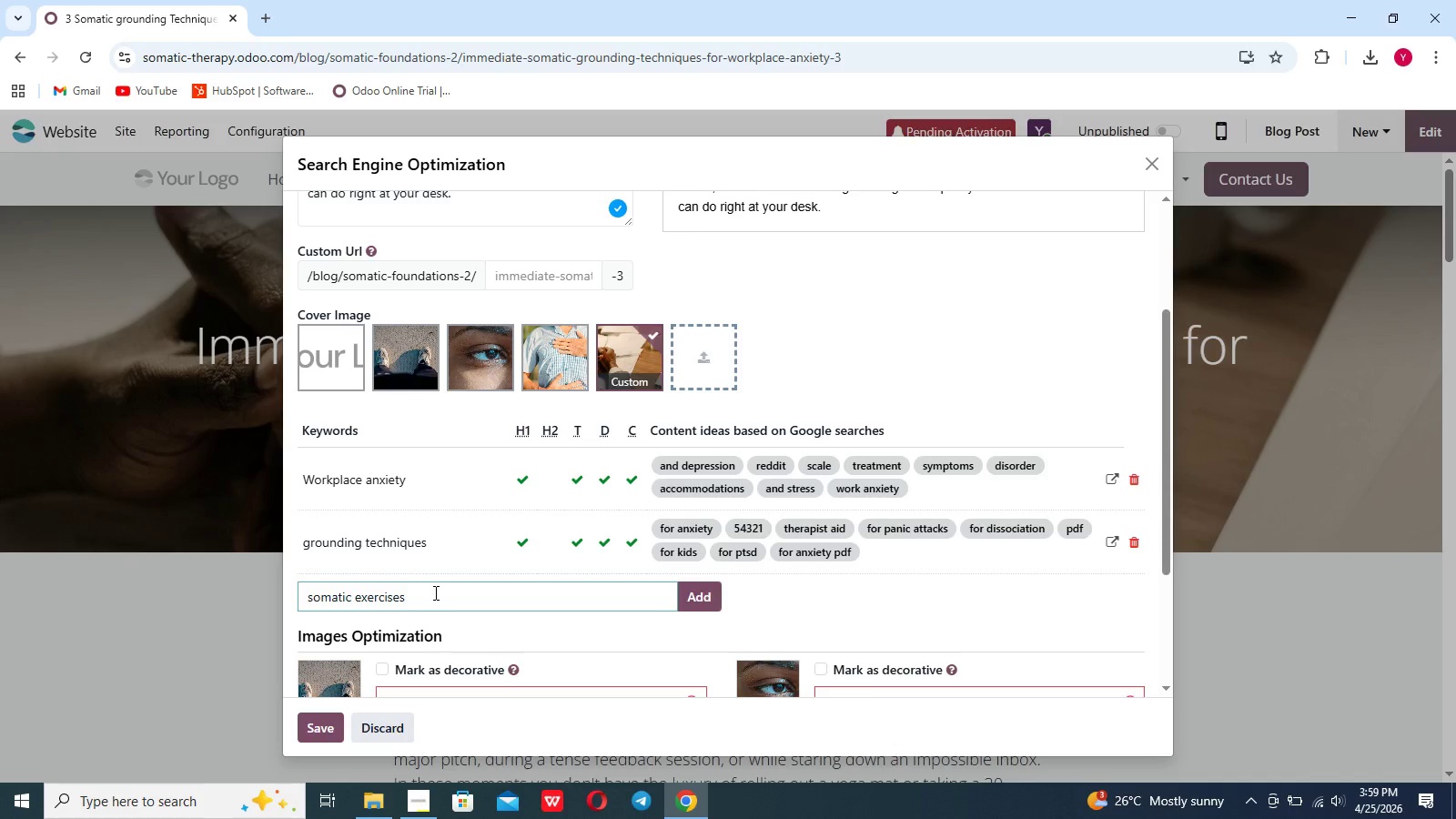 
key(Enter)
 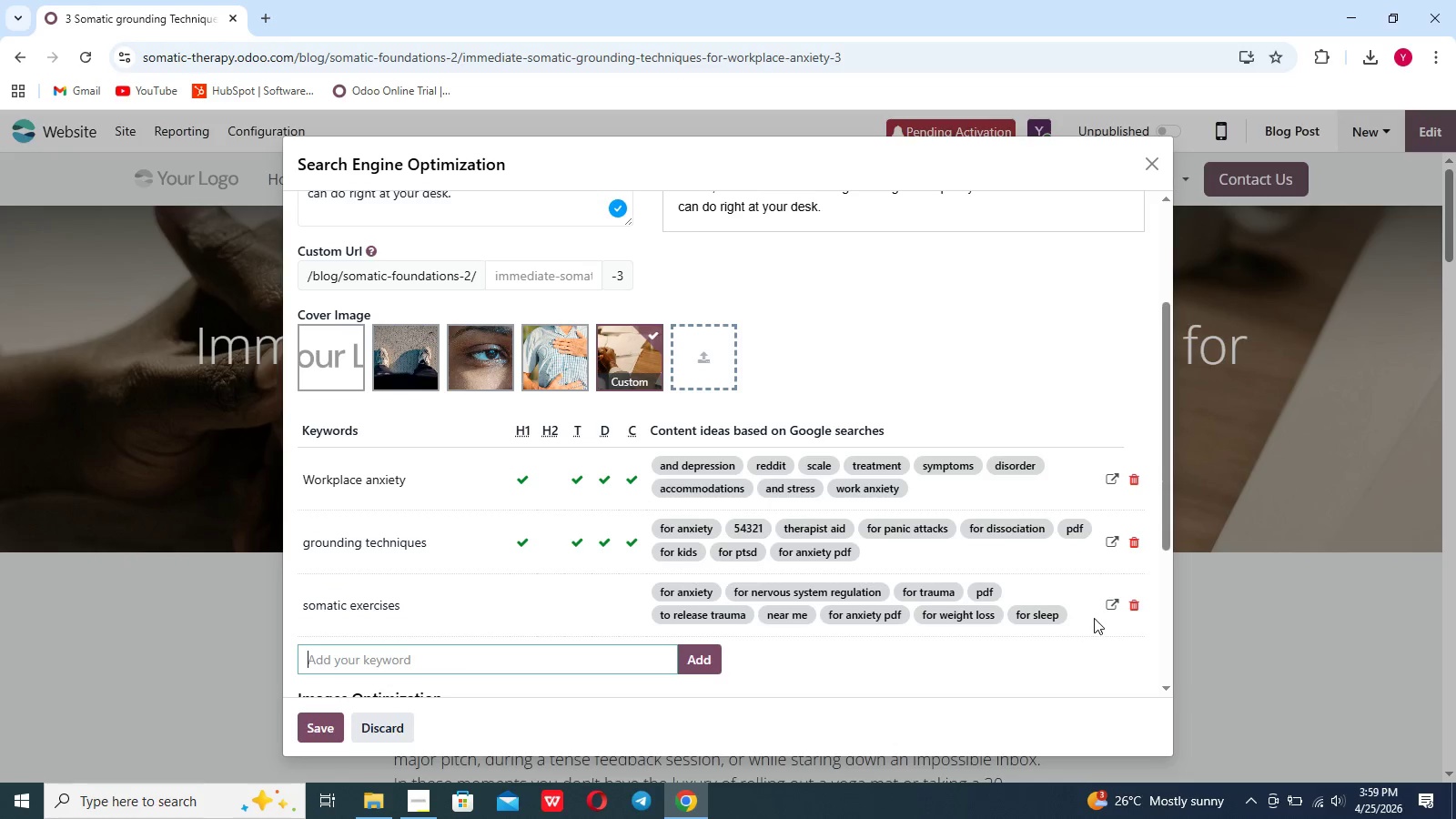 
left_click([1132, 611])
 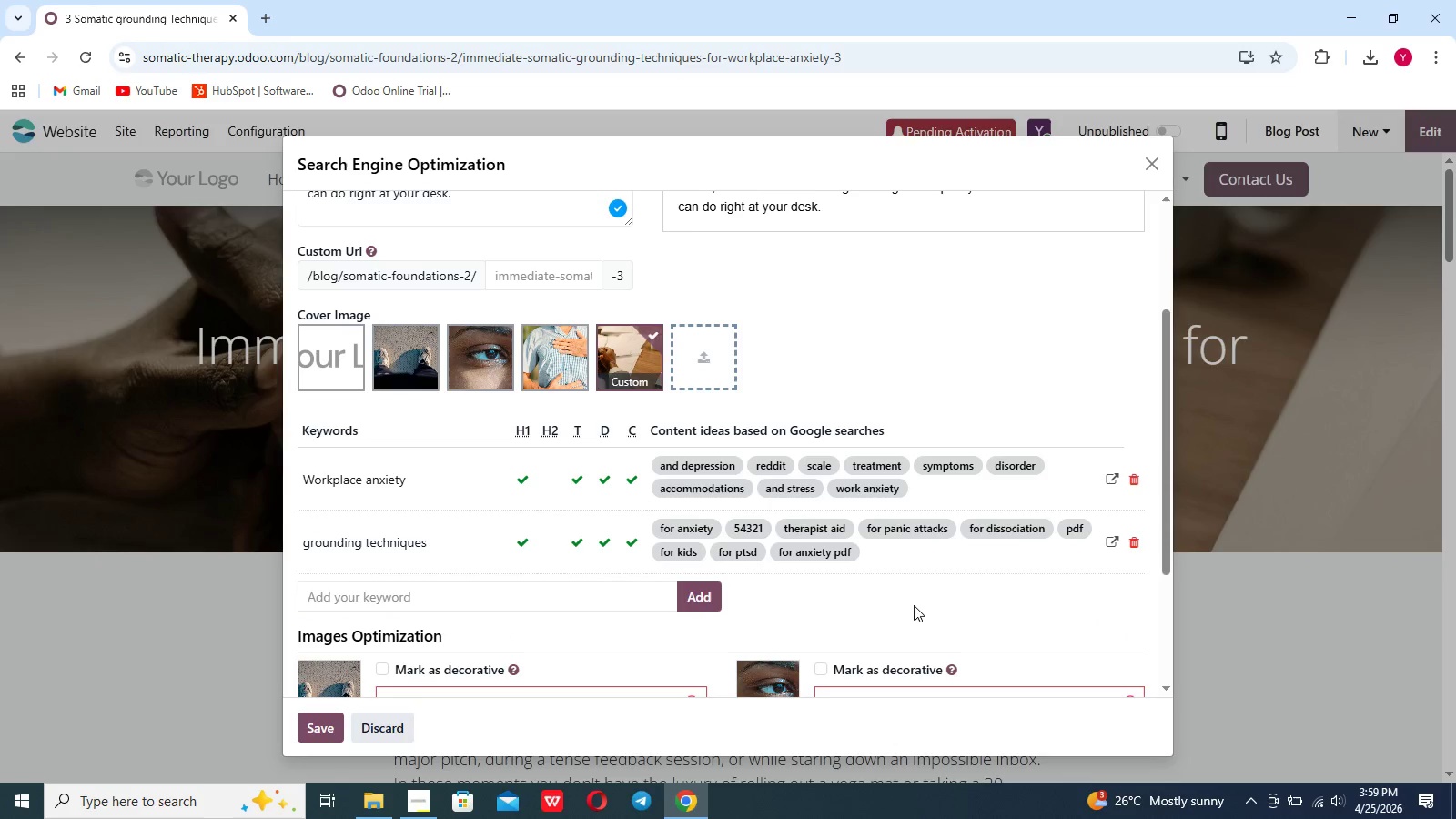 
scroll: coordinate [796, 585], scroll_direction: up, amount: 6.0
 